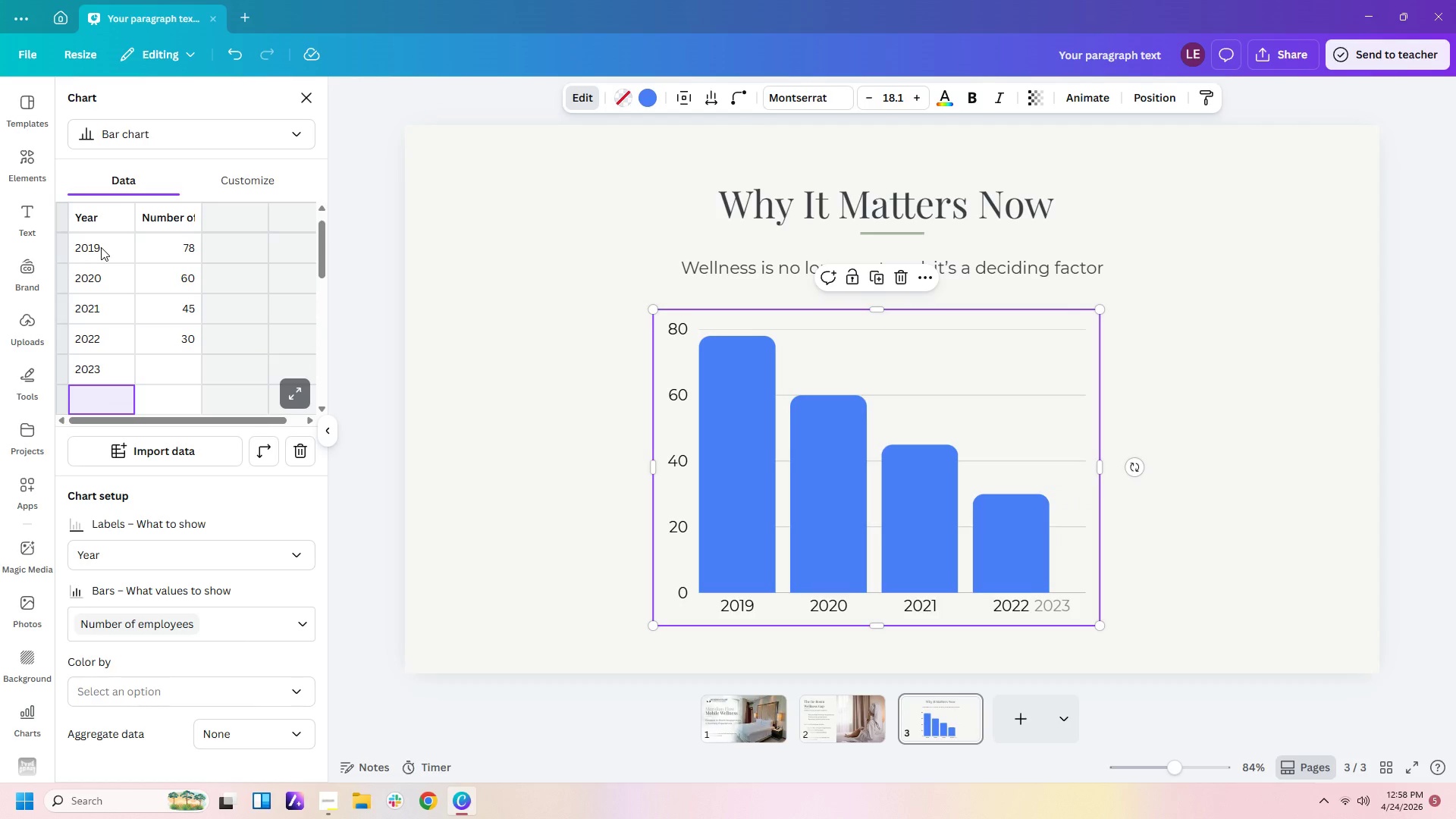 
key(Numpad0)
 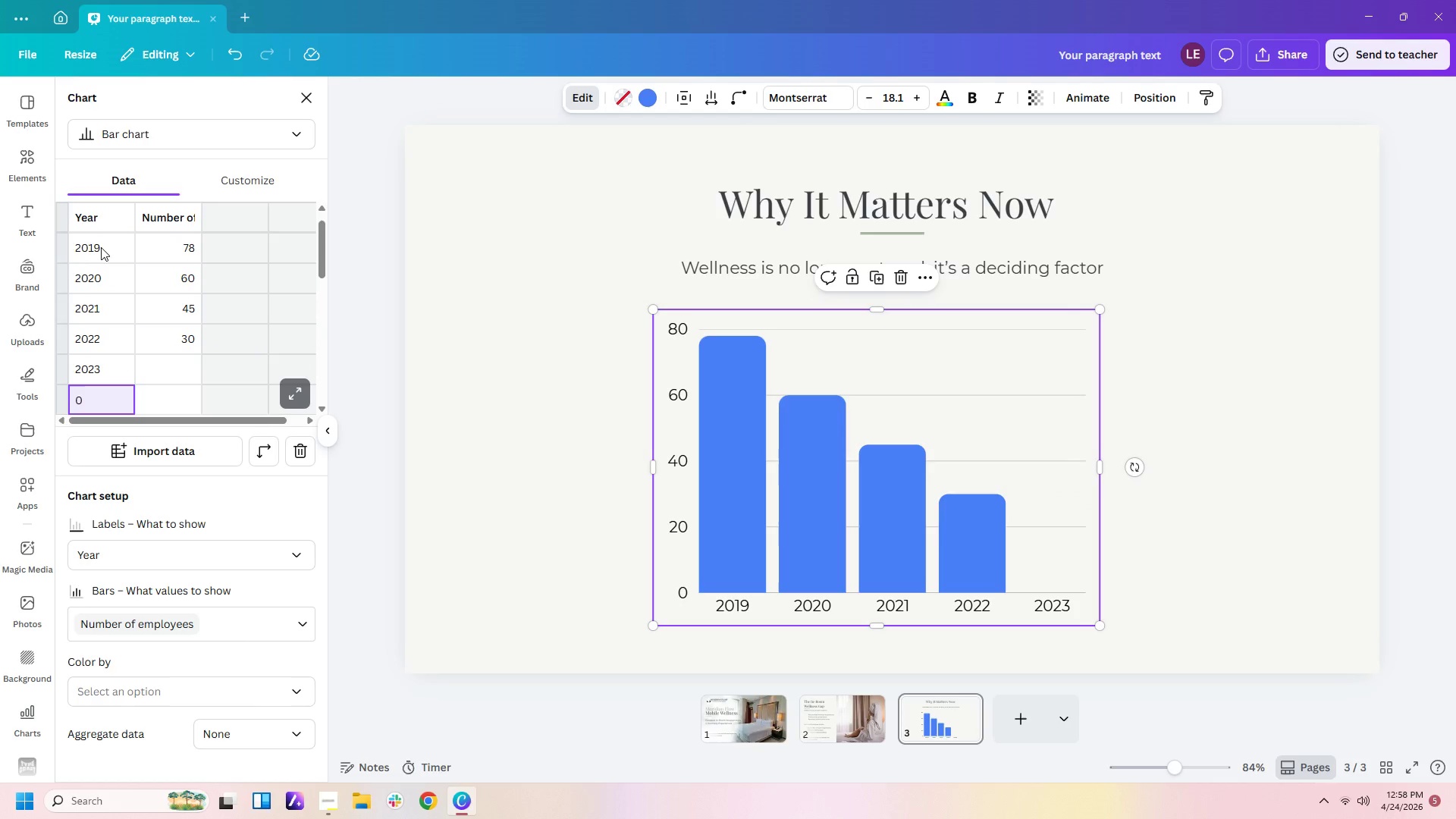 
key(Backspace)
 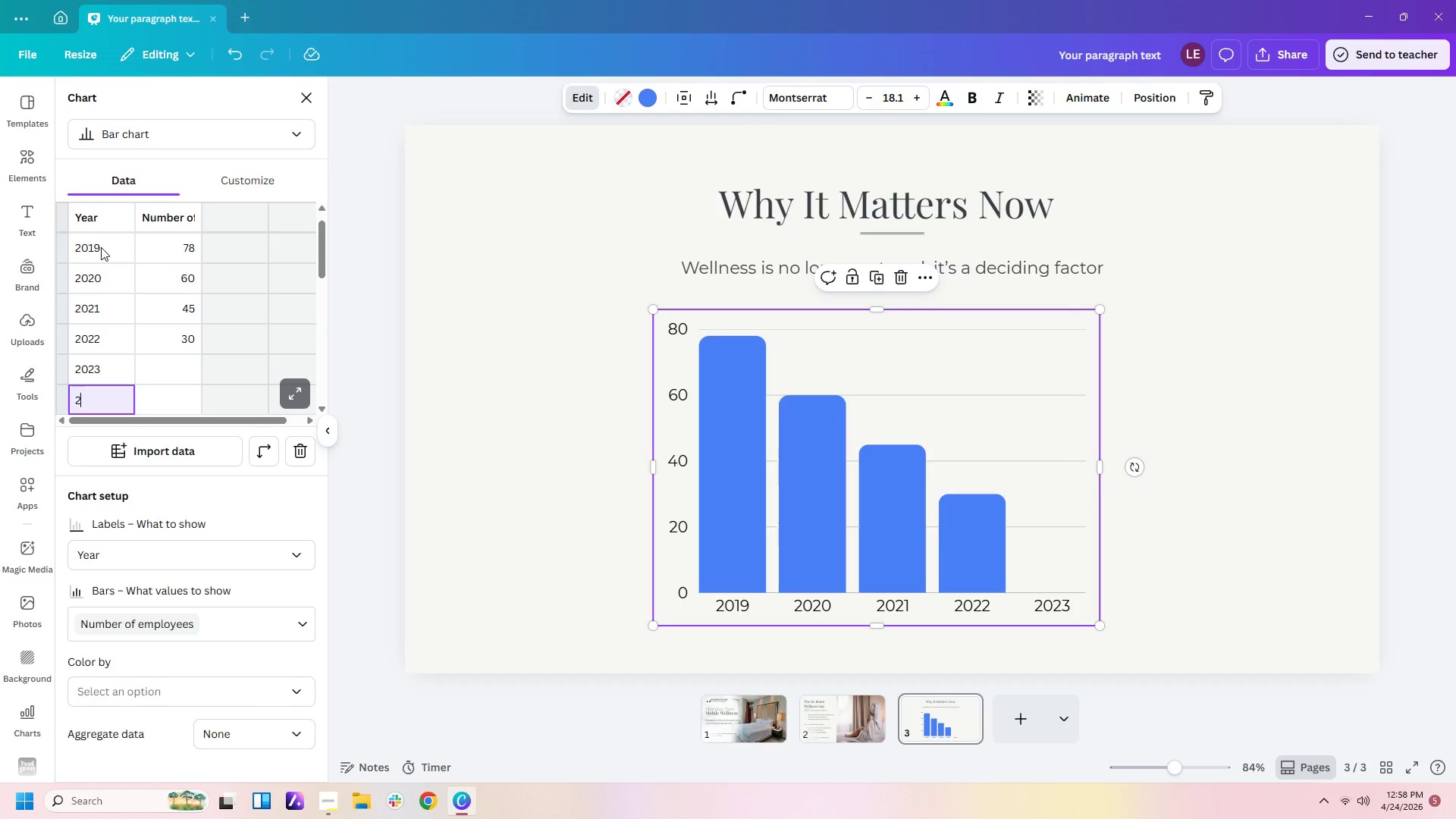 
key(Numpad2)
 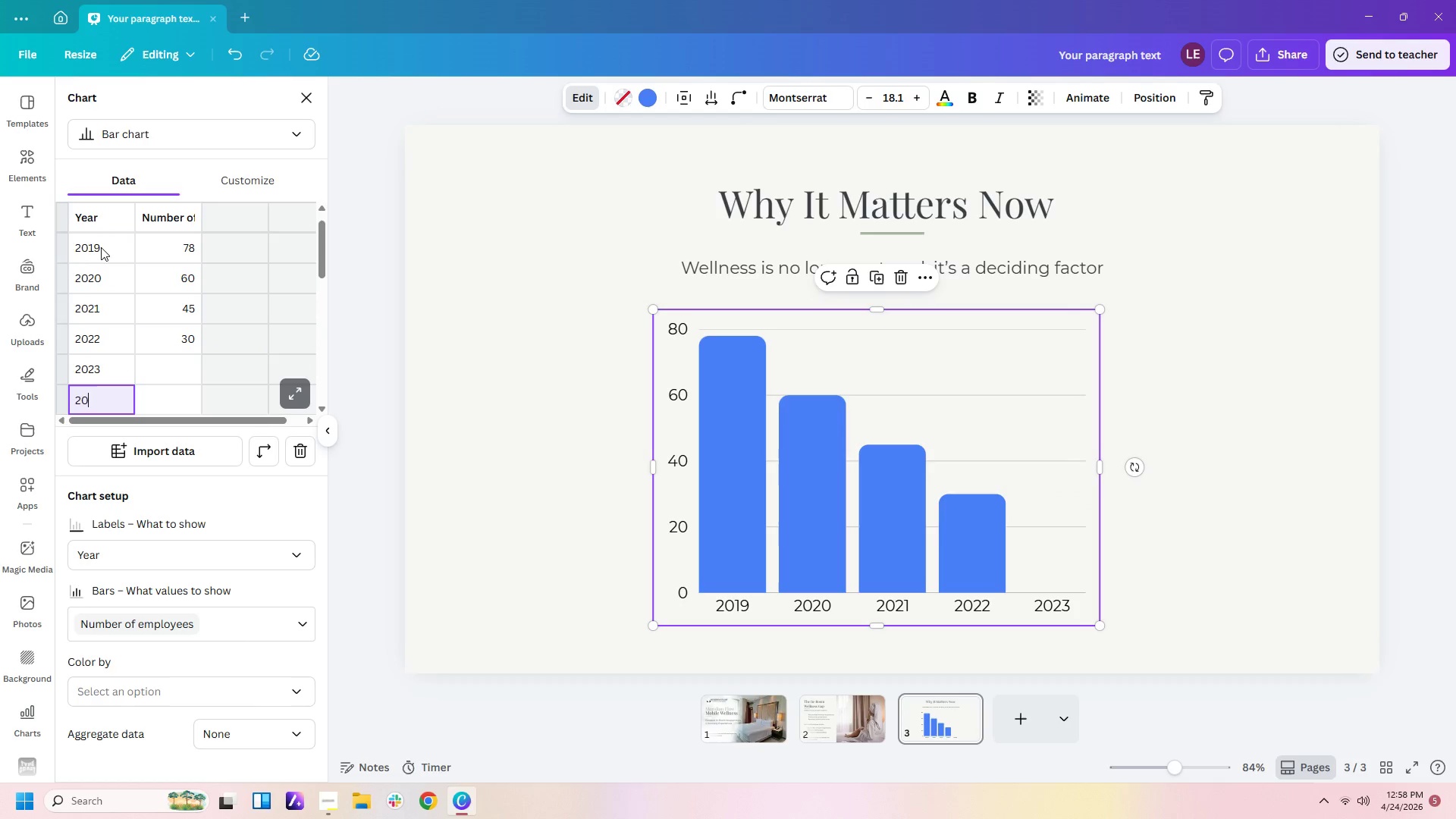 
key(Numpad0)
 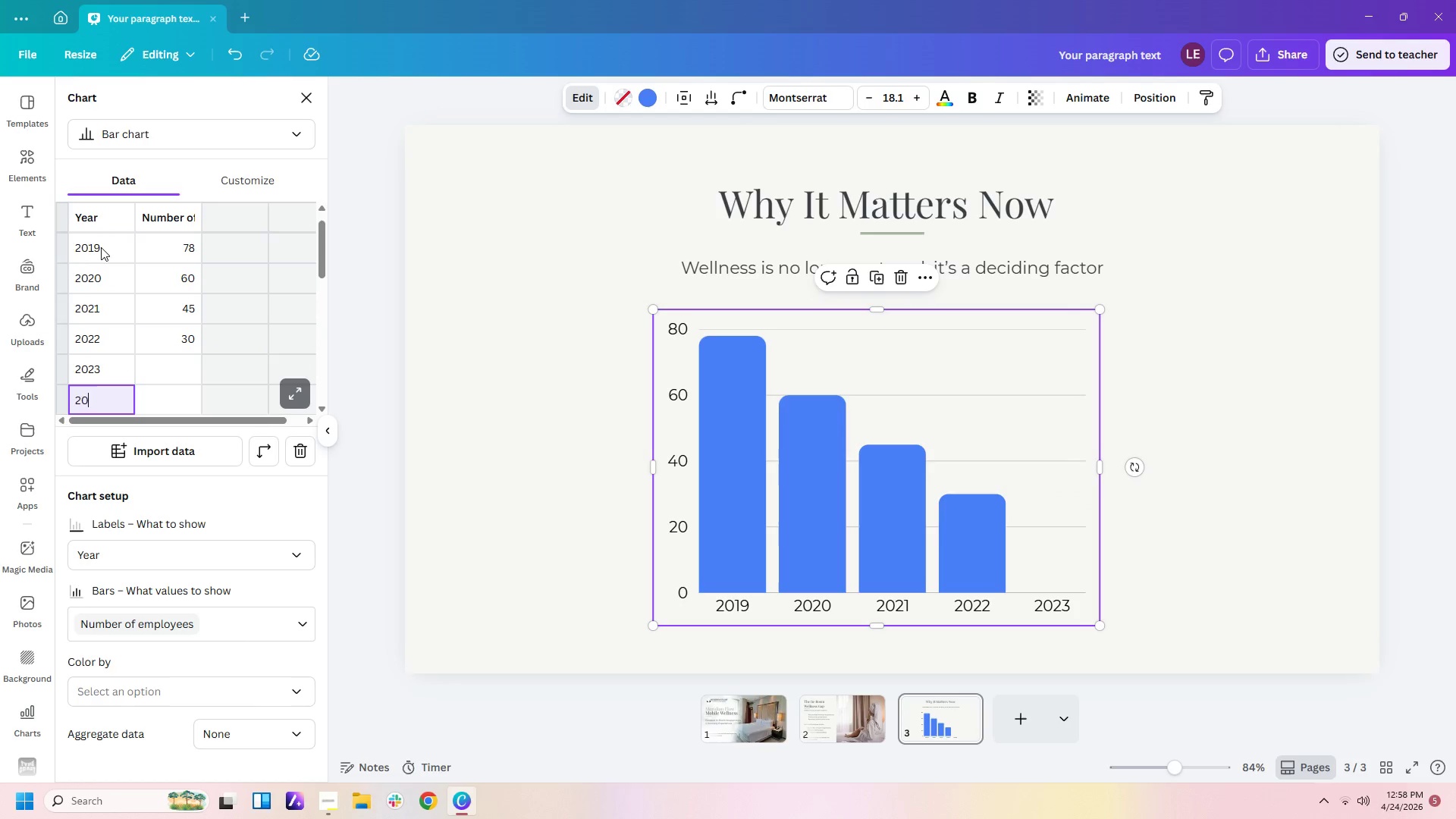 
key(Numpad2)
 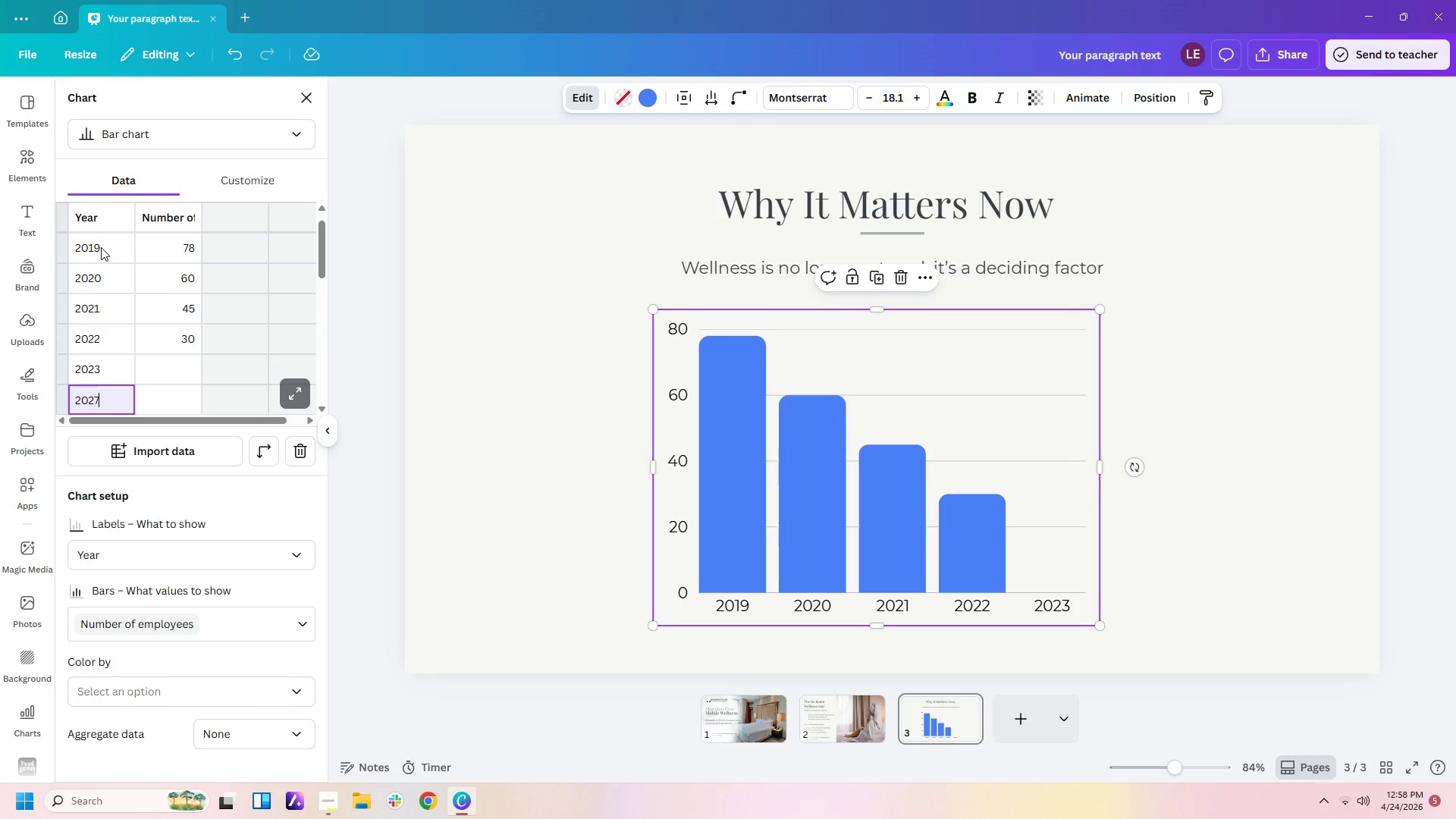 
key(Numpad7)
 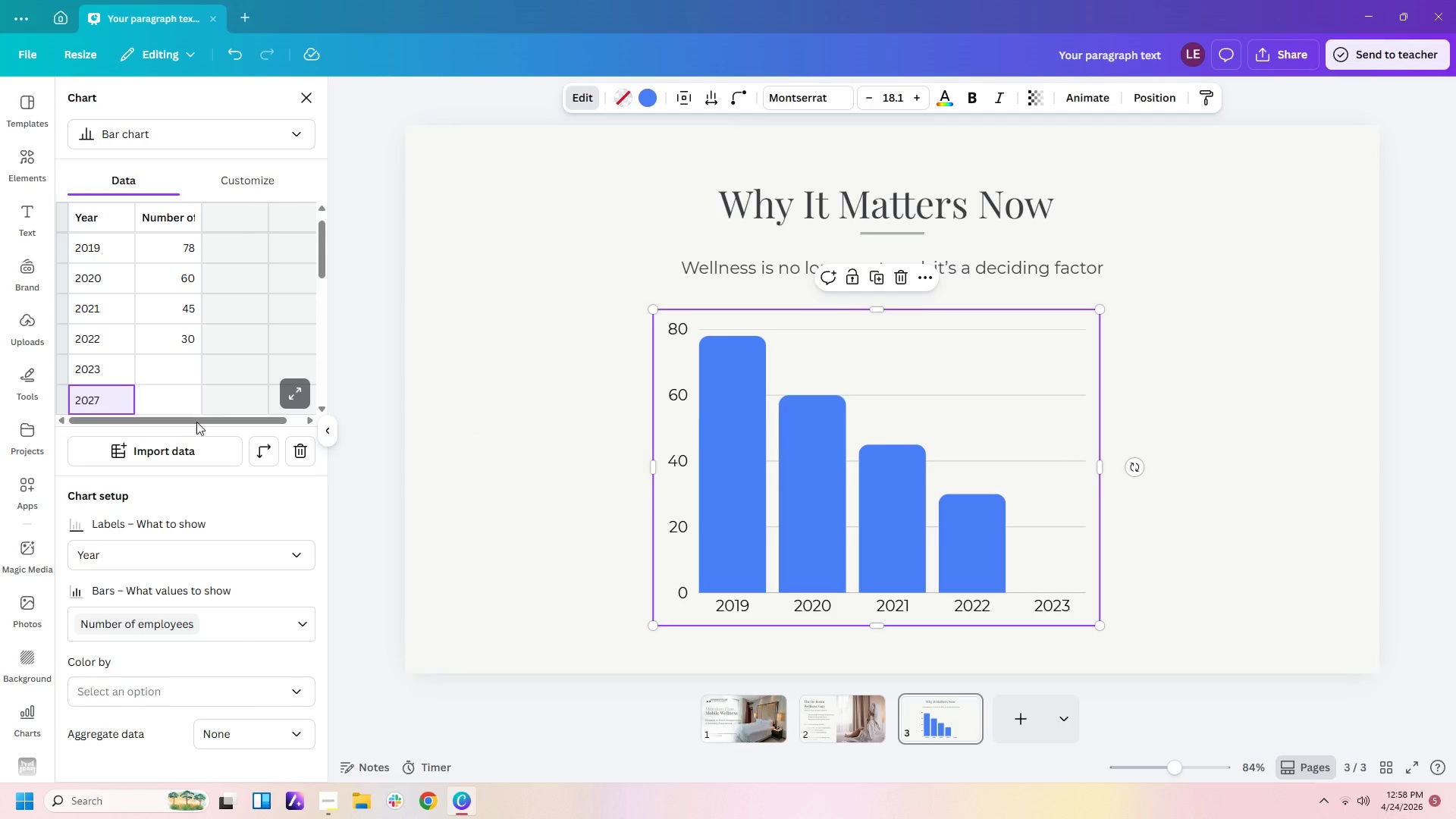 
left_click([183, 240])
 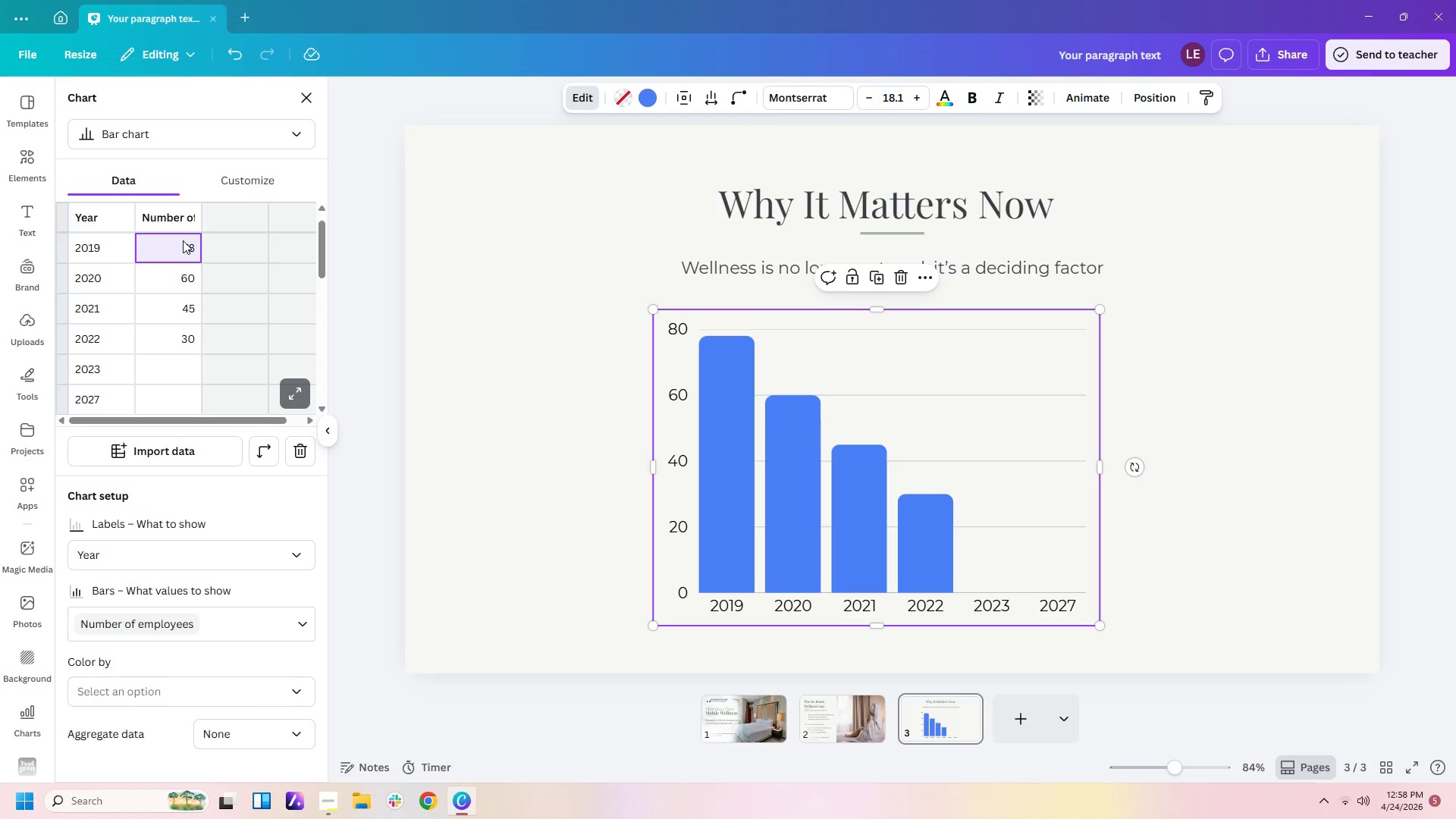 
key(Numpad4)
 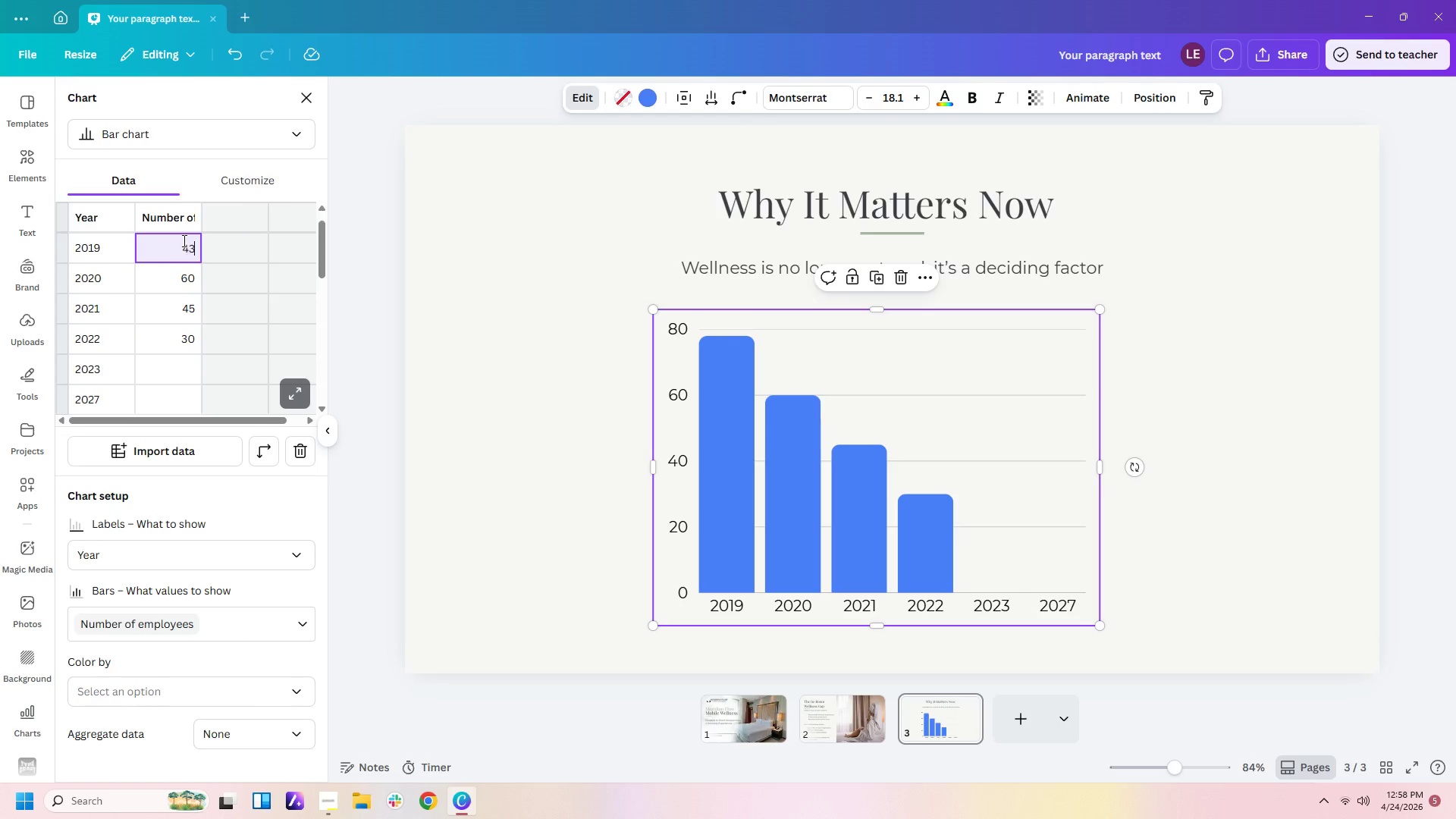 
key(Numpad3)
 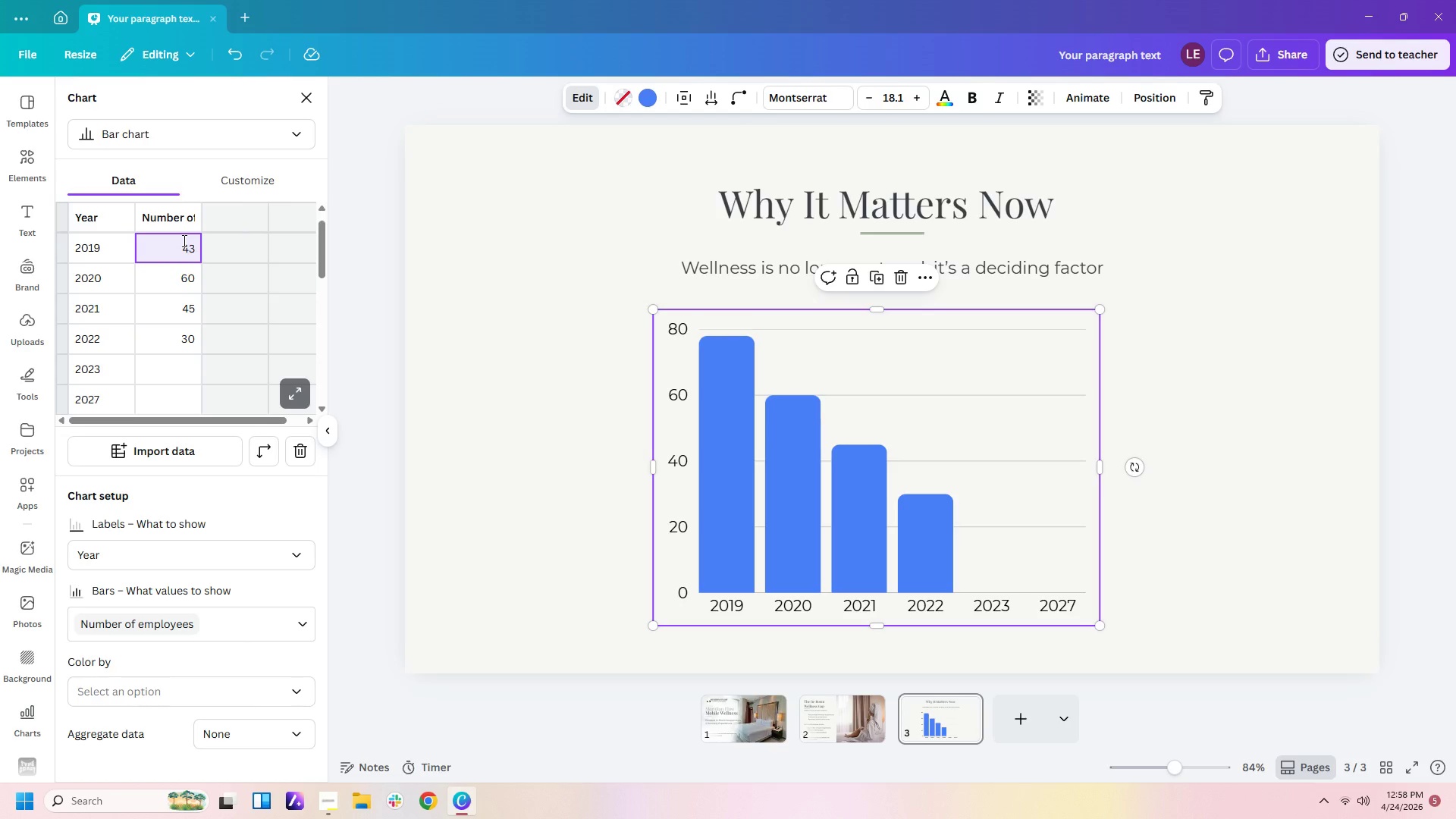 
key(Numpad6)
 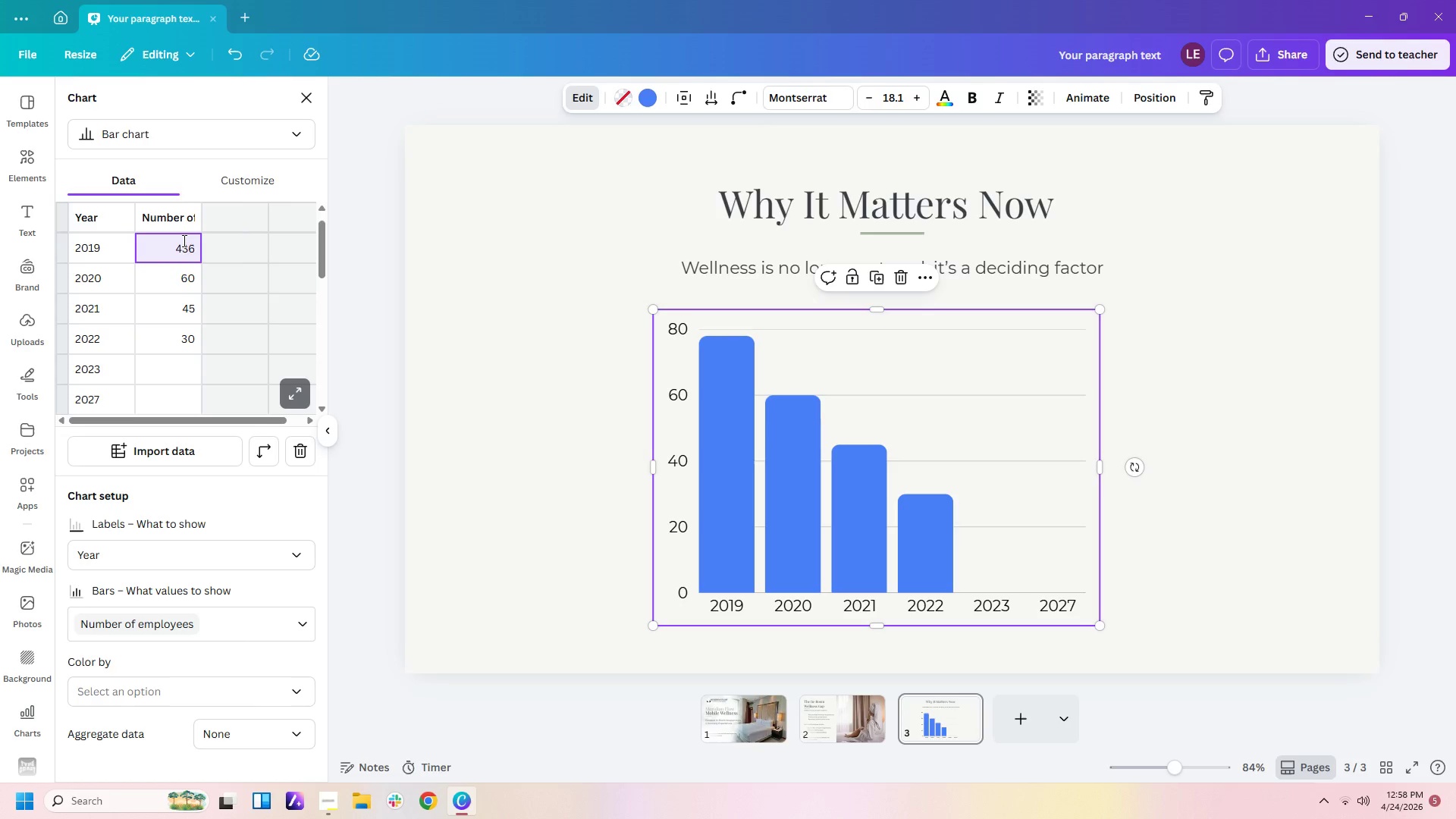 
key(NumpadEnter)
 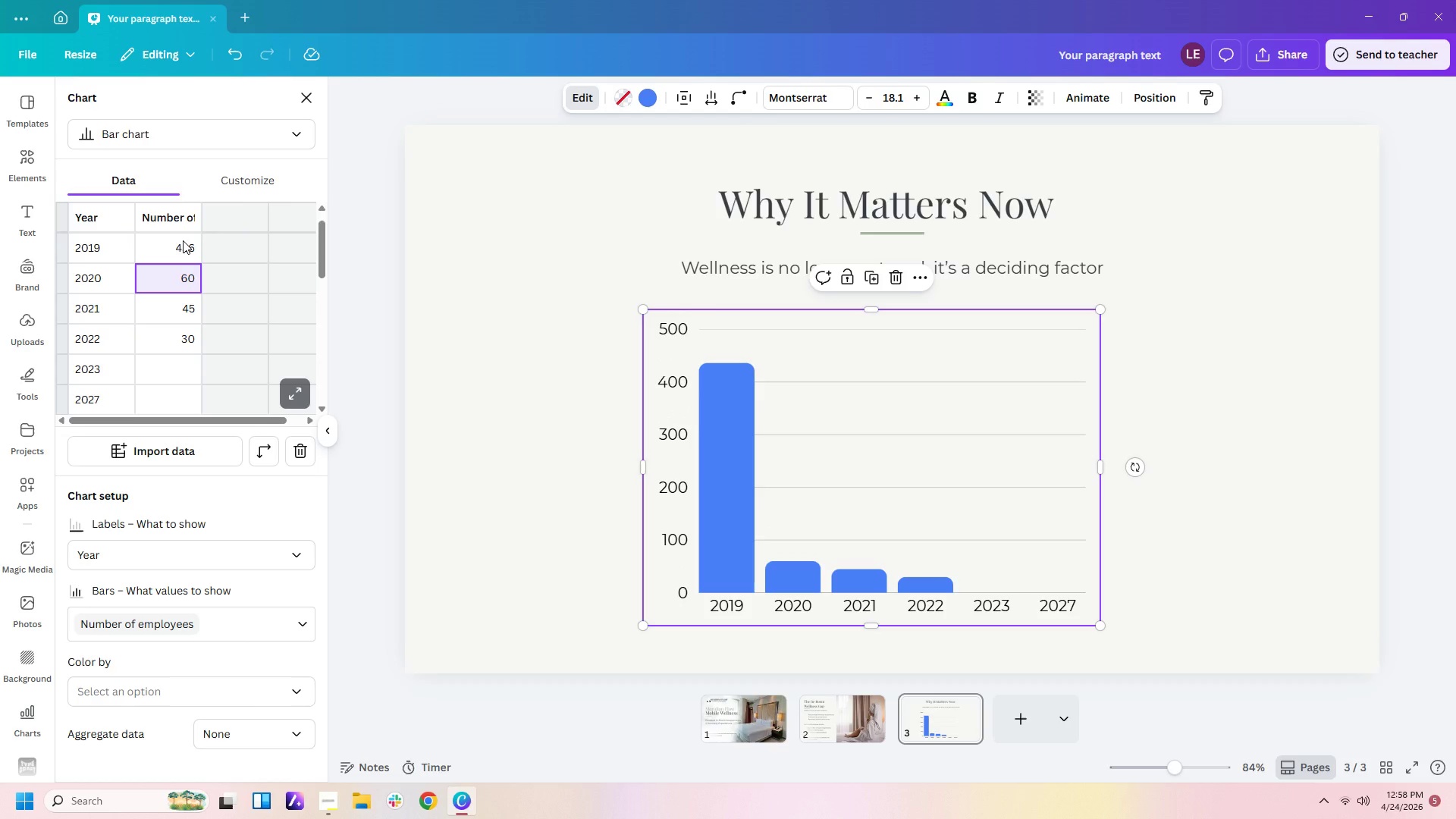 
key(Numpad4)
 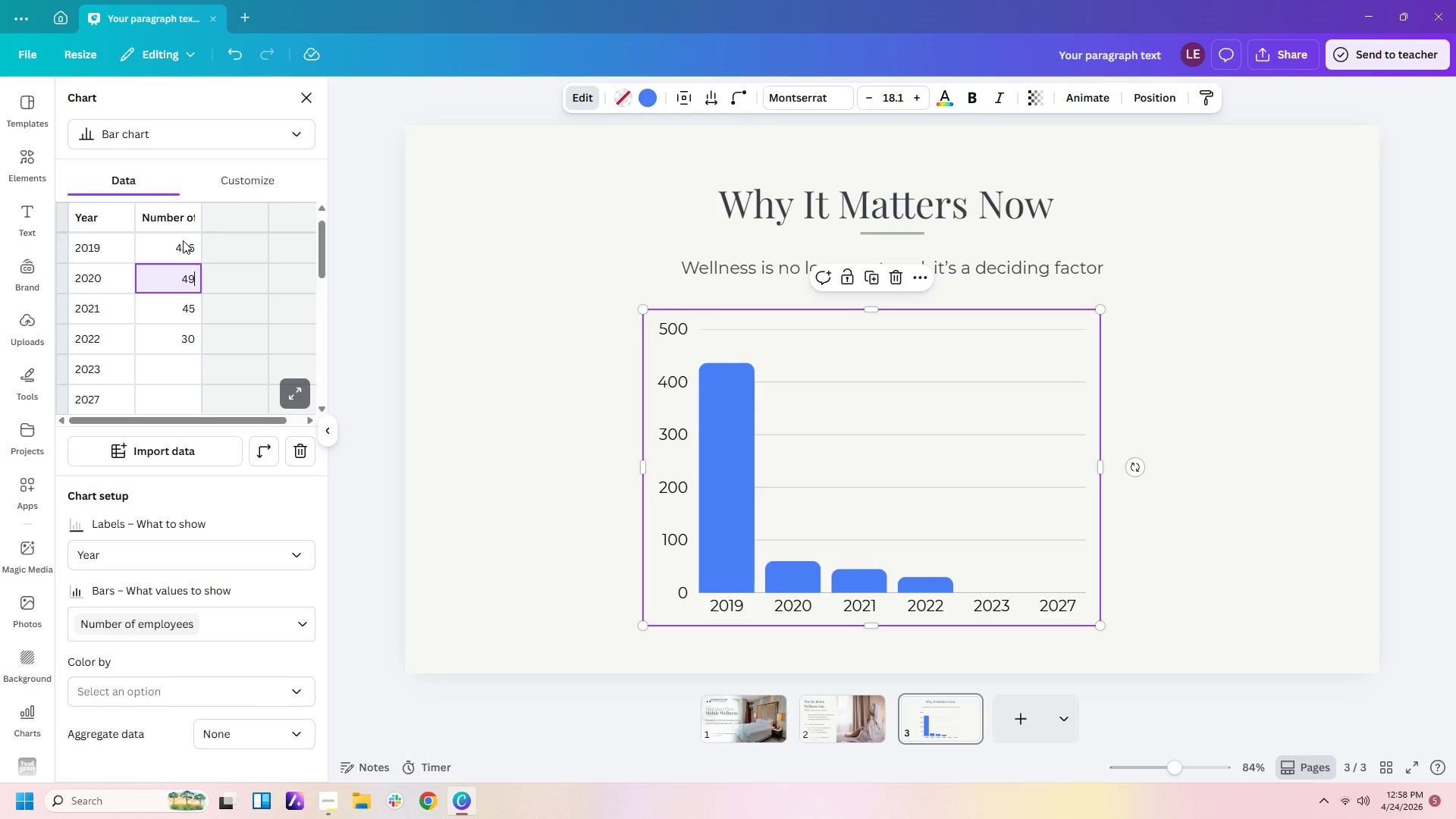 
key(Numpad9)
 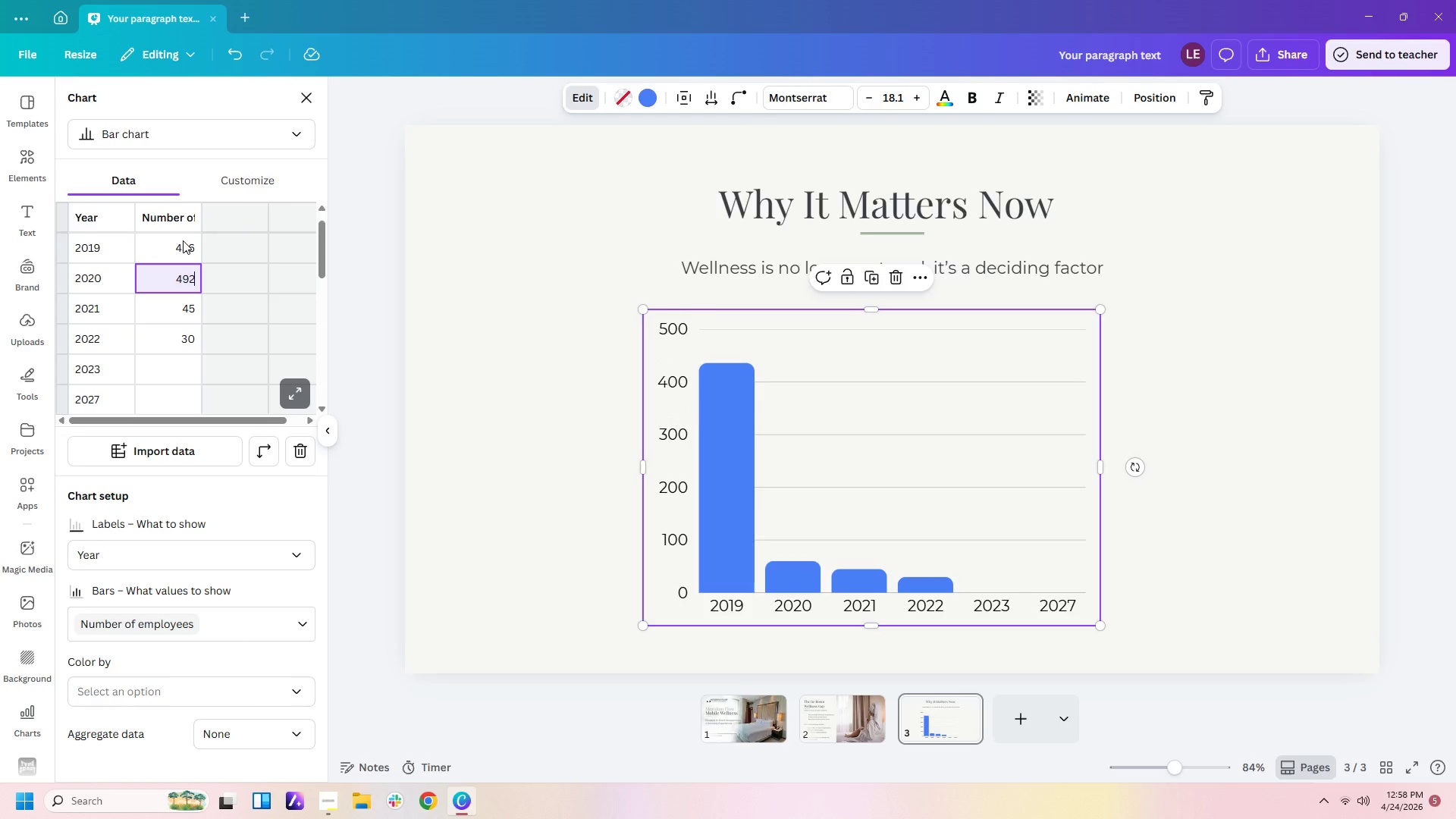 
key(Numpad2)
 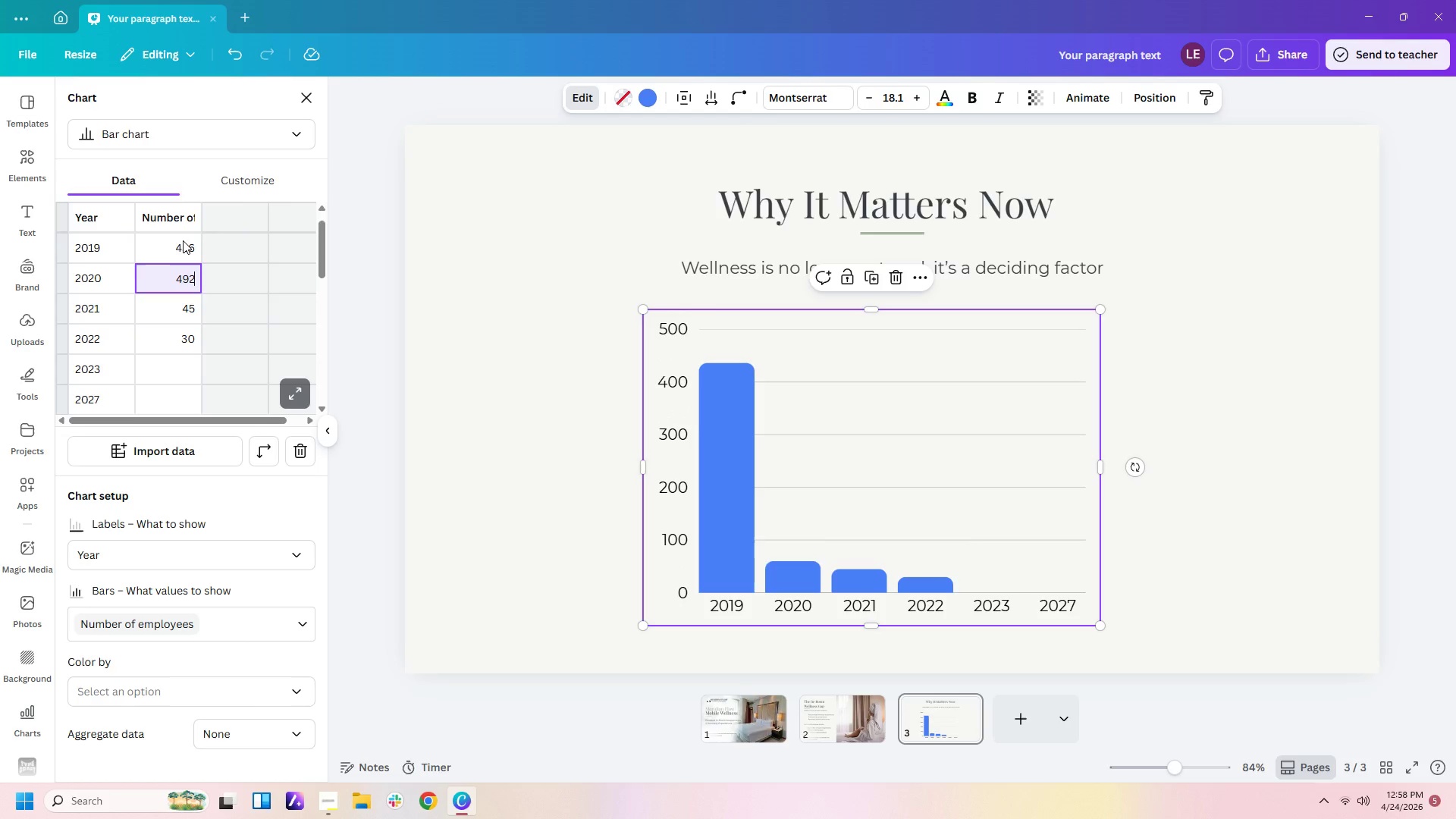 
key(NumpadEnter)
 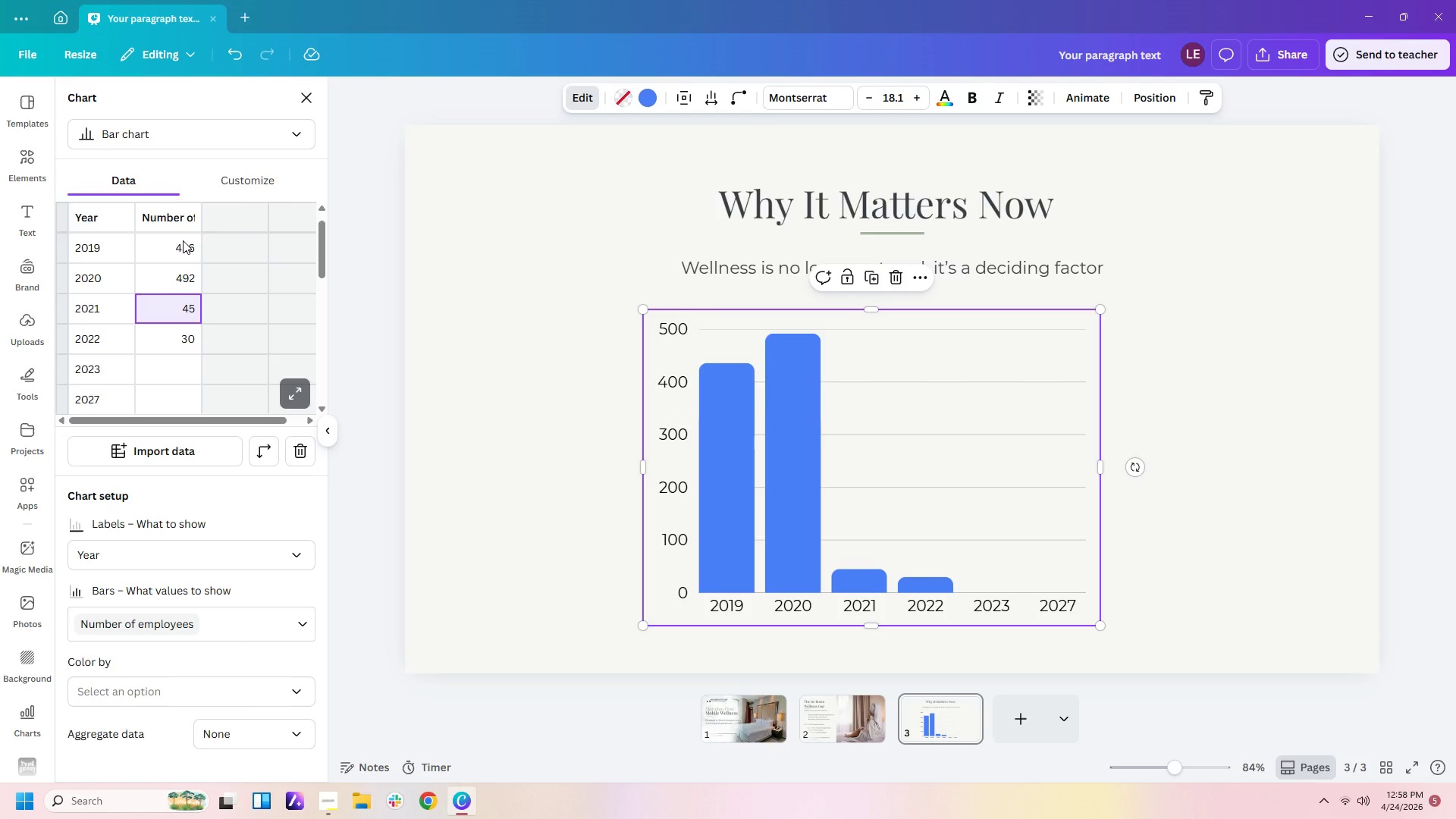 
key(Numpad5)
 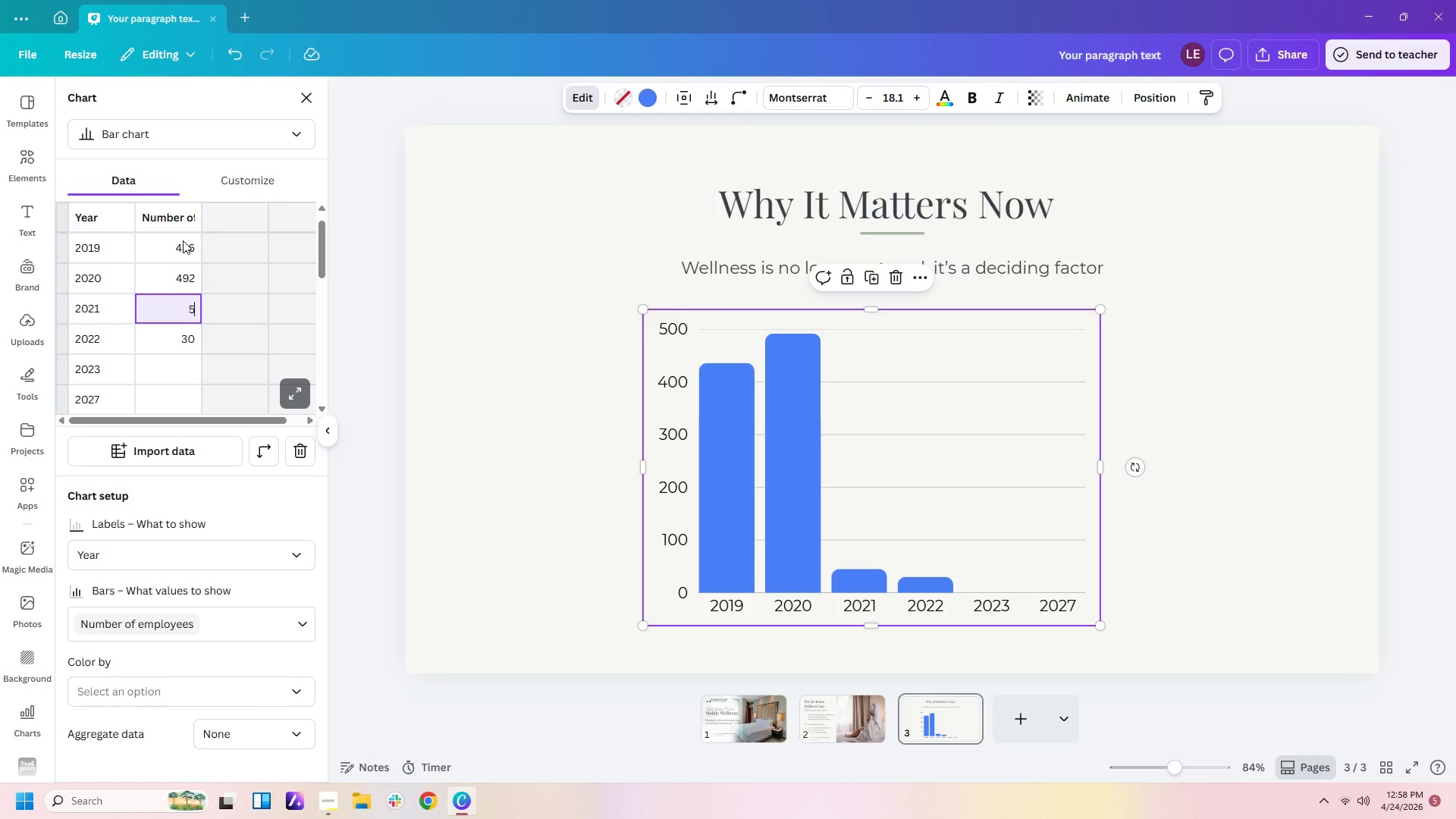 
key(Numpad6)
 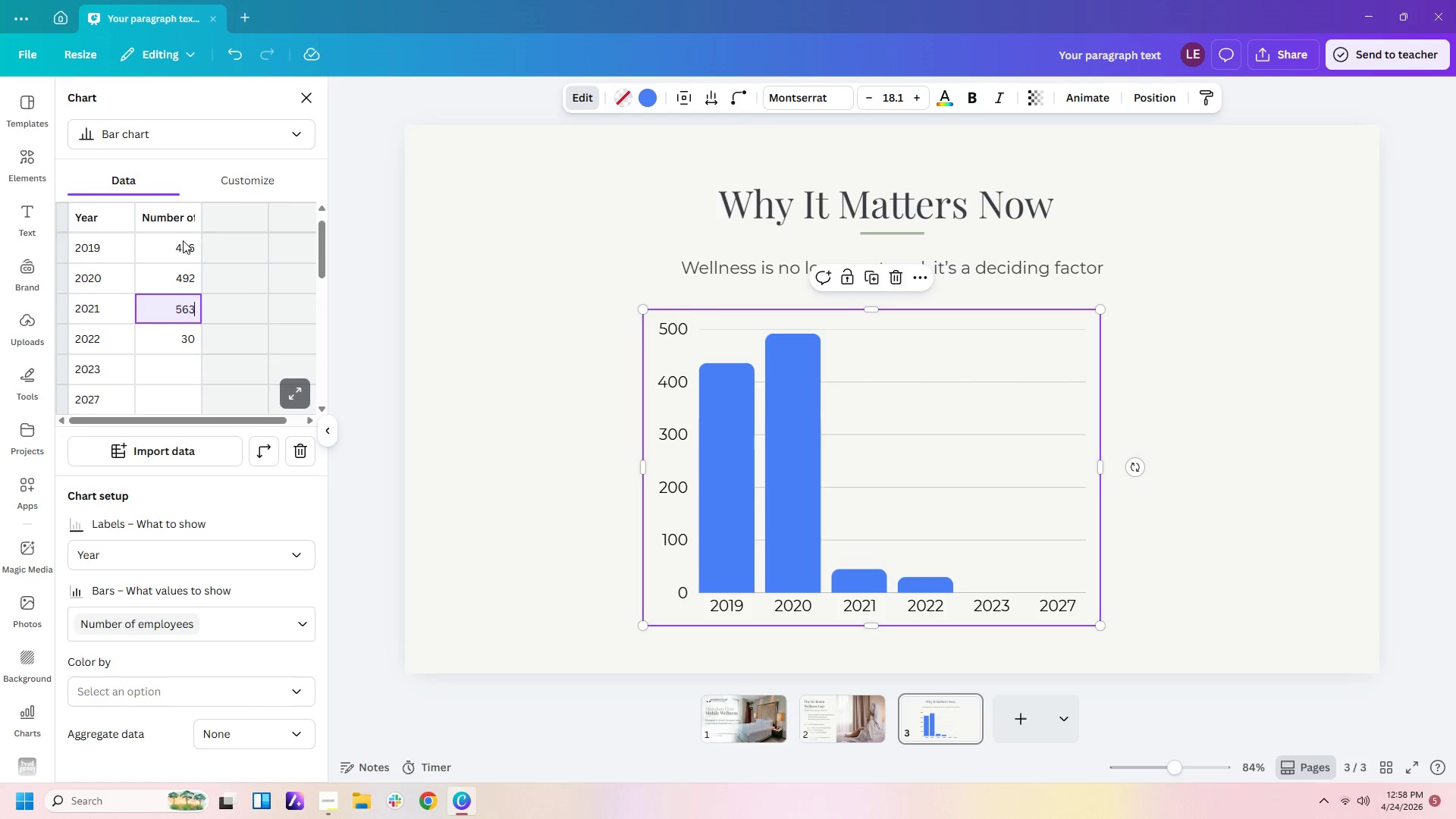 
key(Numpad3)
 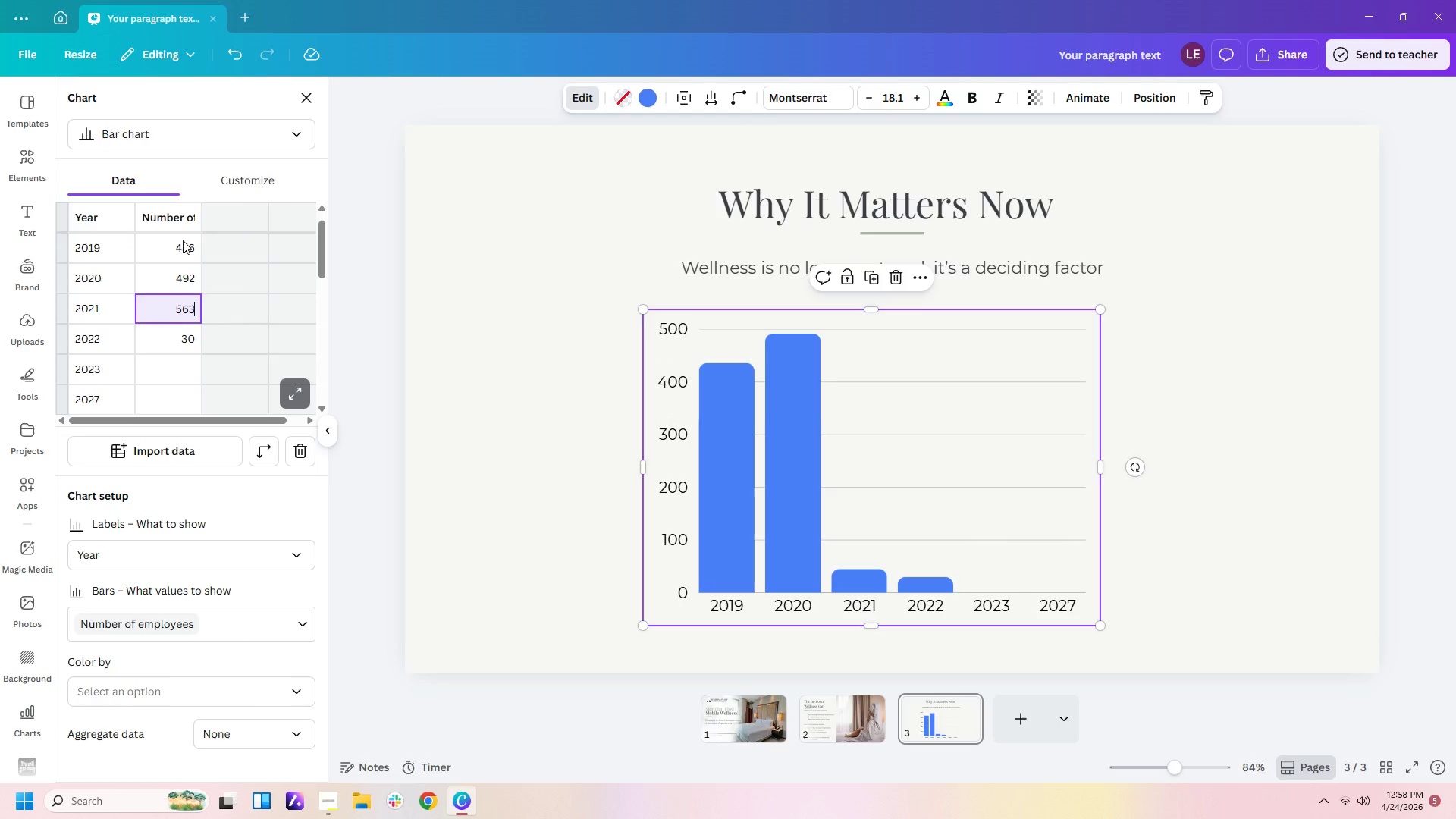 
key(NumpadEnter)
 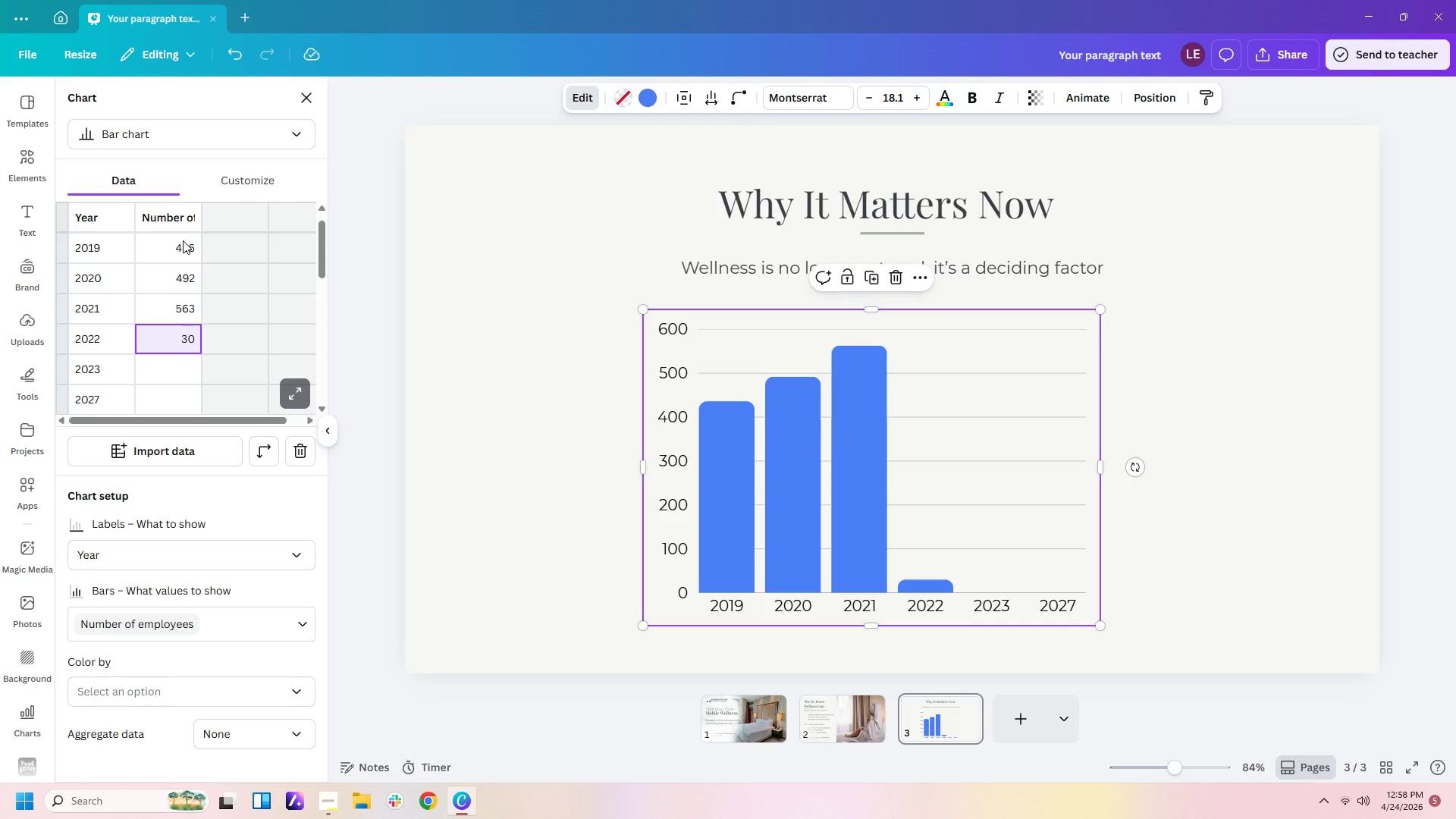 
key(Numpad6)
 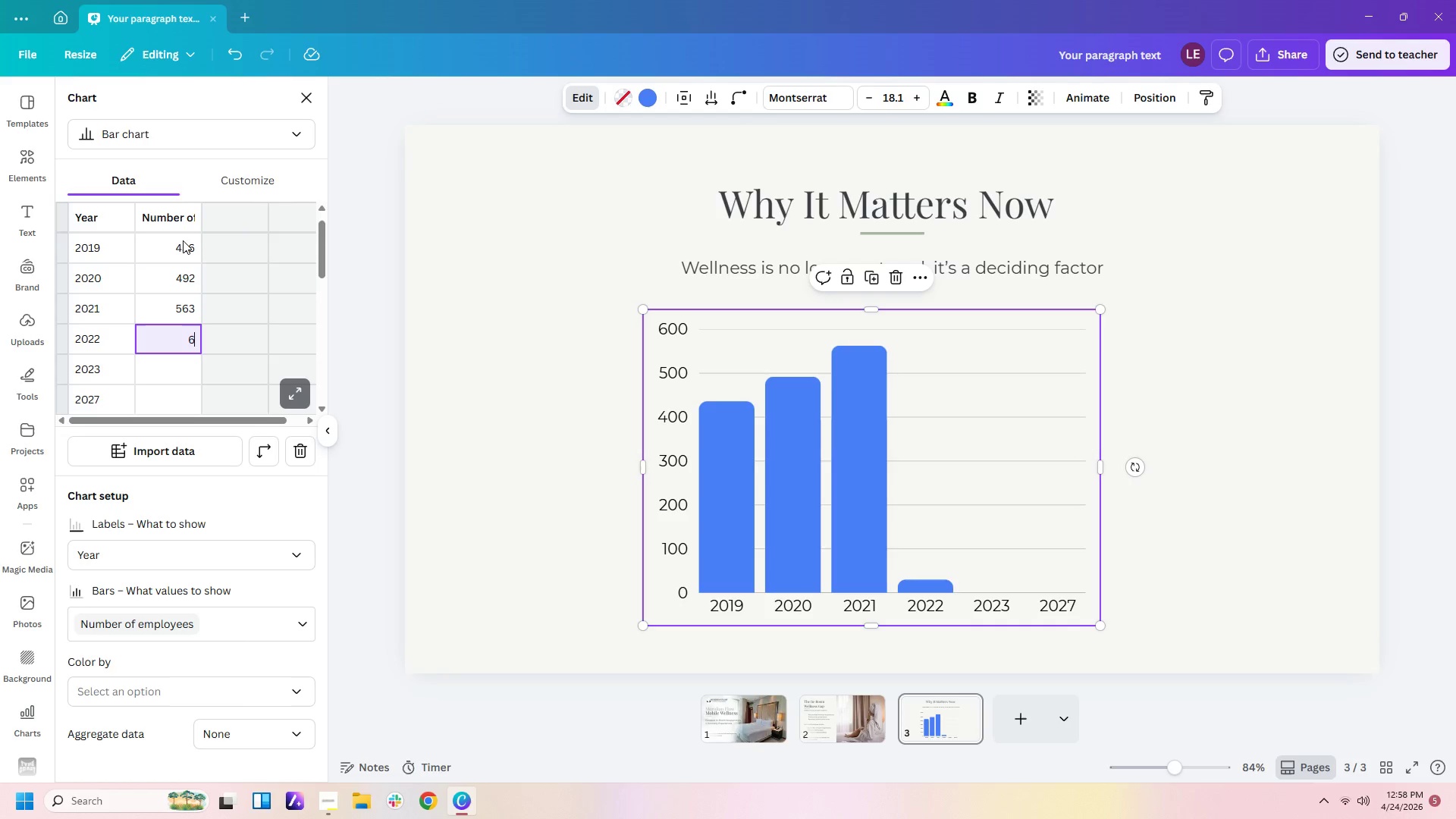 
key(Numpad5)
 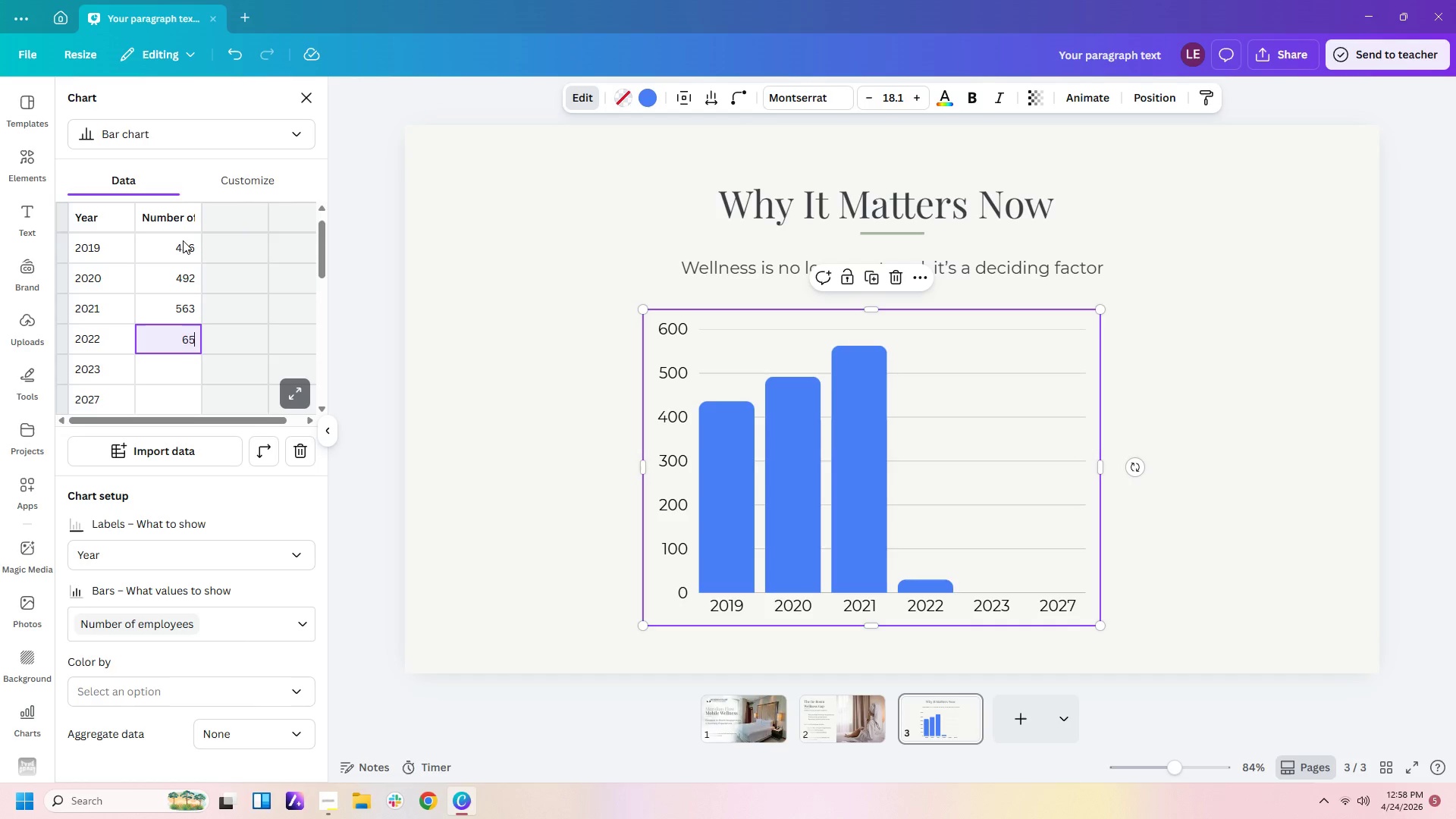 
key(Numpad1)
 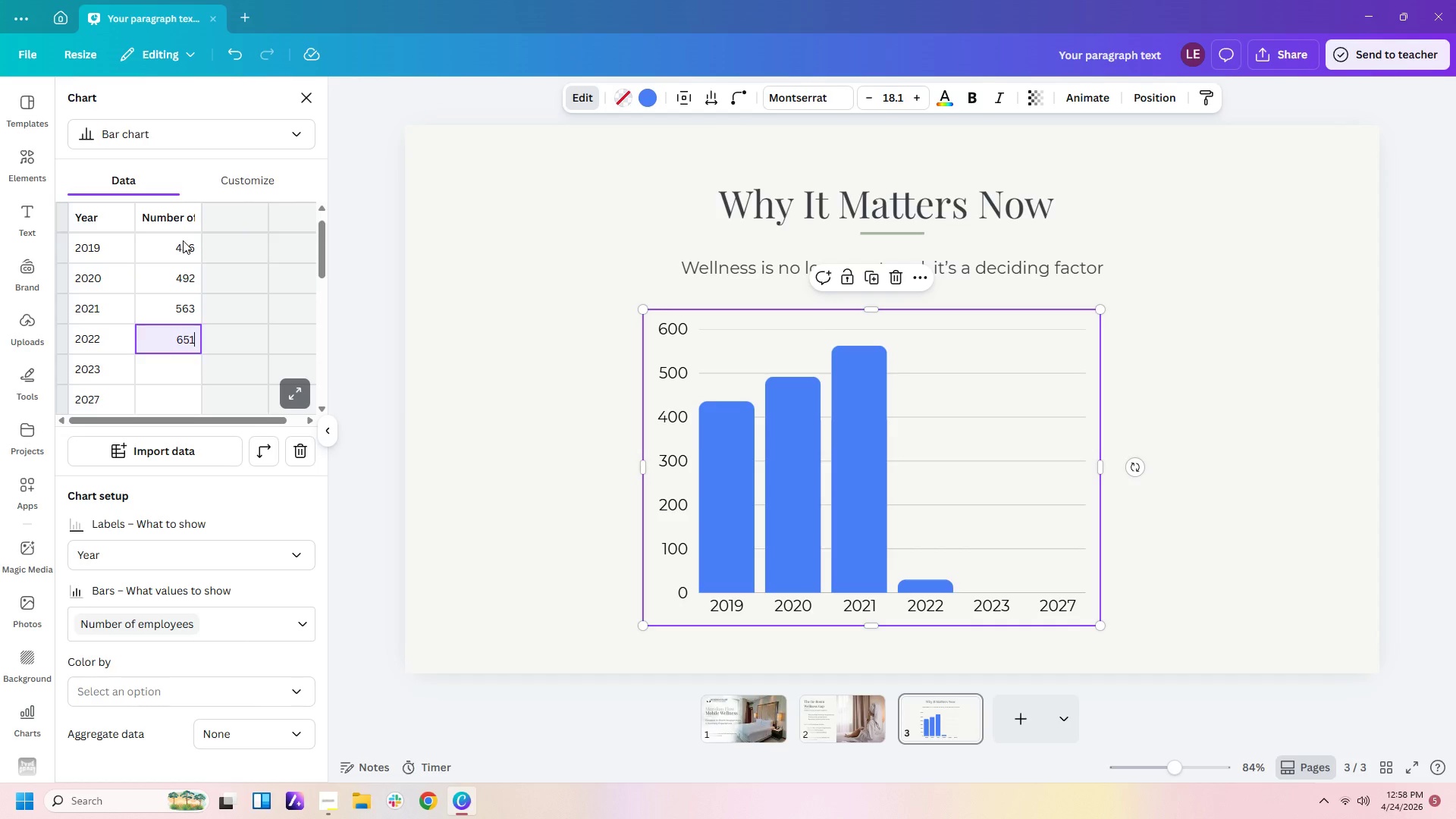 
key(NumpadEnter)
 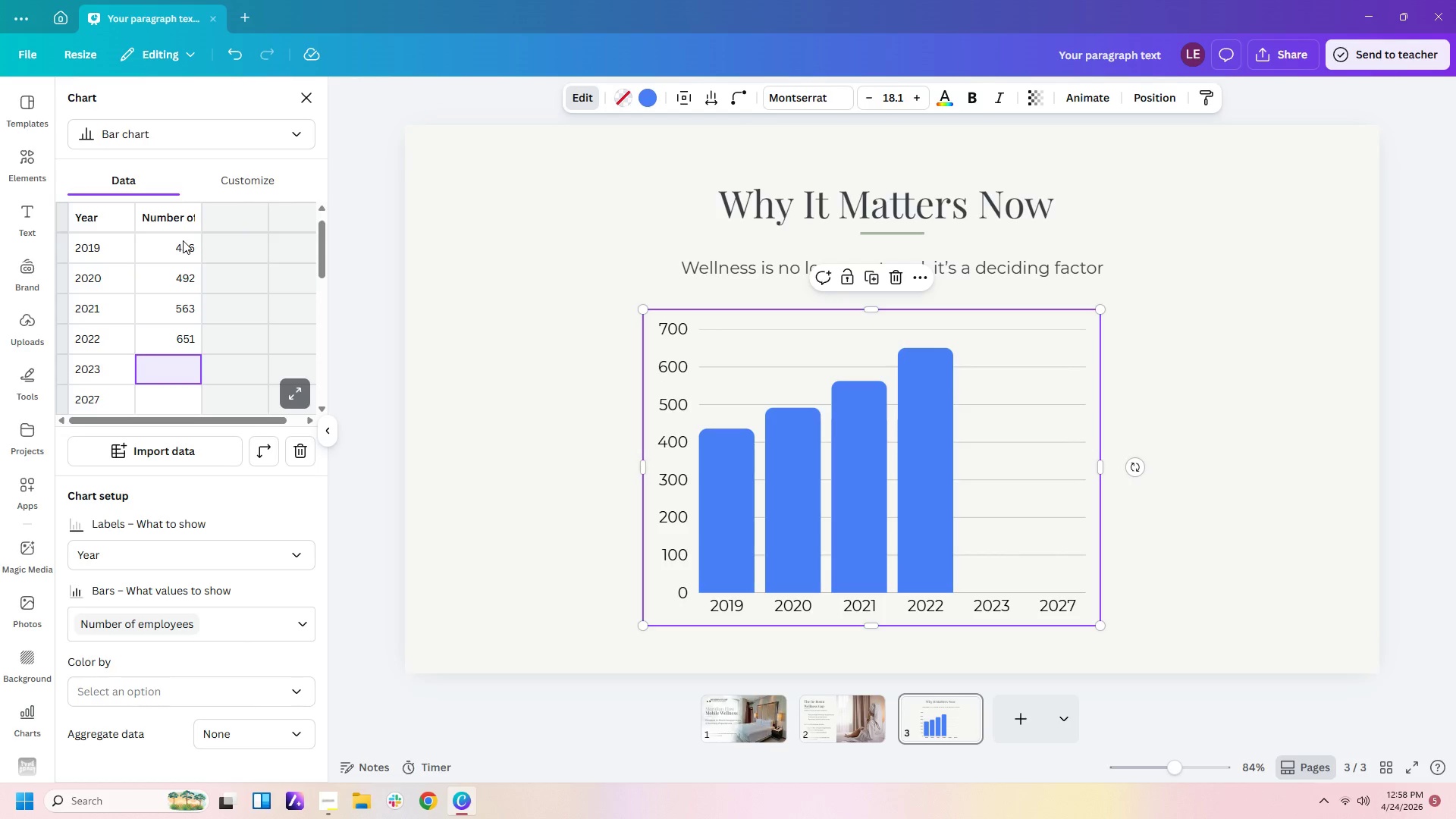 
key(Numpad7)
 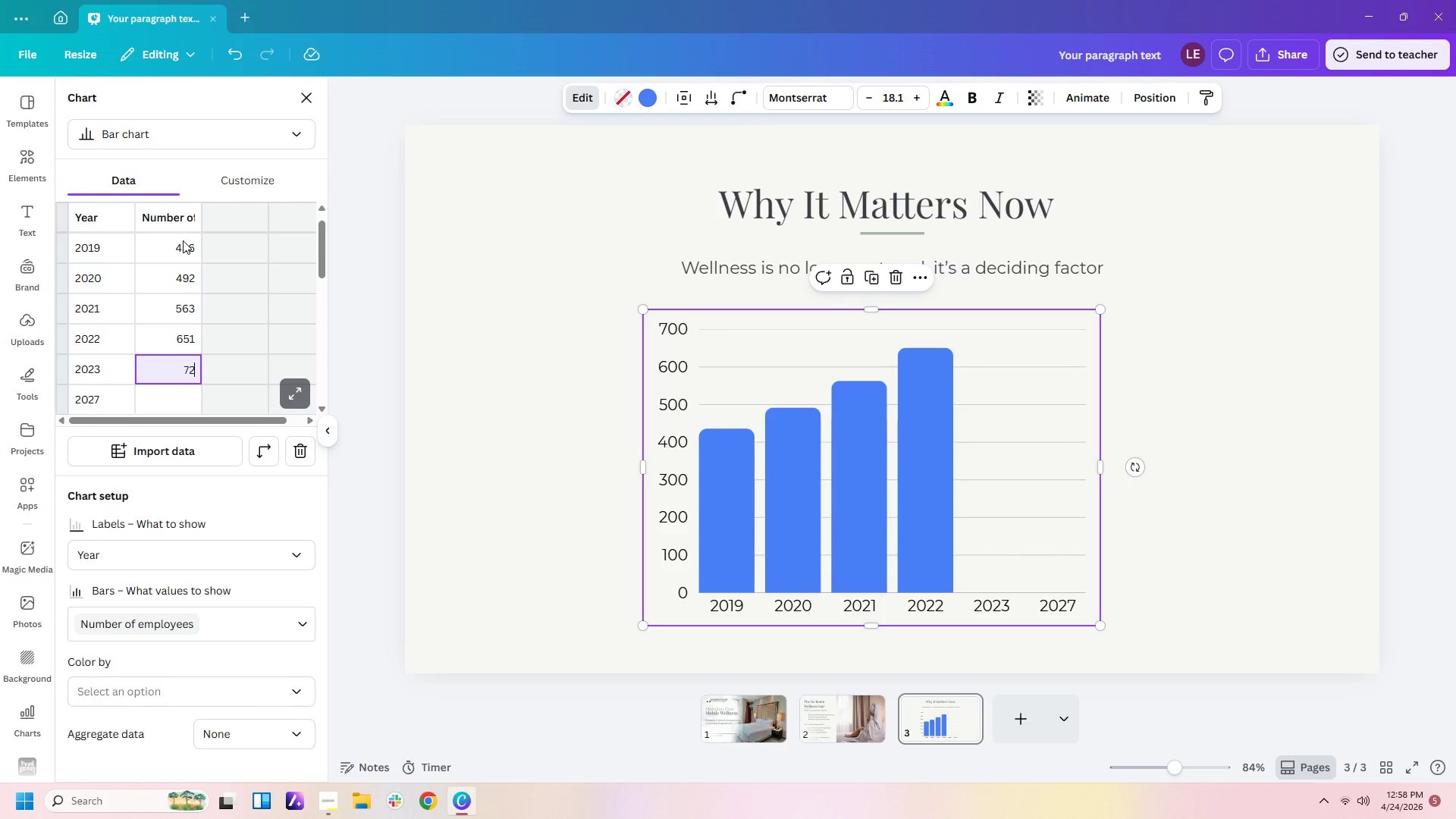 
key(Numpad2)
 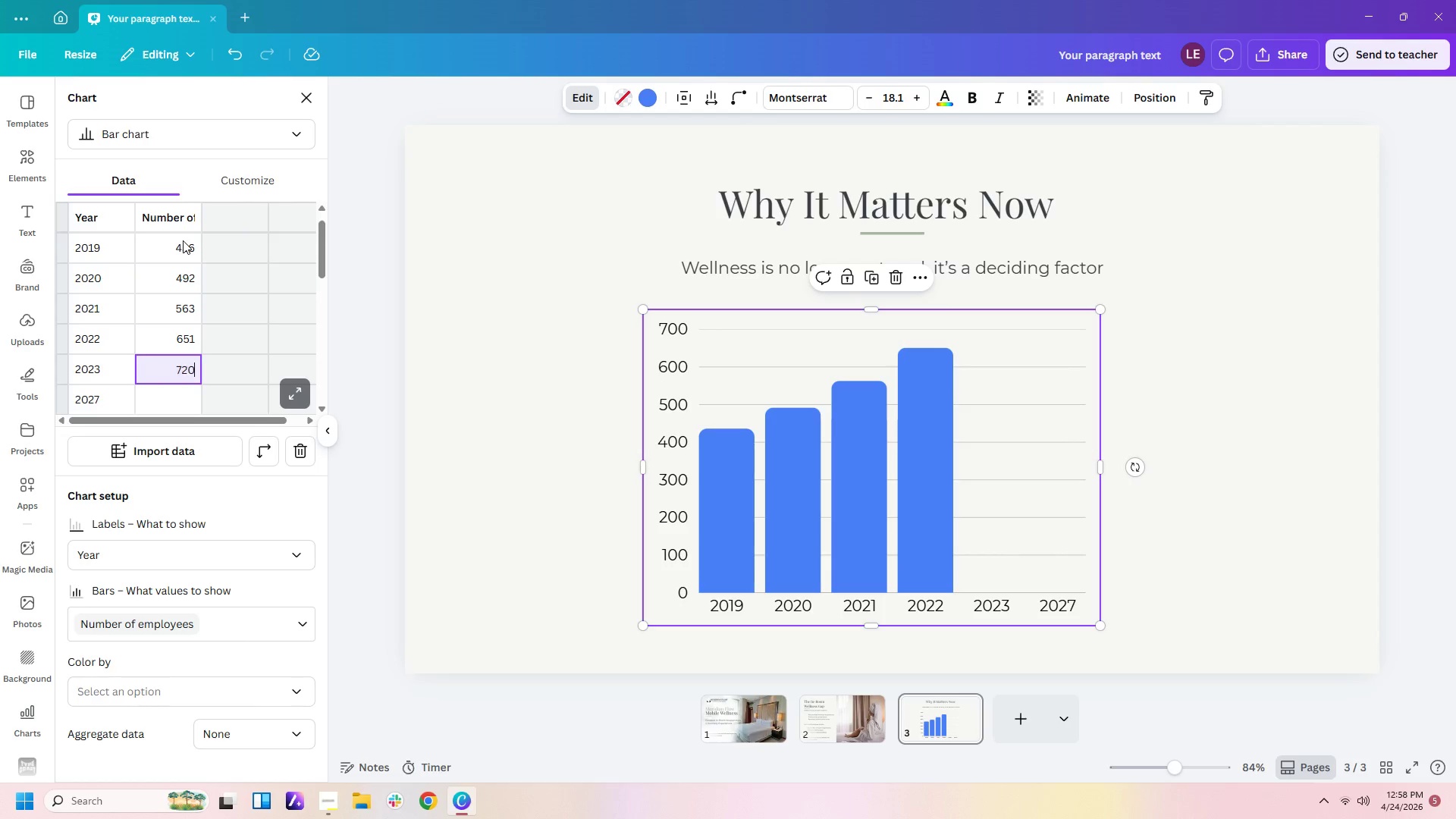 
key(Numpad0)
 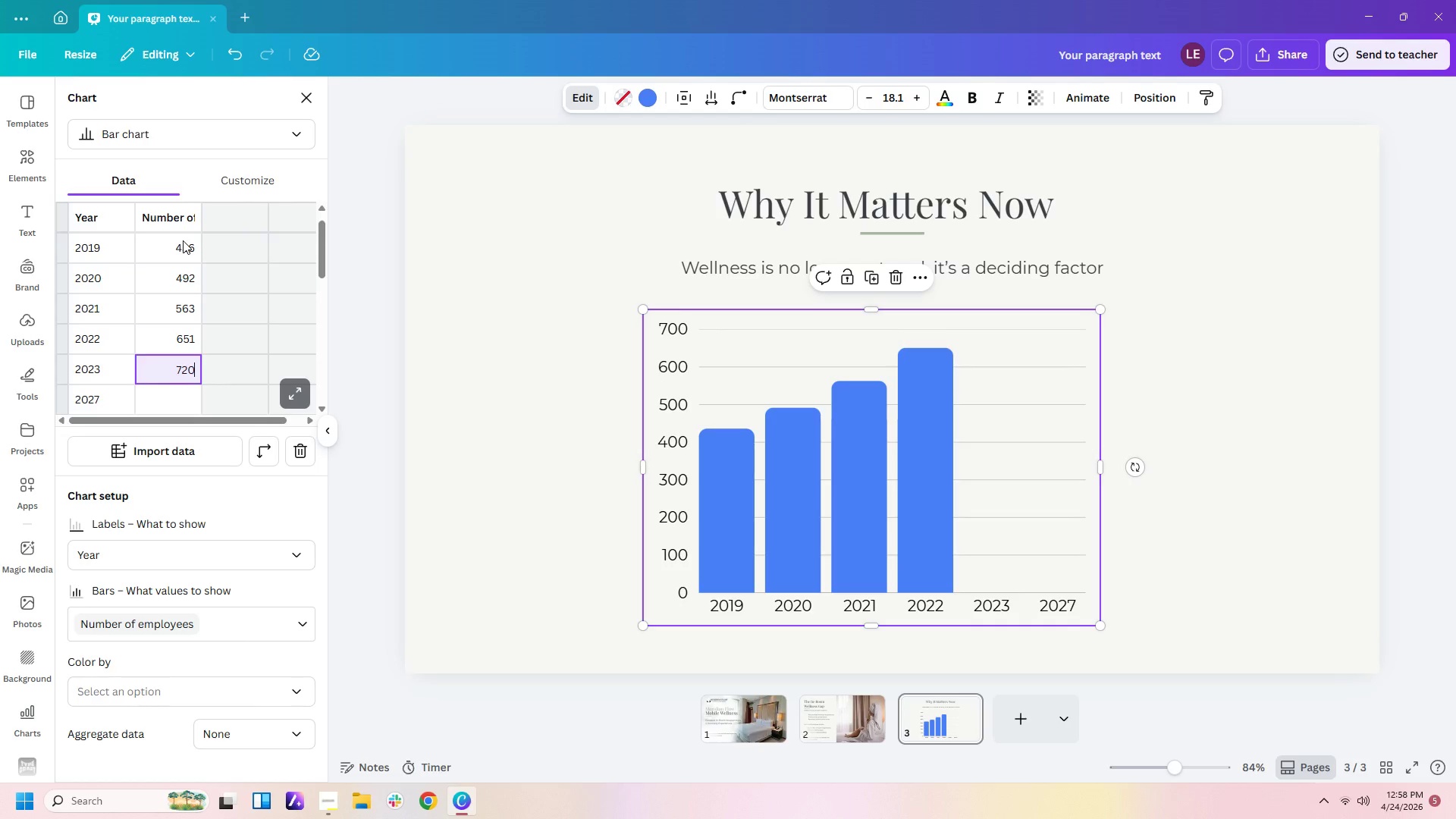 
key(NumpadEnter)
 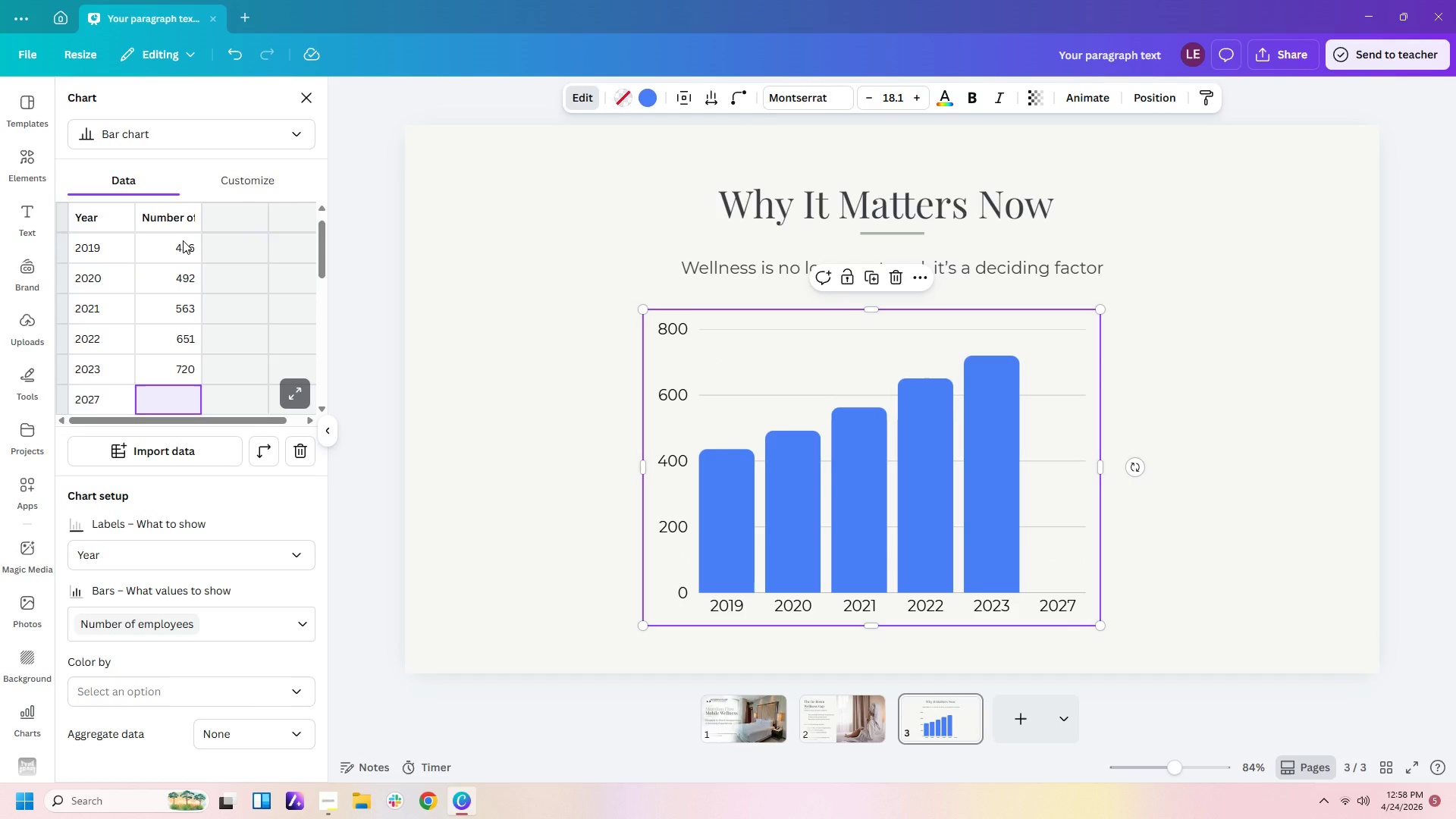 
key(Numpad8)
 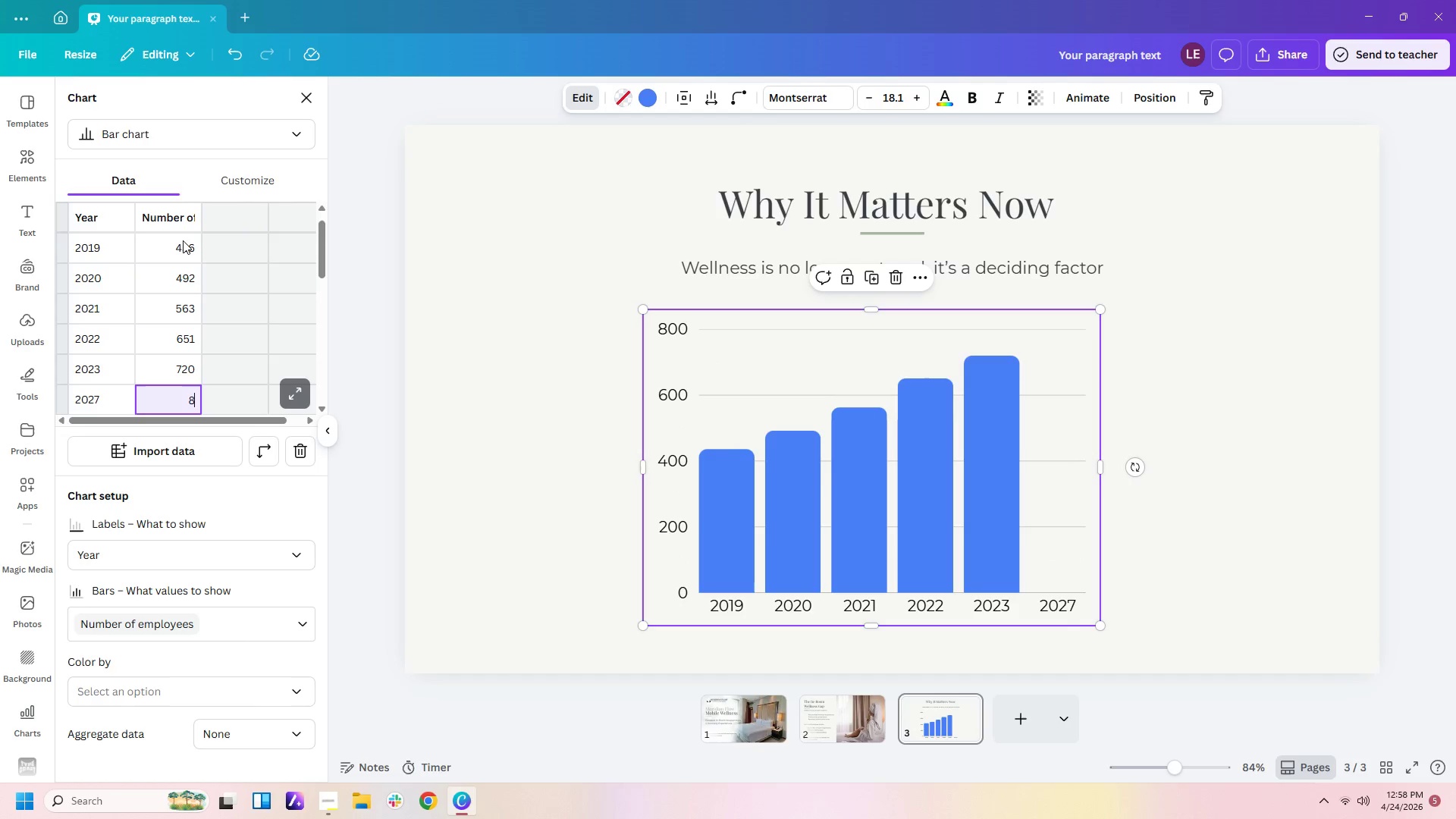 
key(Numpad6)
 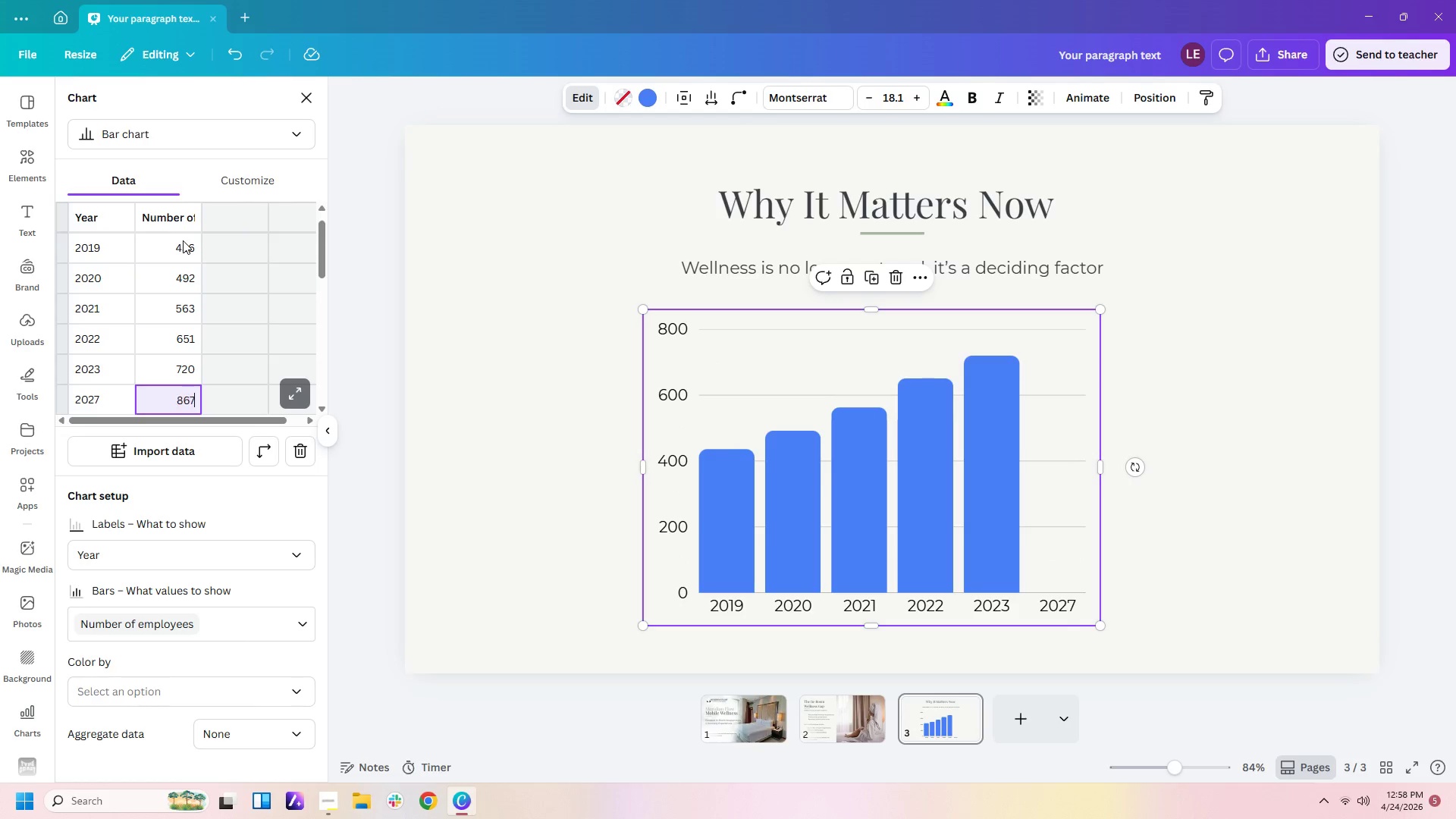 
key(Numpad7)
 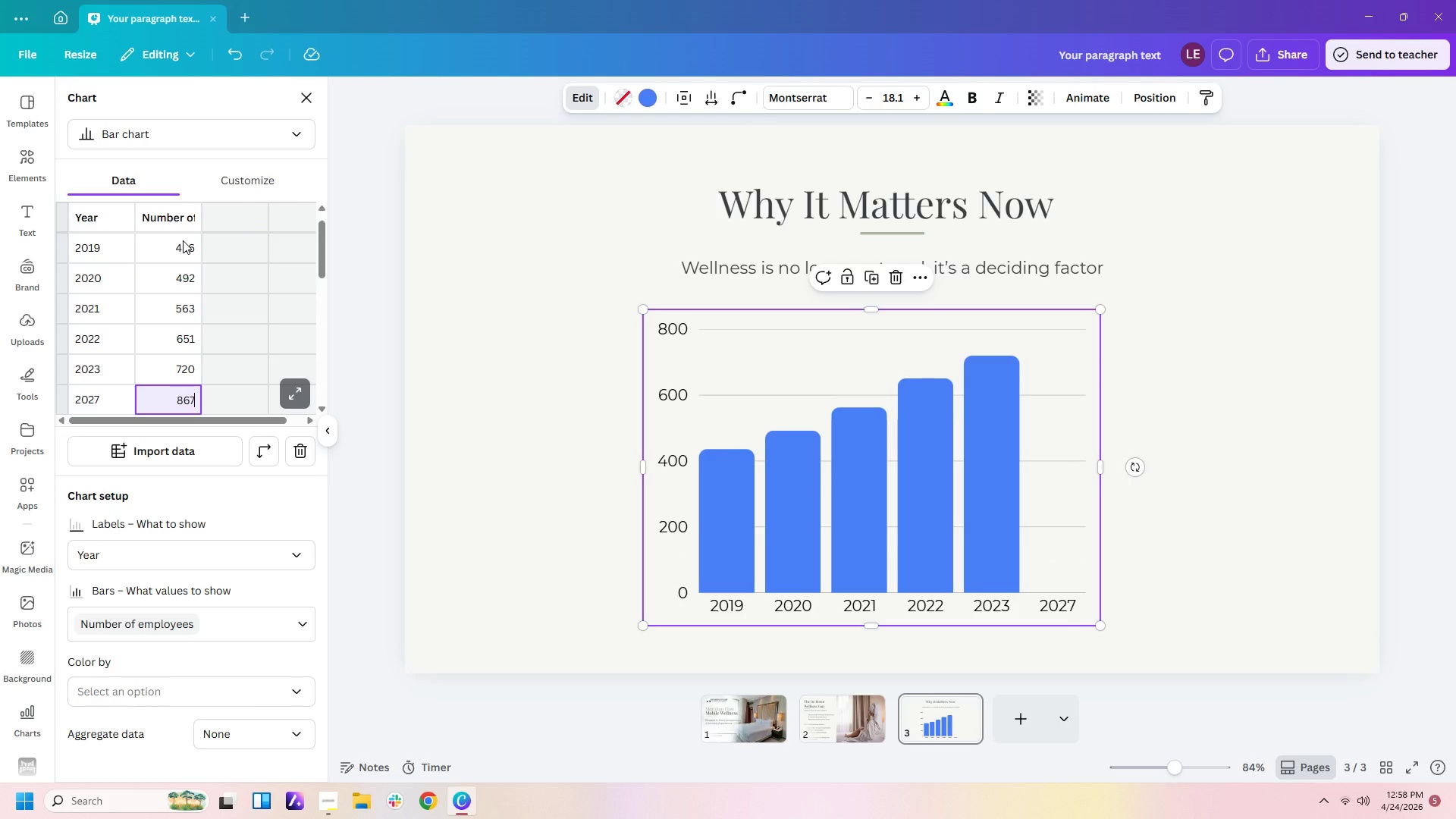 
key(NumpadEnter)
 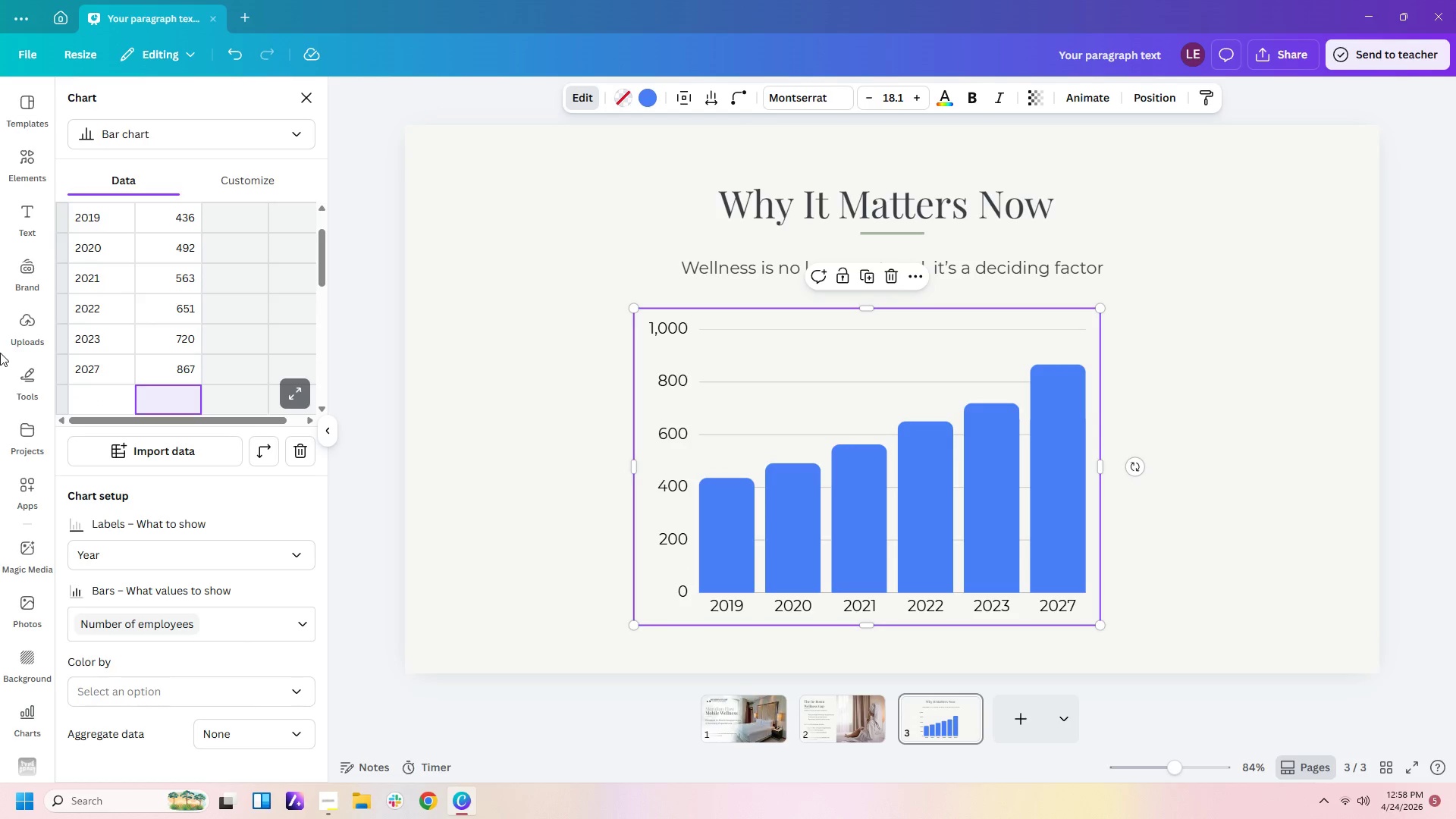 
wait(6.55)
 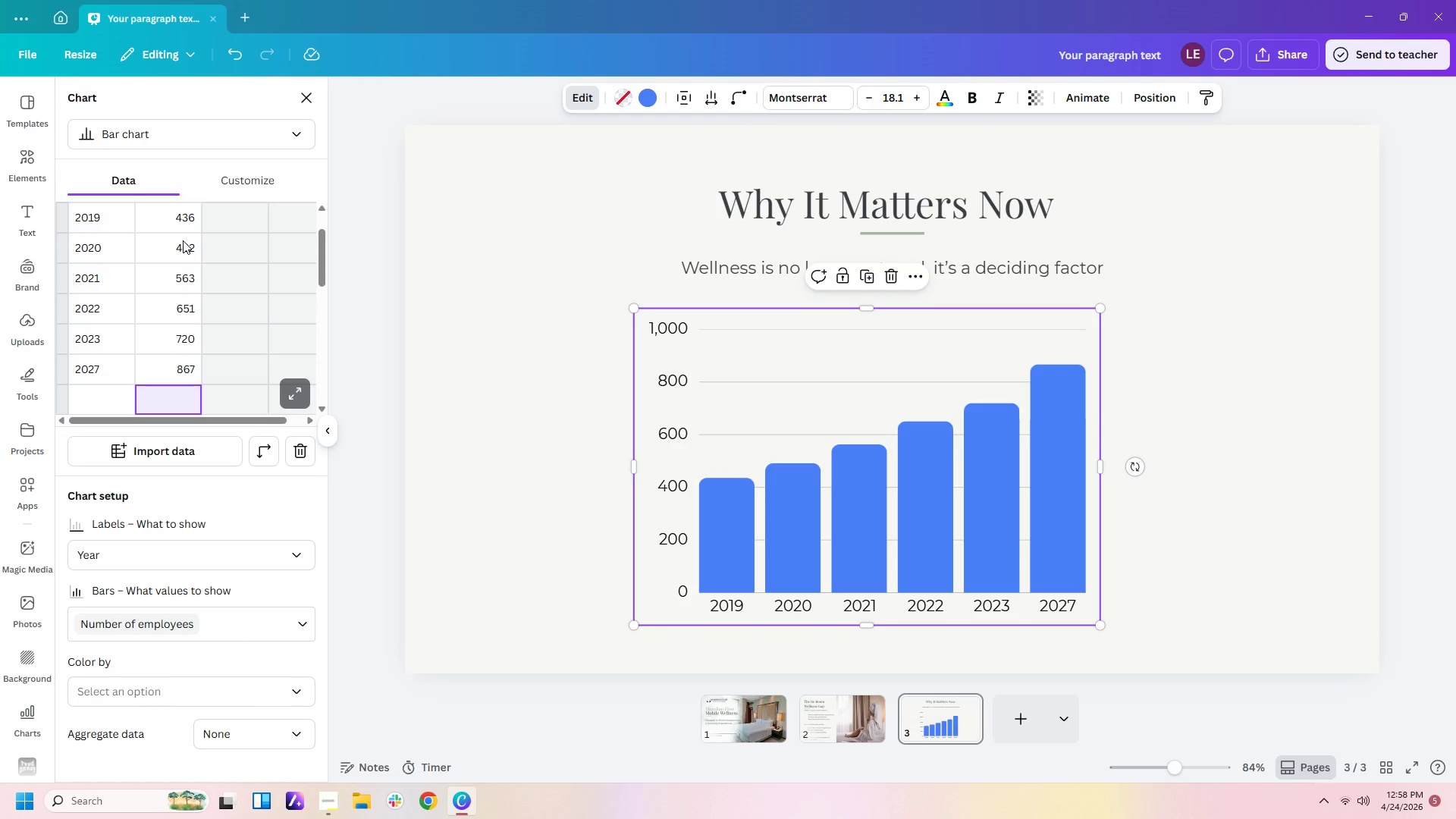 
left_click([642, 96])
 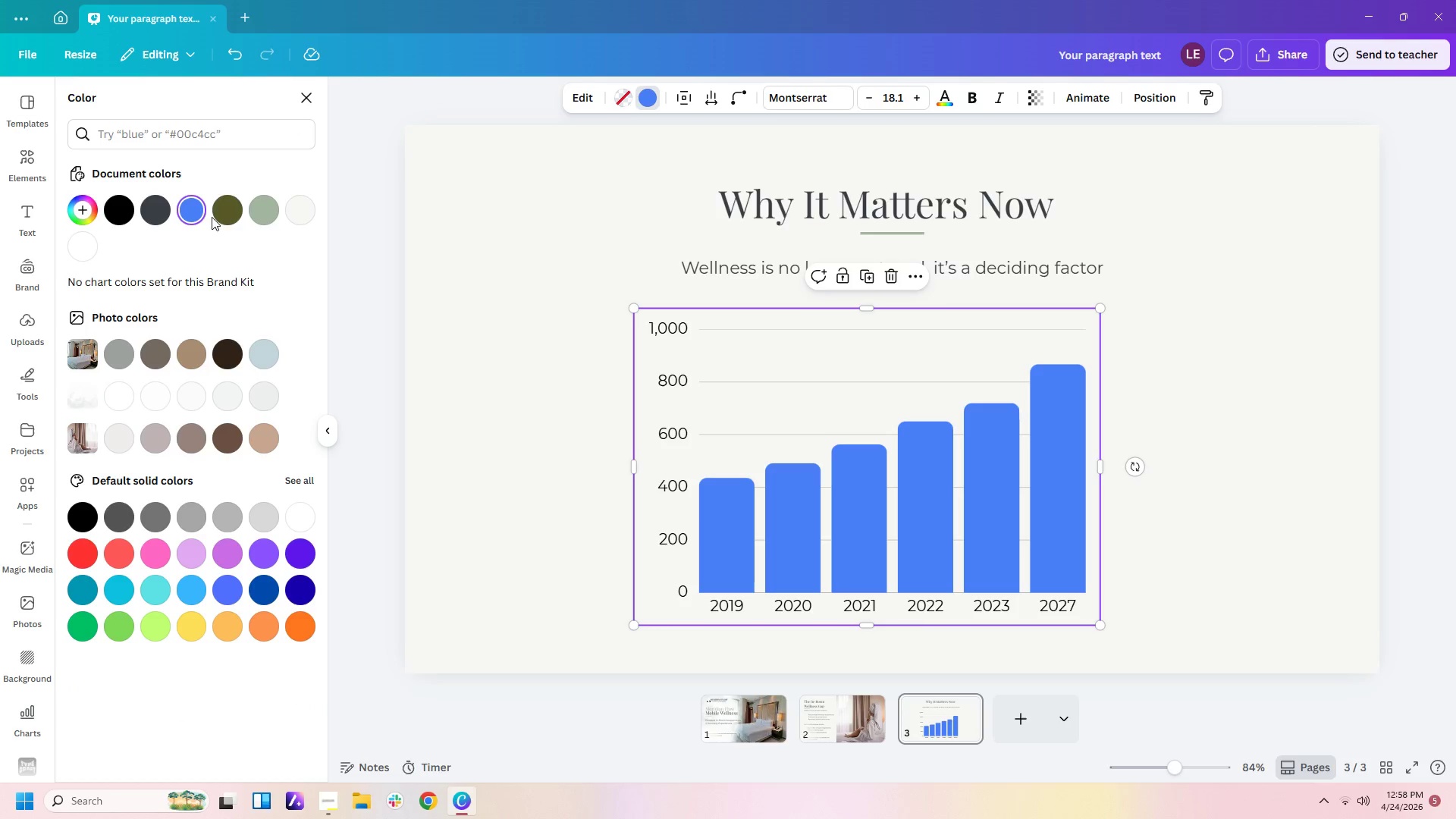 
left_click([228, 209])
 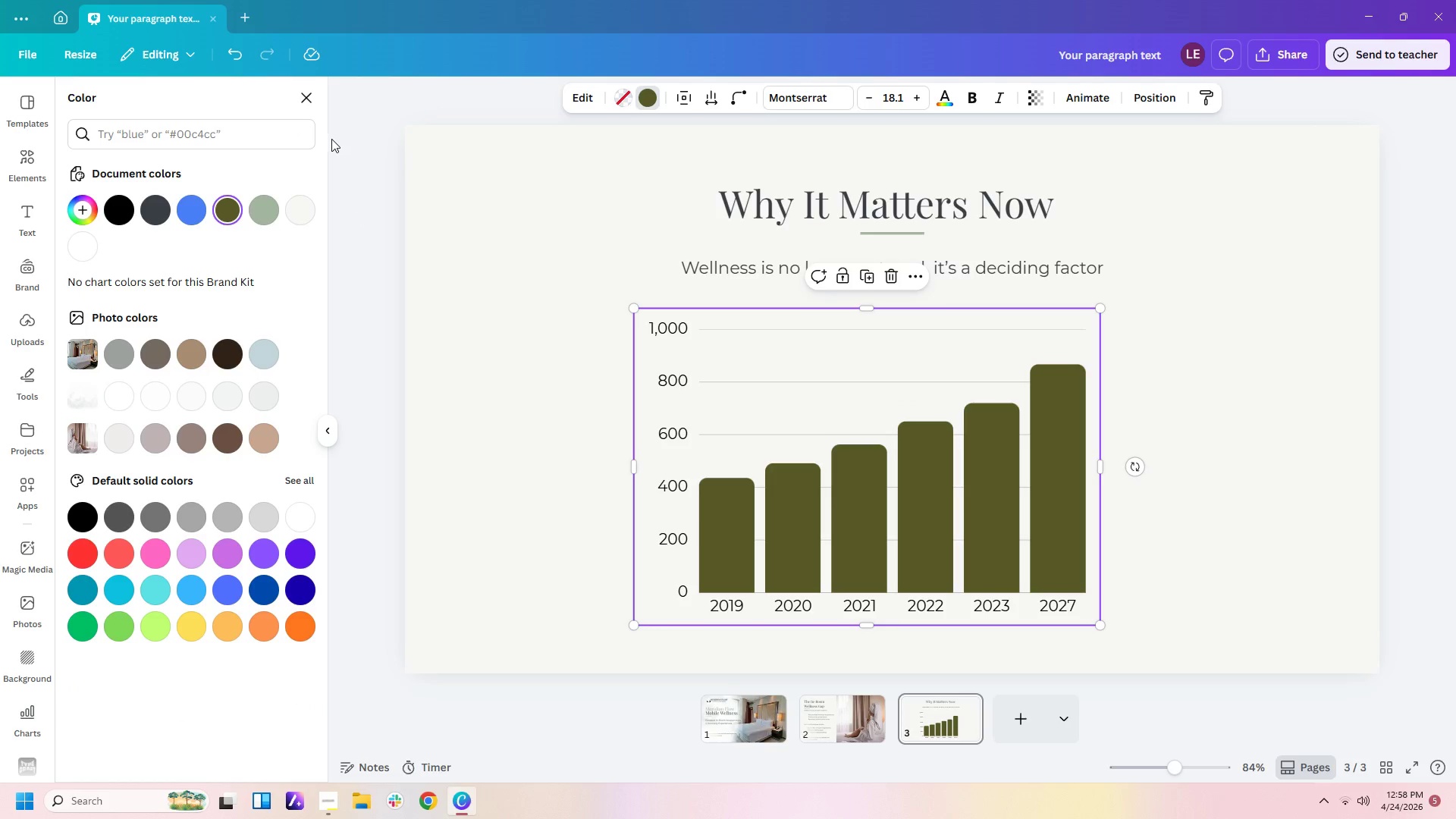 
left_click([271, 209])
 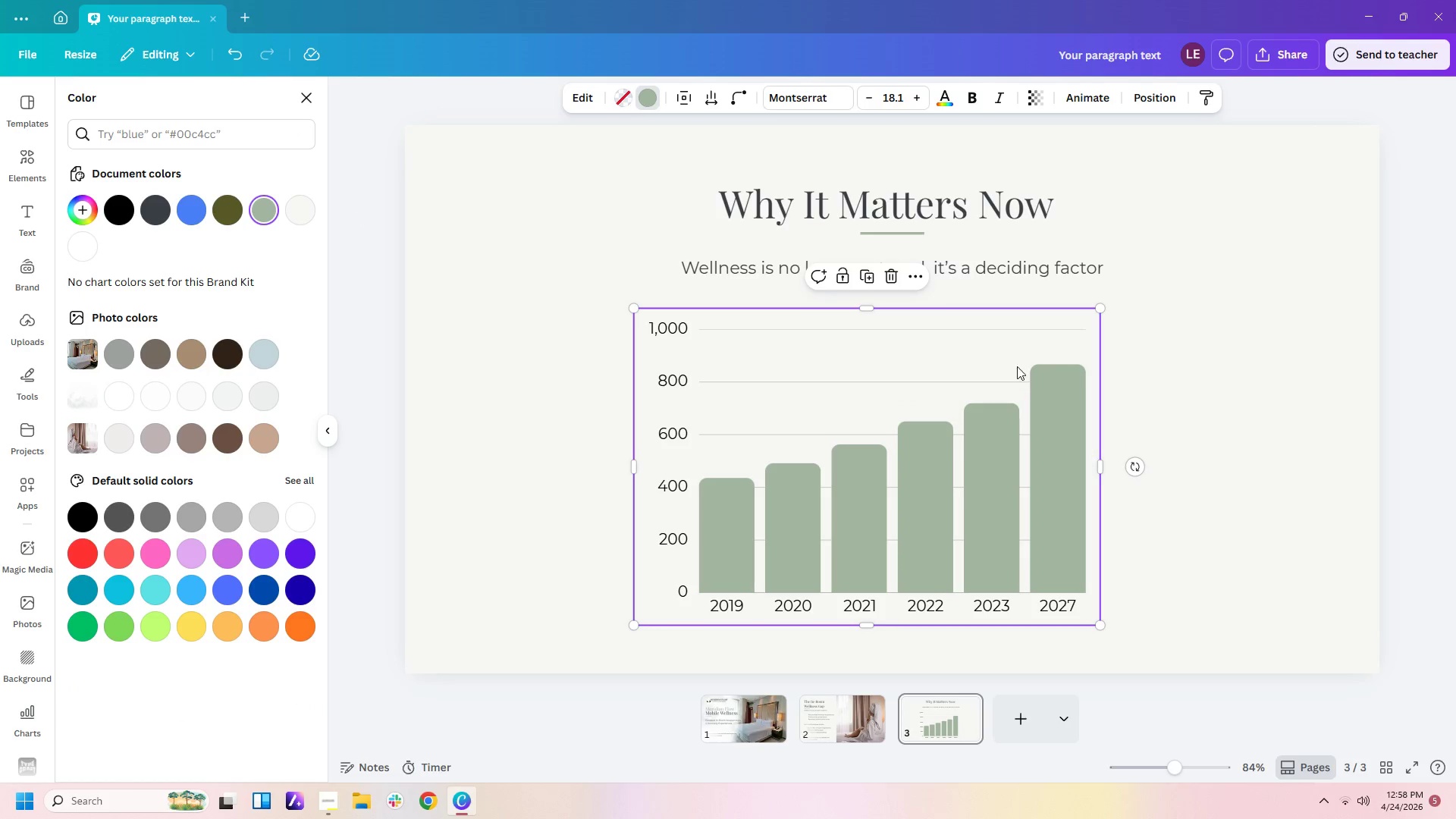 
left_click_drag(start_coordinate=[1015, 362], to_coordinate=[1041, 366])
 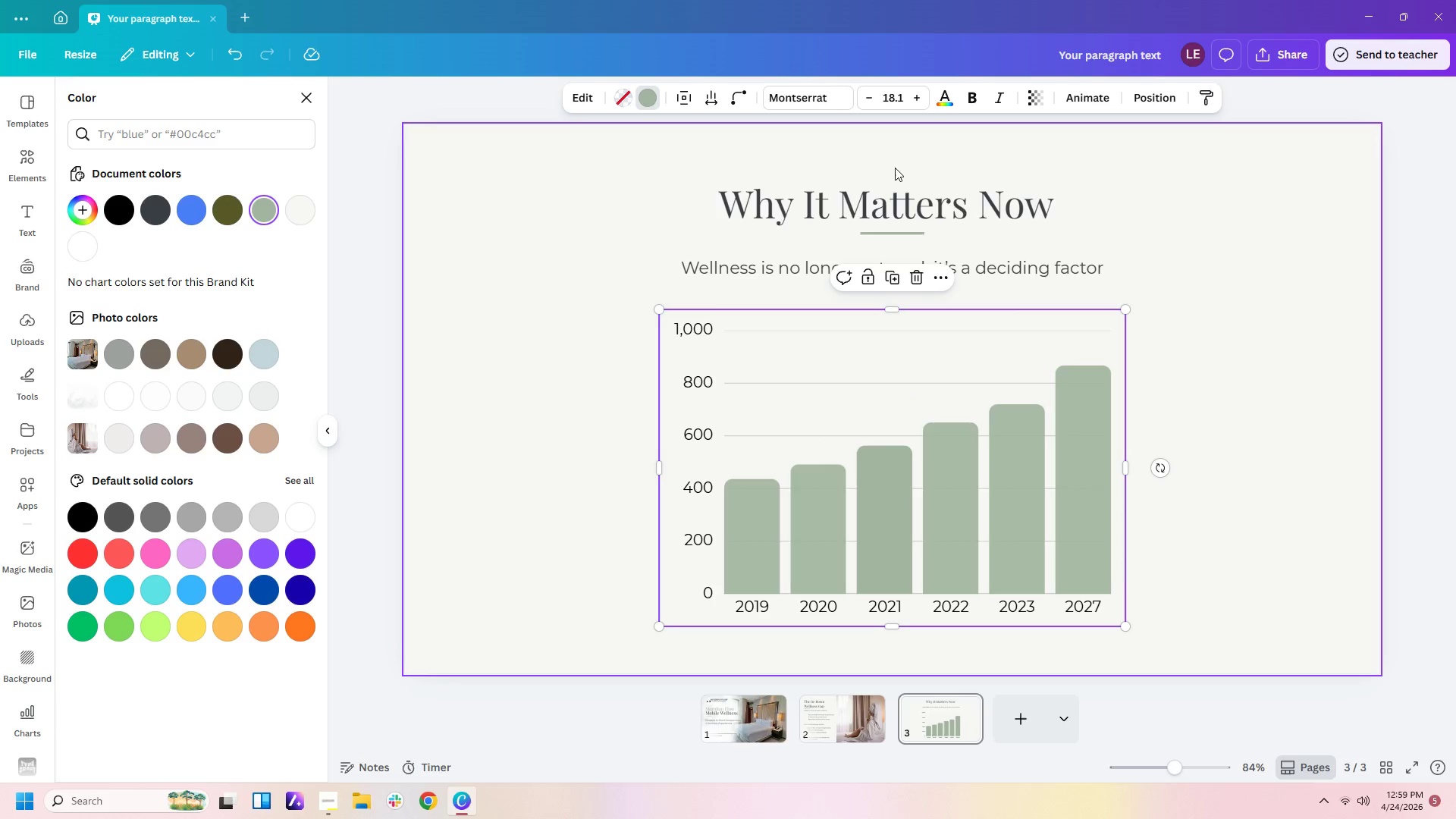 
left_click([712, 99])
 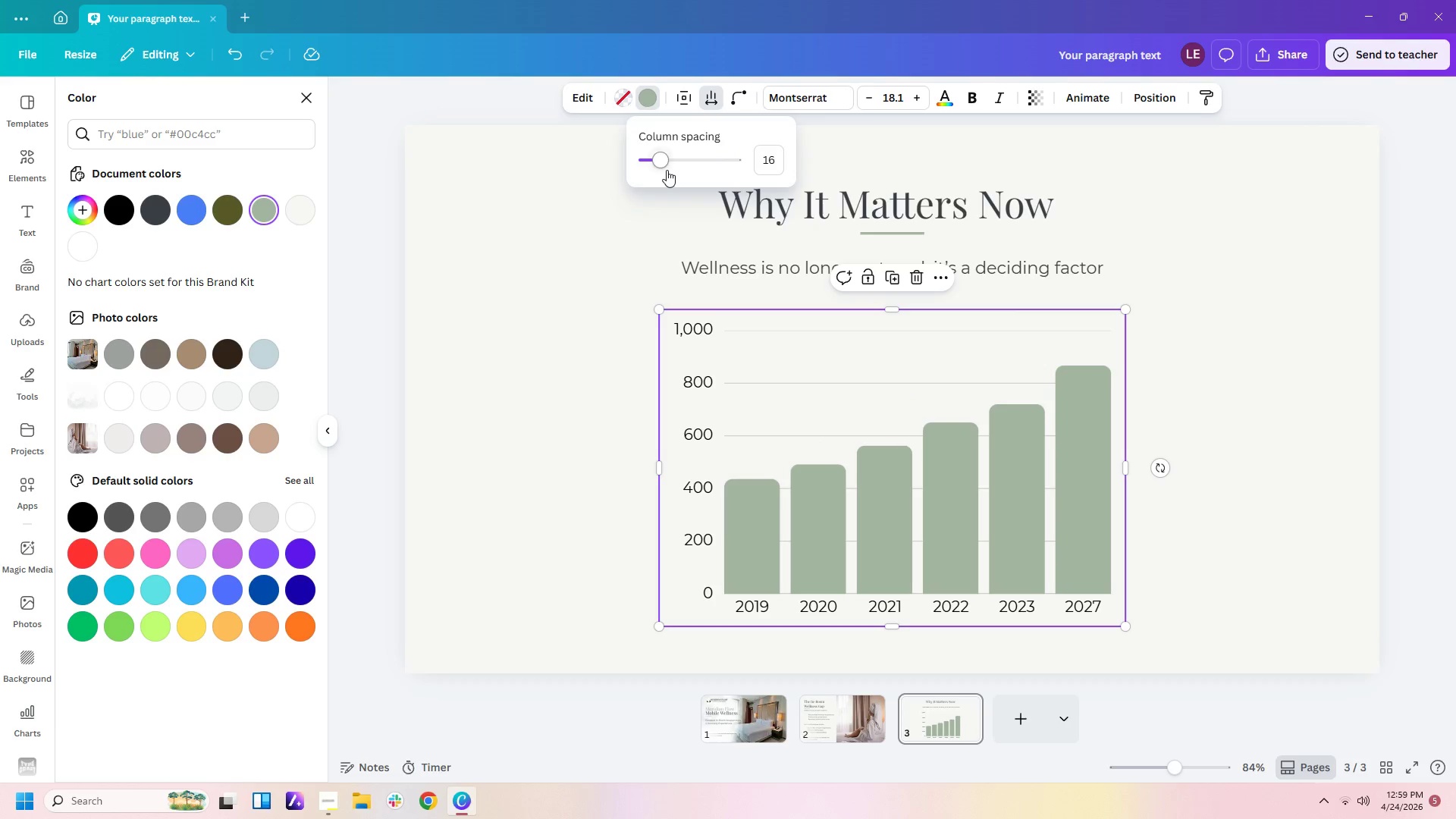 
left_click_drag(start_coordinate=[655, 162], to_coordinate=[676, 162])
 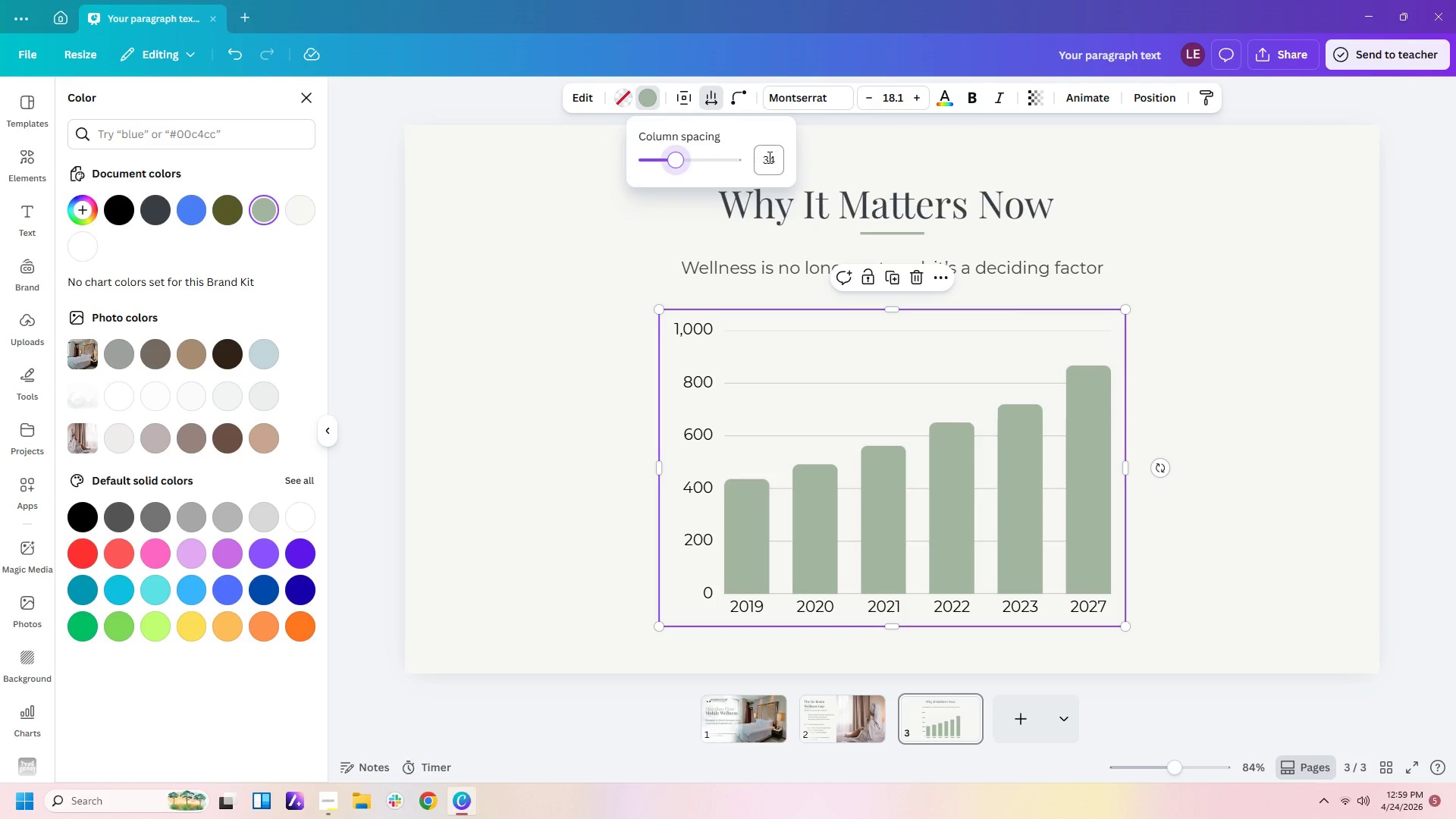 
left_click([768, 157])
 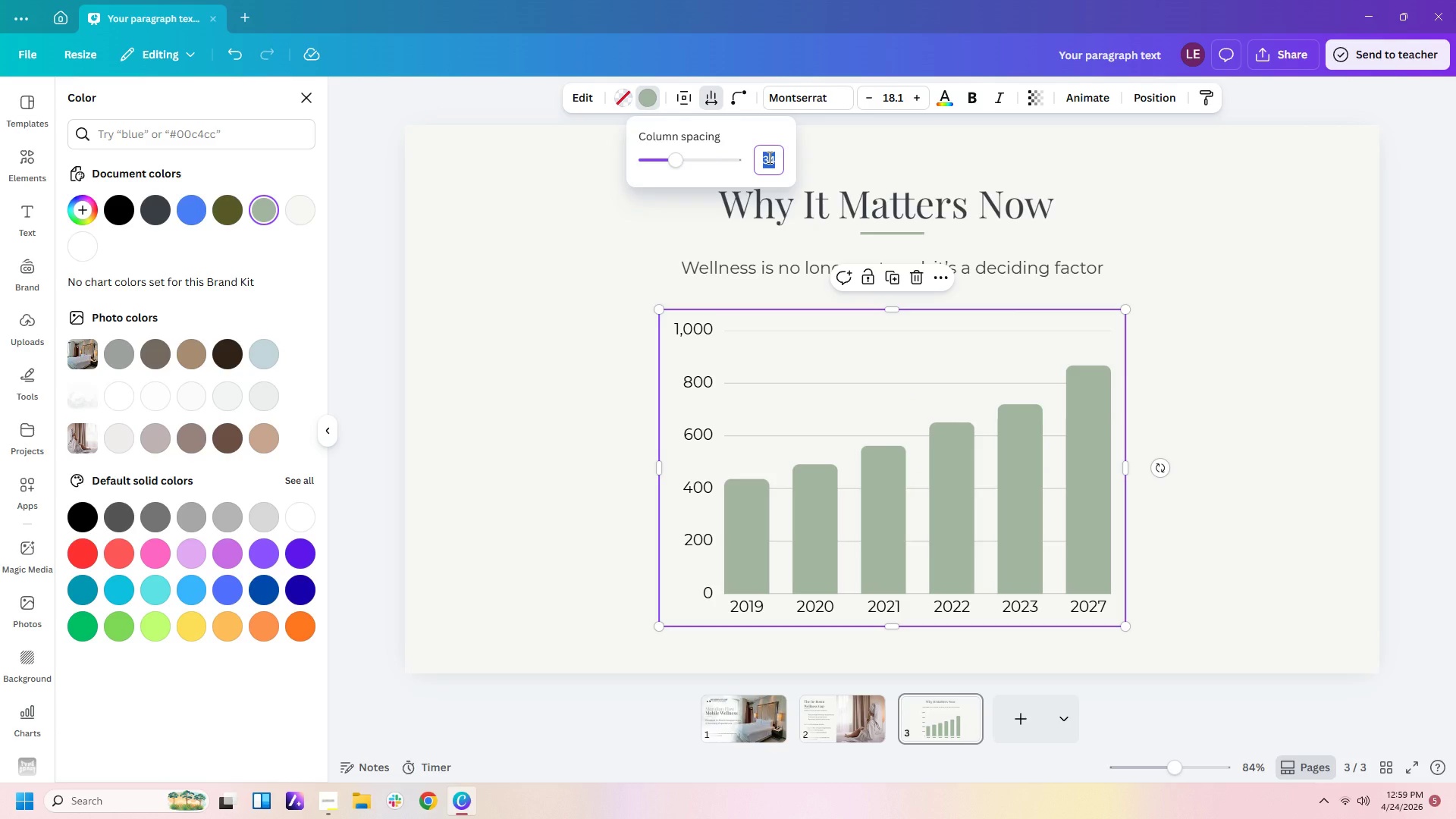 
key(Numpad3)
 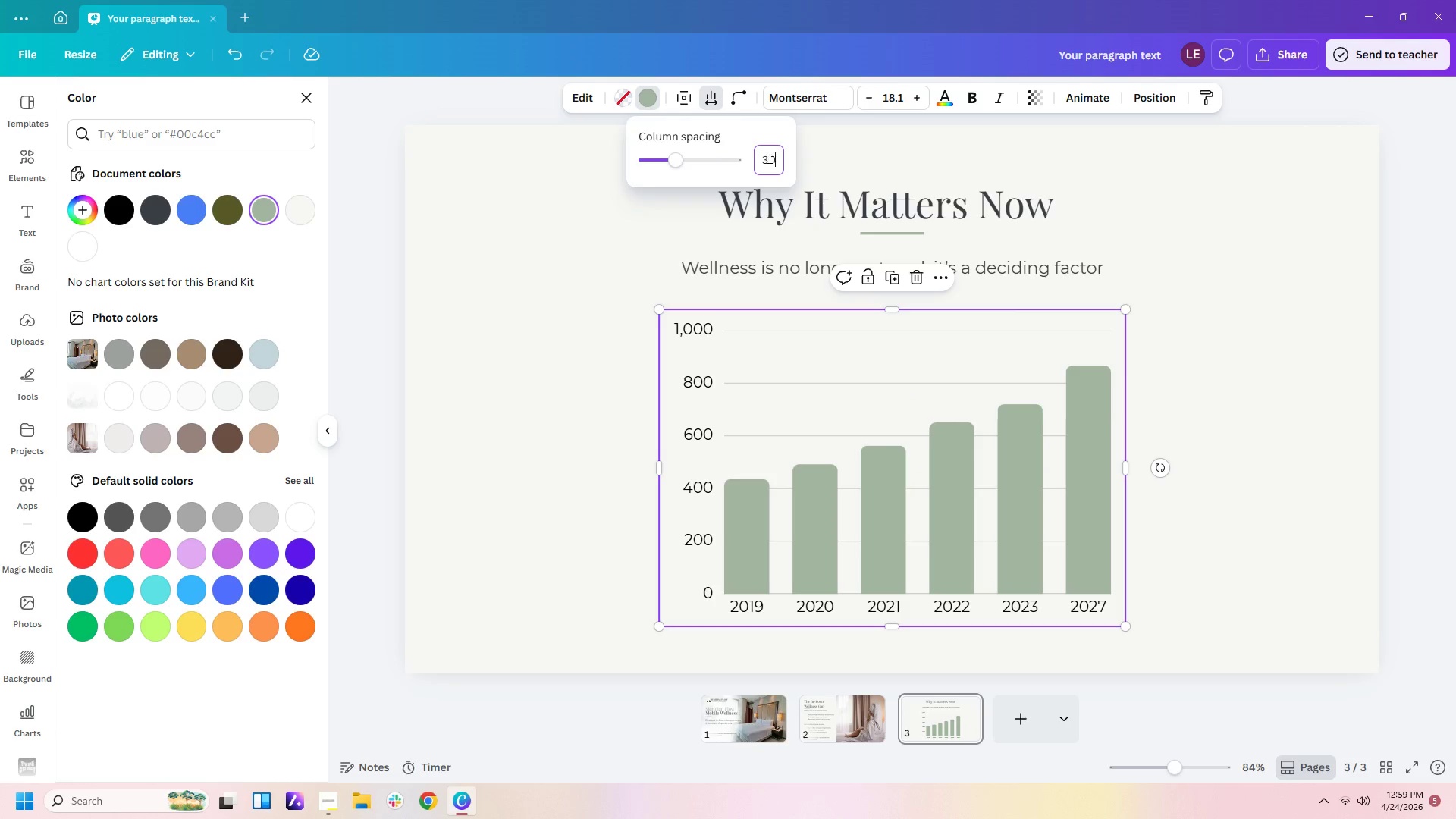 
key(Numpad0)
 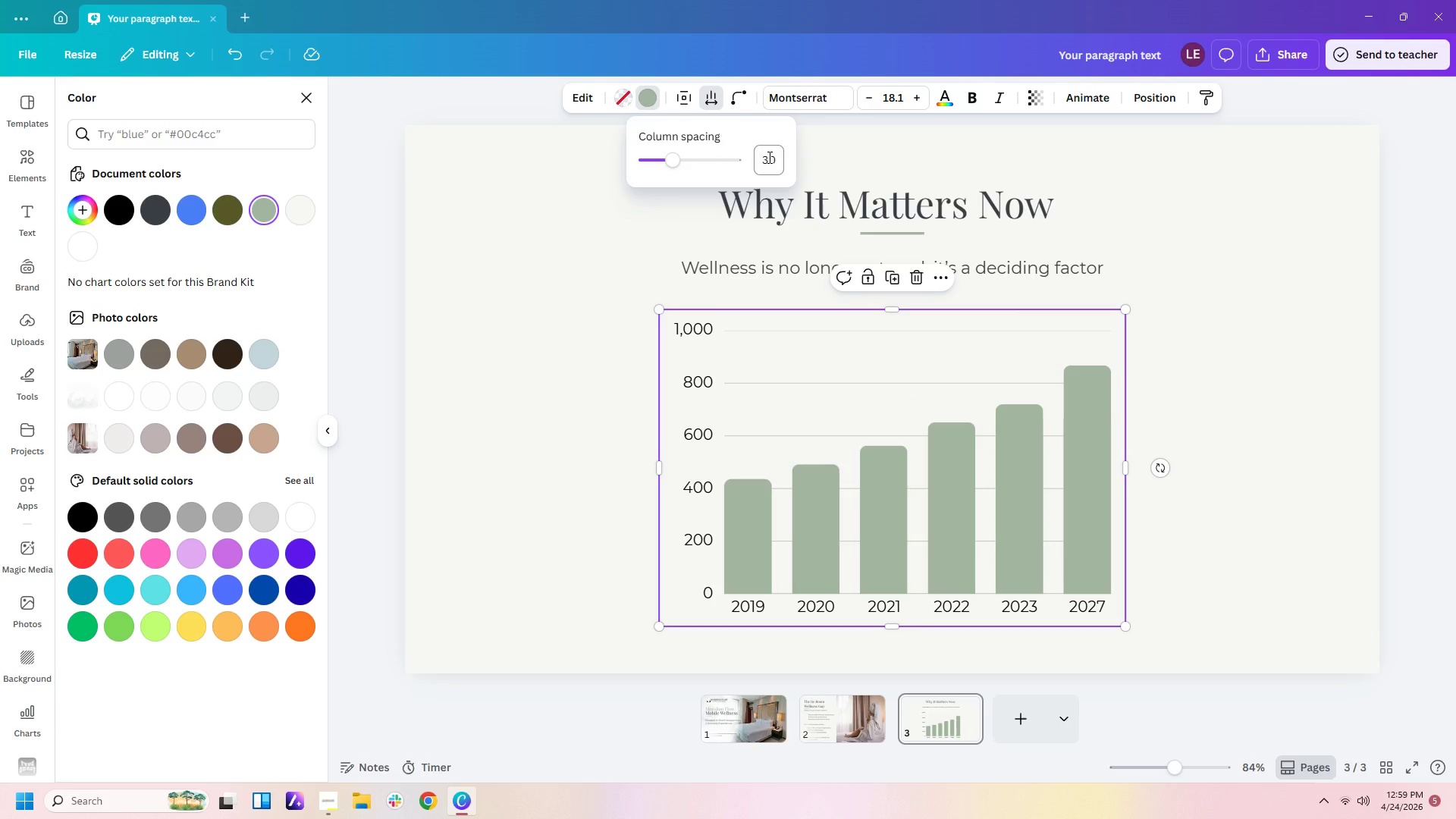 
key(Enter)
 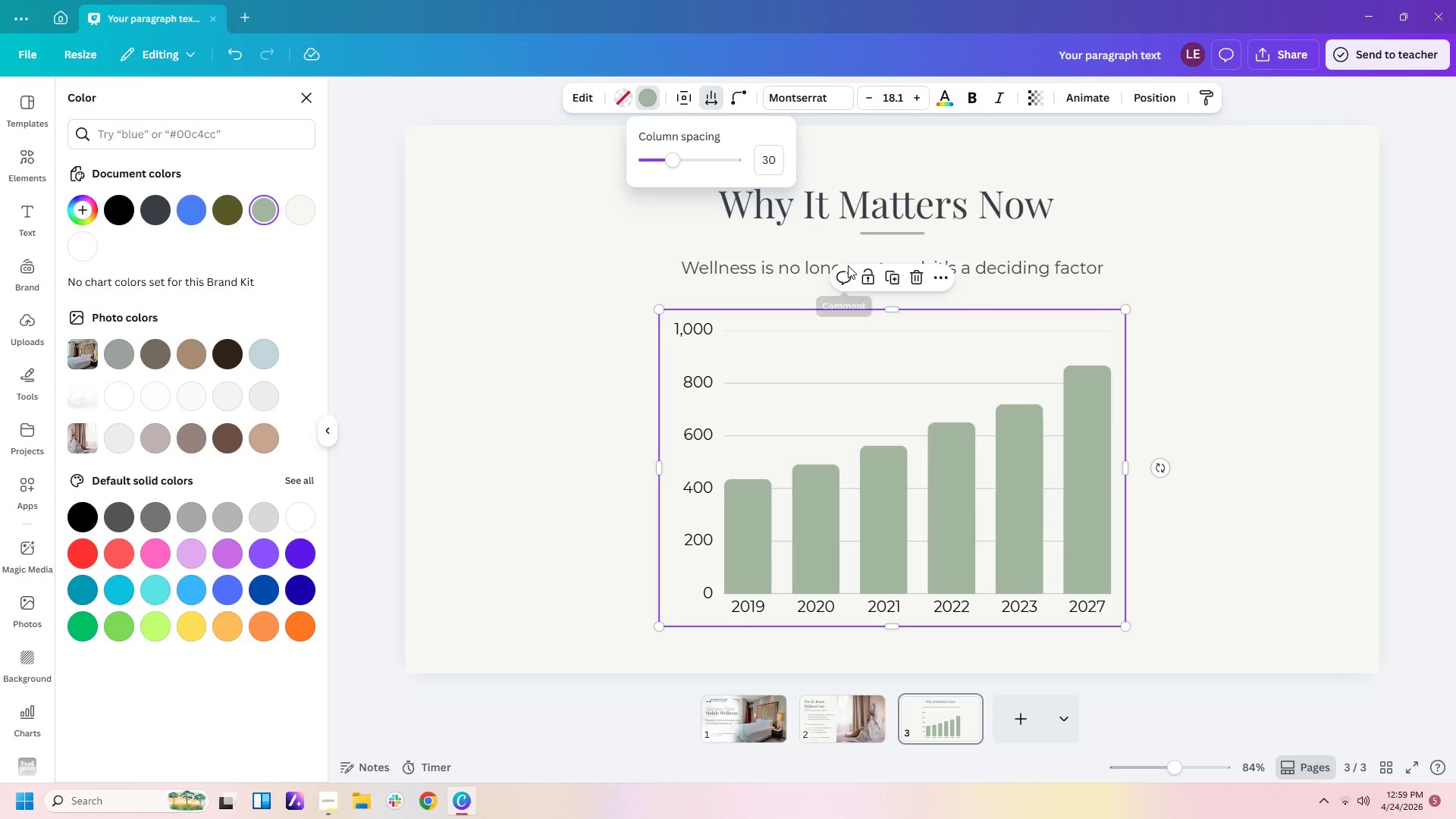 
wait(5.62)
 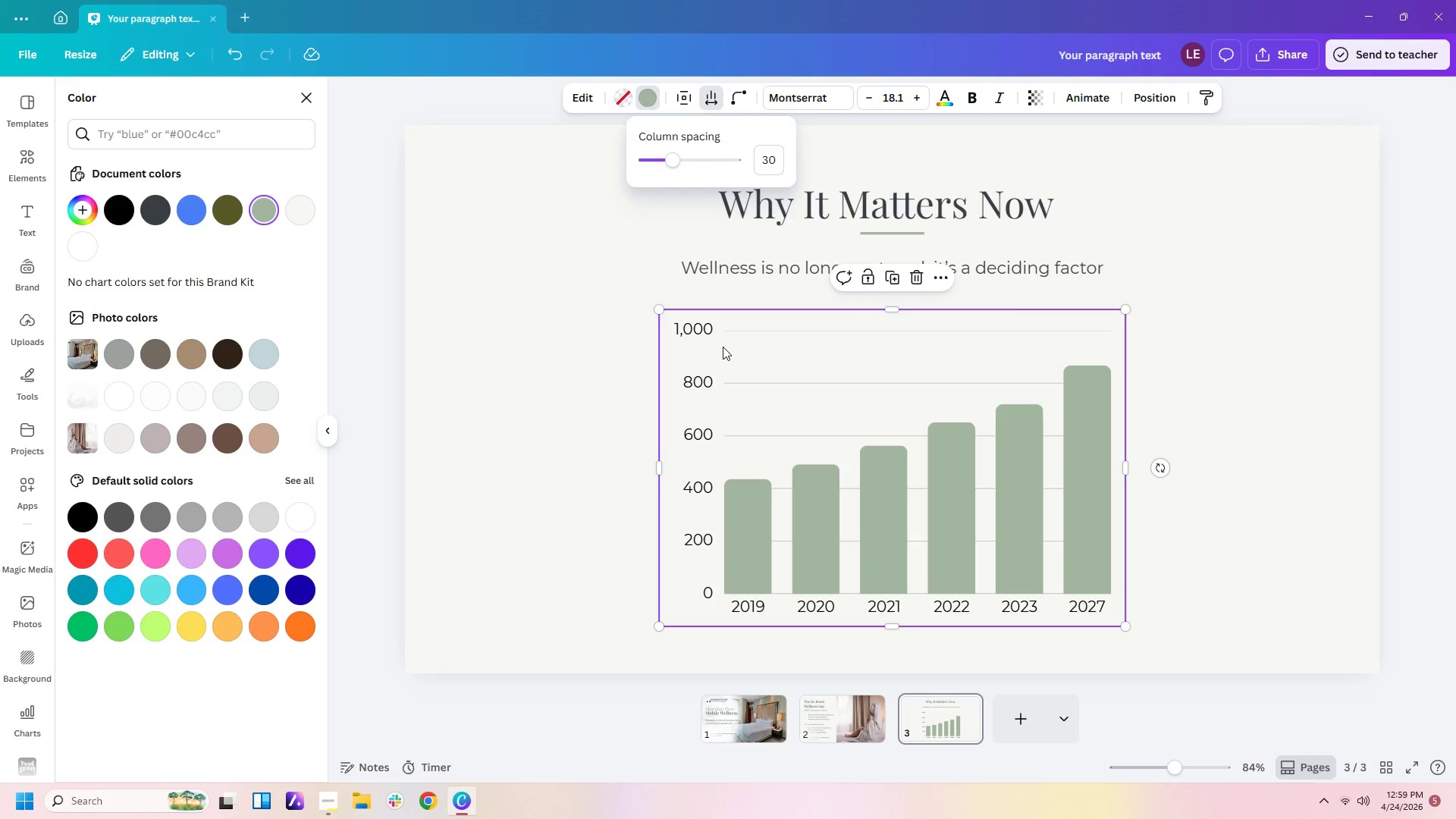 
left_click([858, 441])
 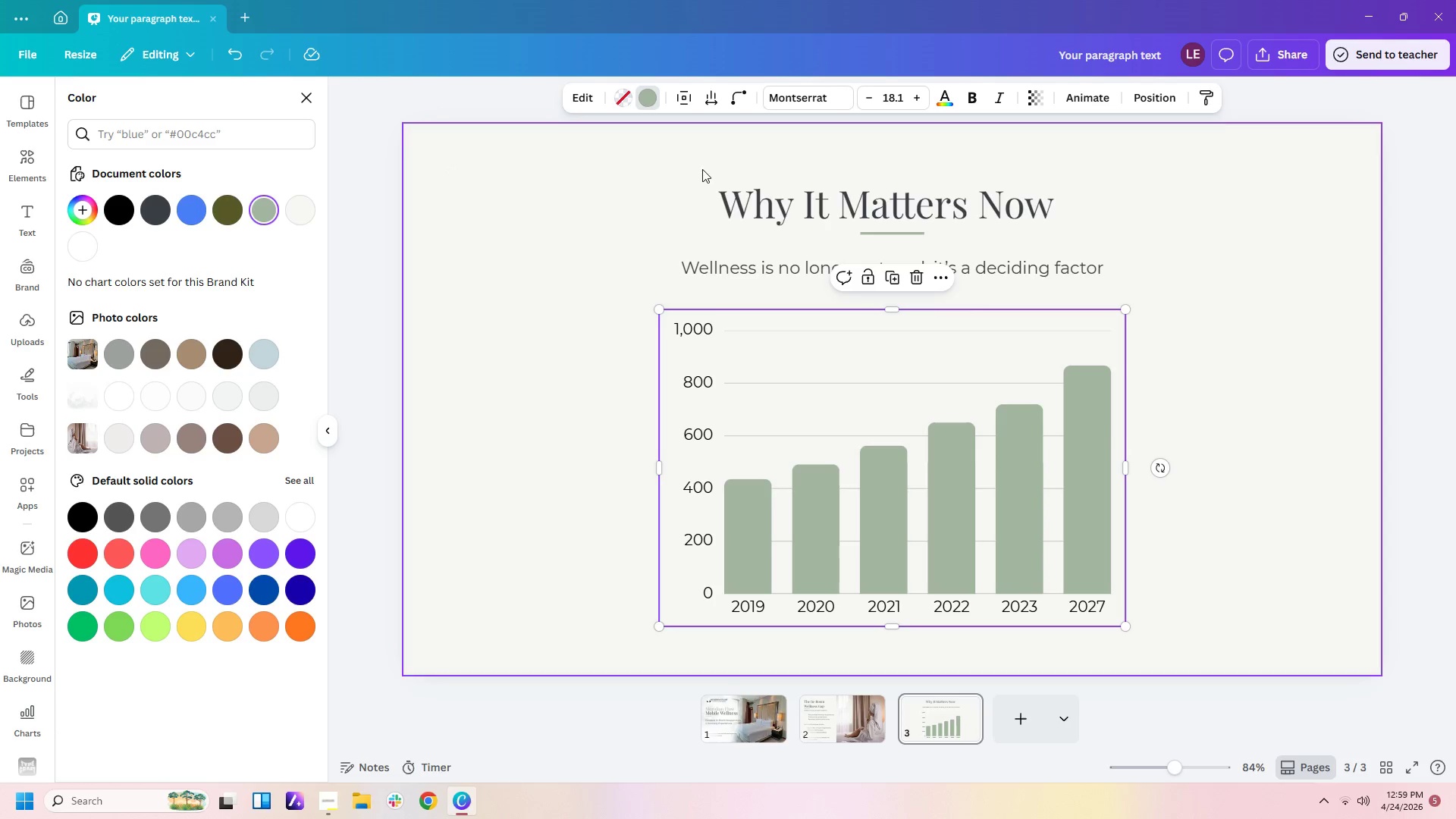 
double_click([789, 357])
 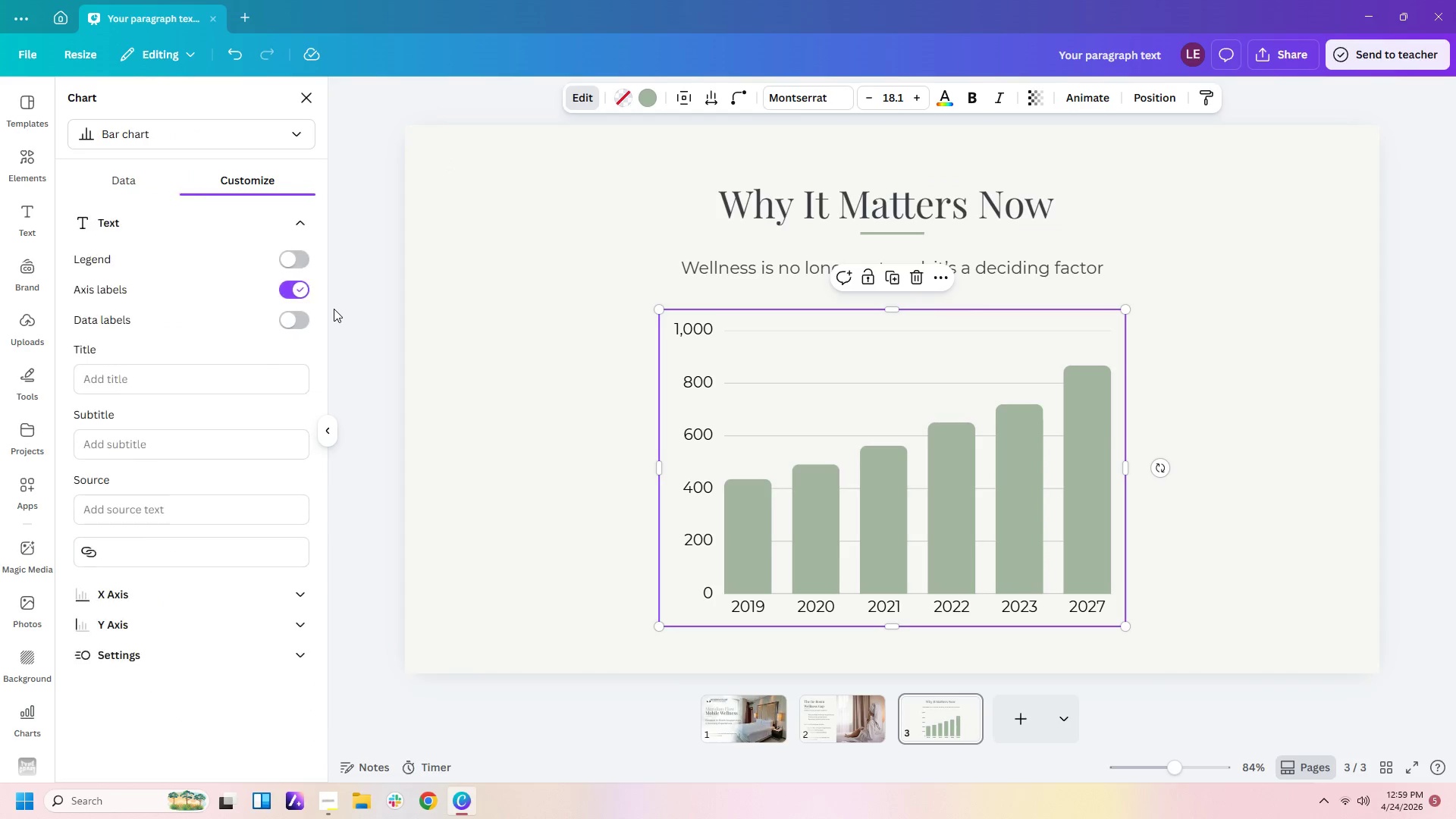 
left_click([291, 318])
 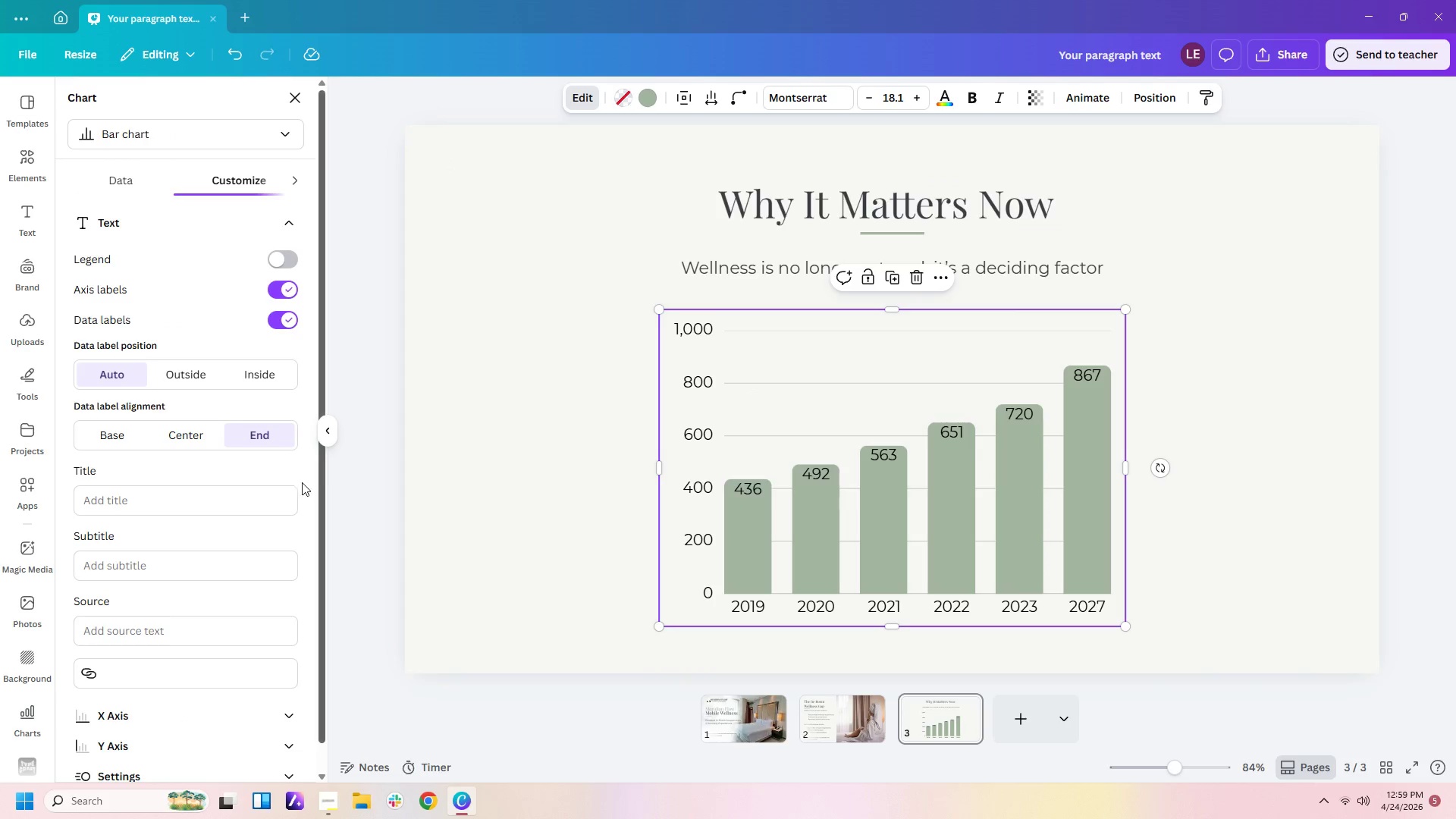 
left_click([183, 369])
 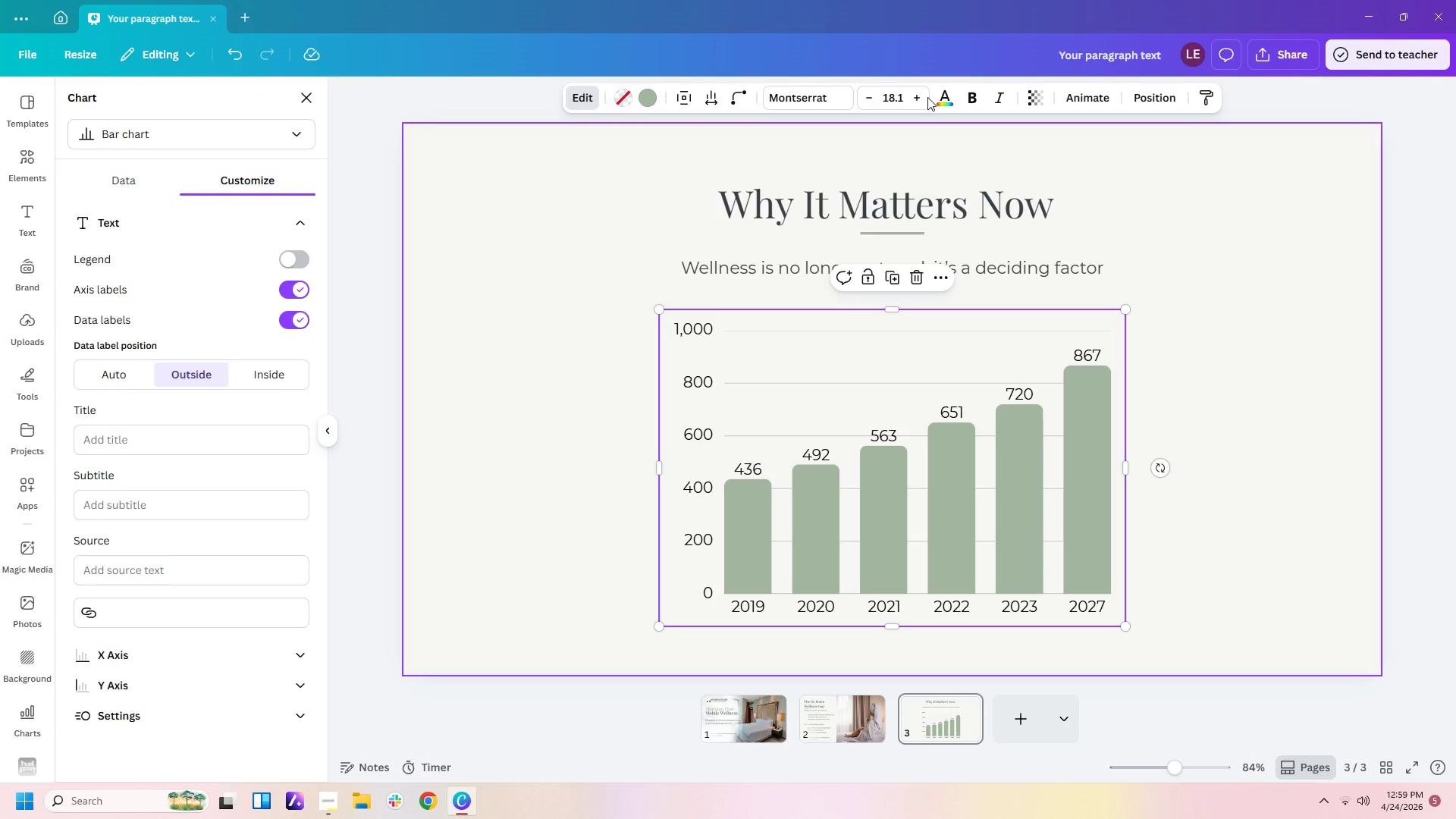 
left_click([902, 96])
 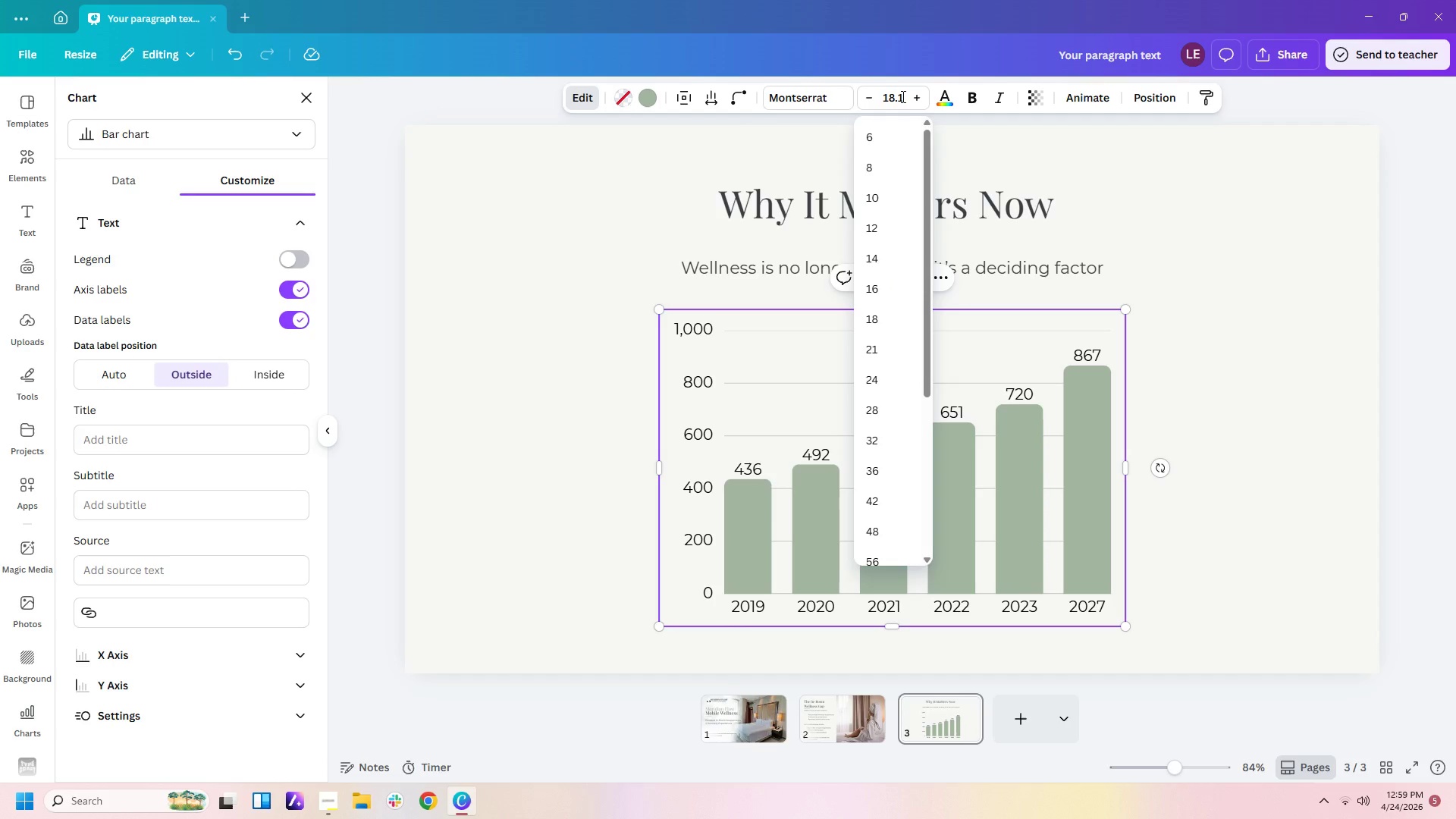 
key(Backspace)
 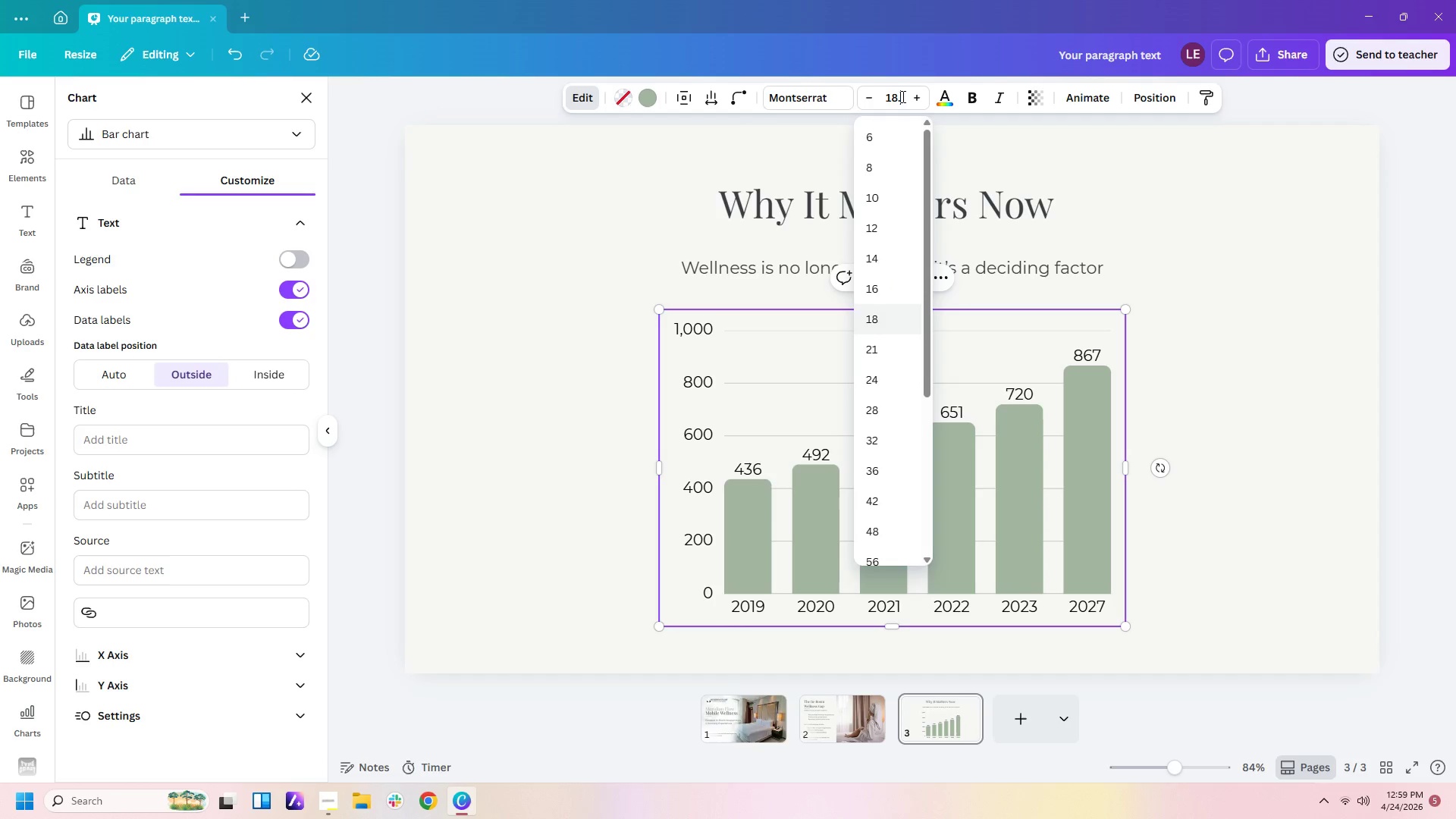 
key(Backspace)
 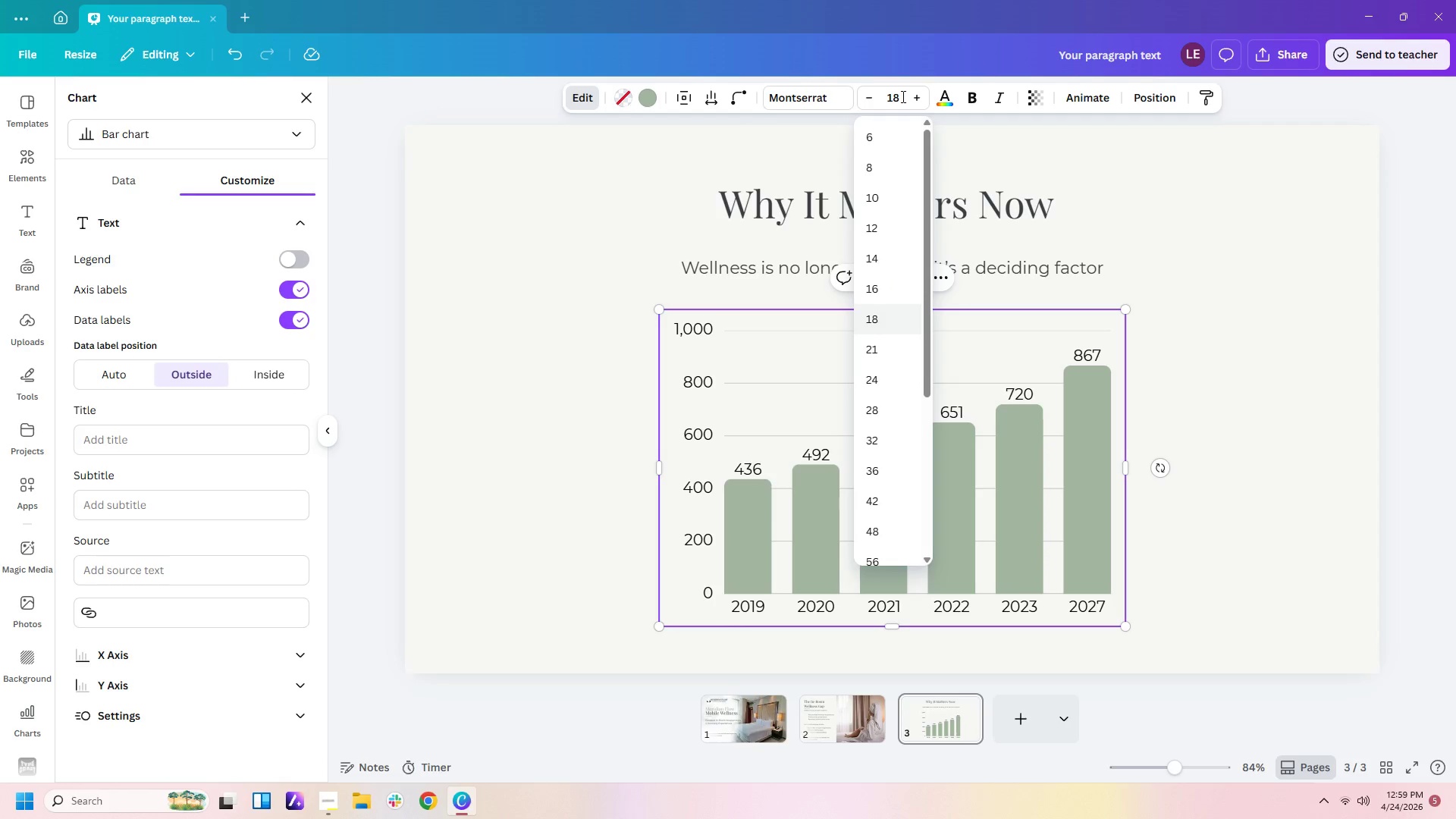 
key(Enter)
 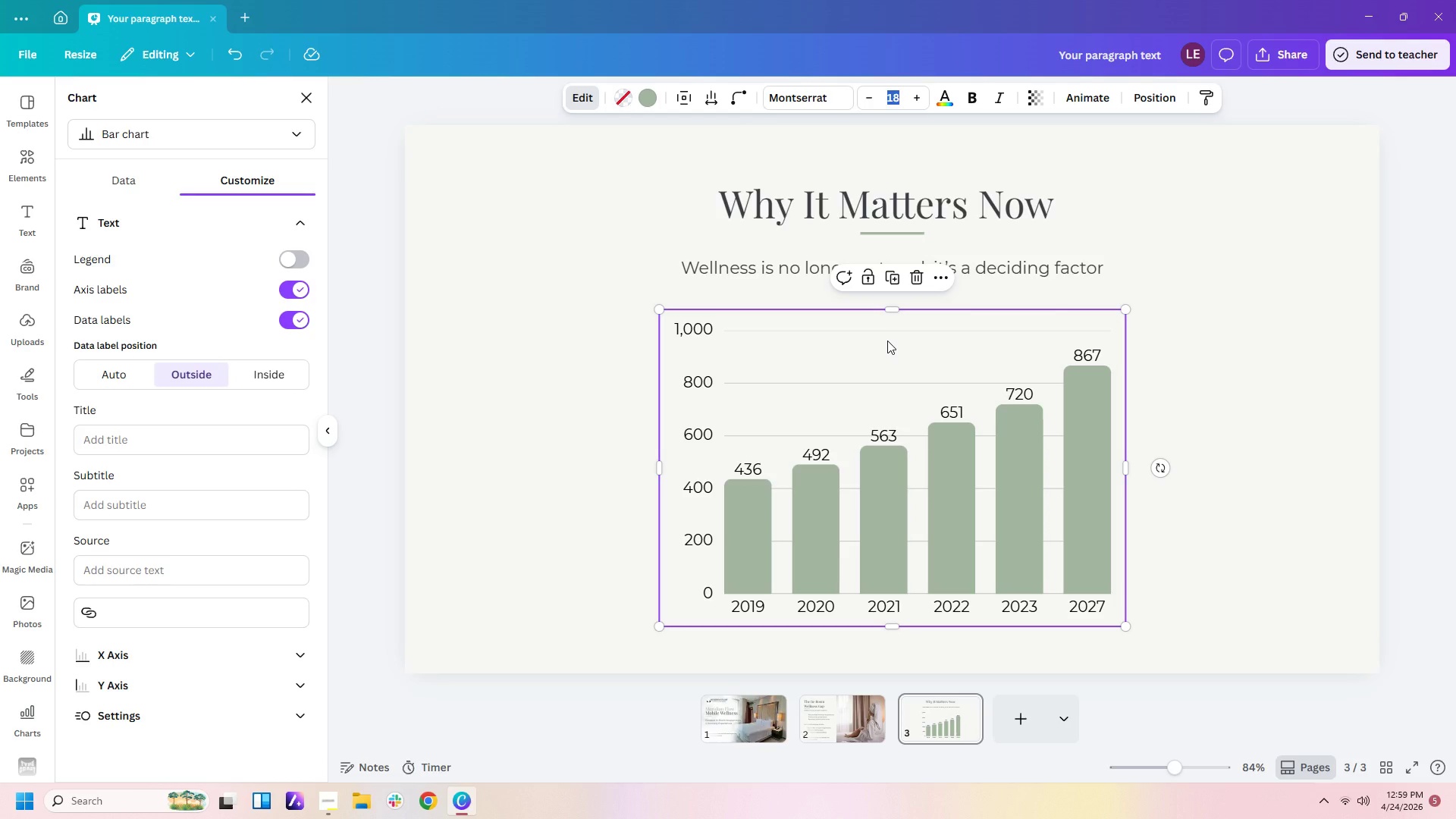 
left_click([497, 537])
 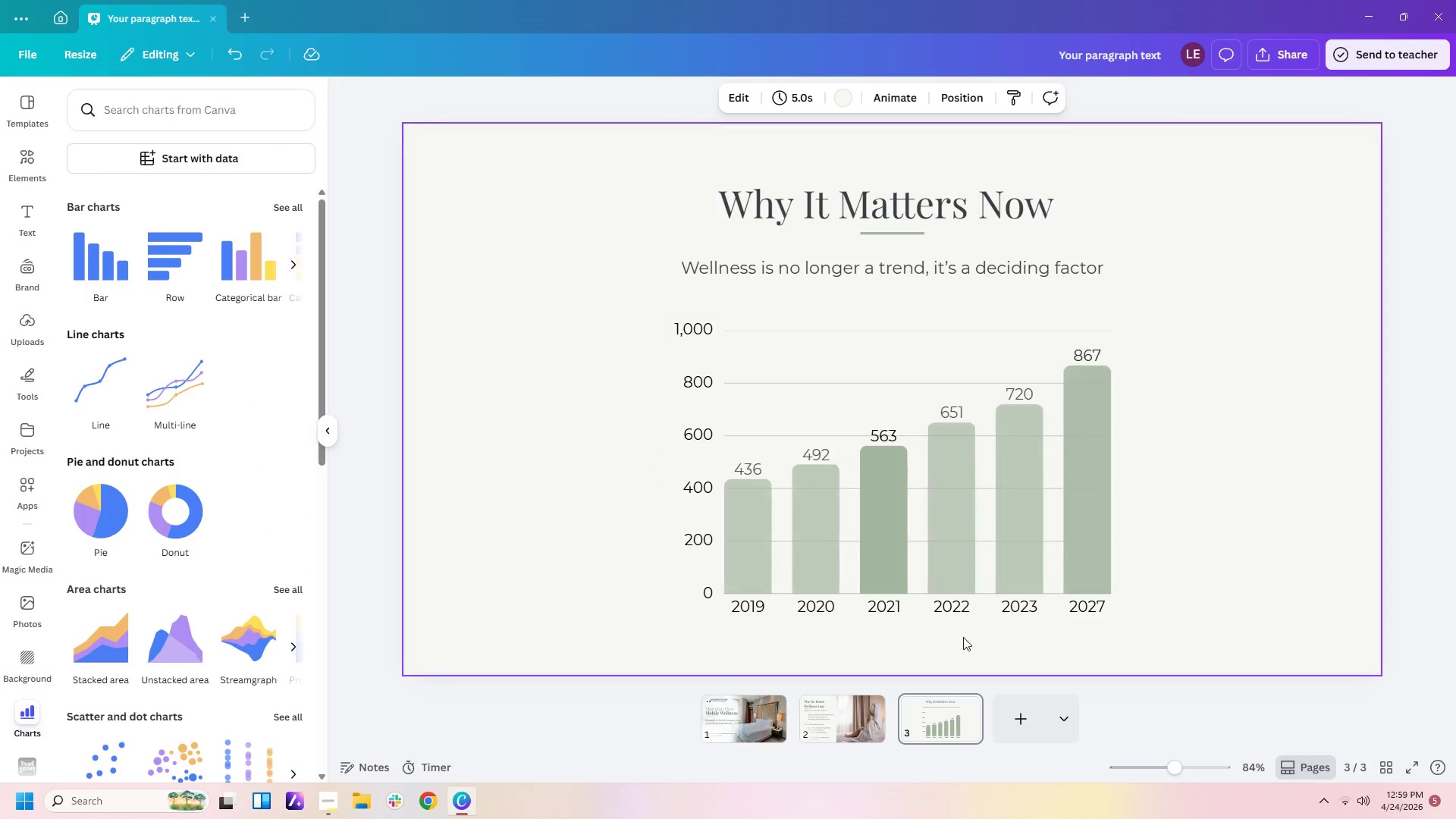 
left_click([955, 526])
 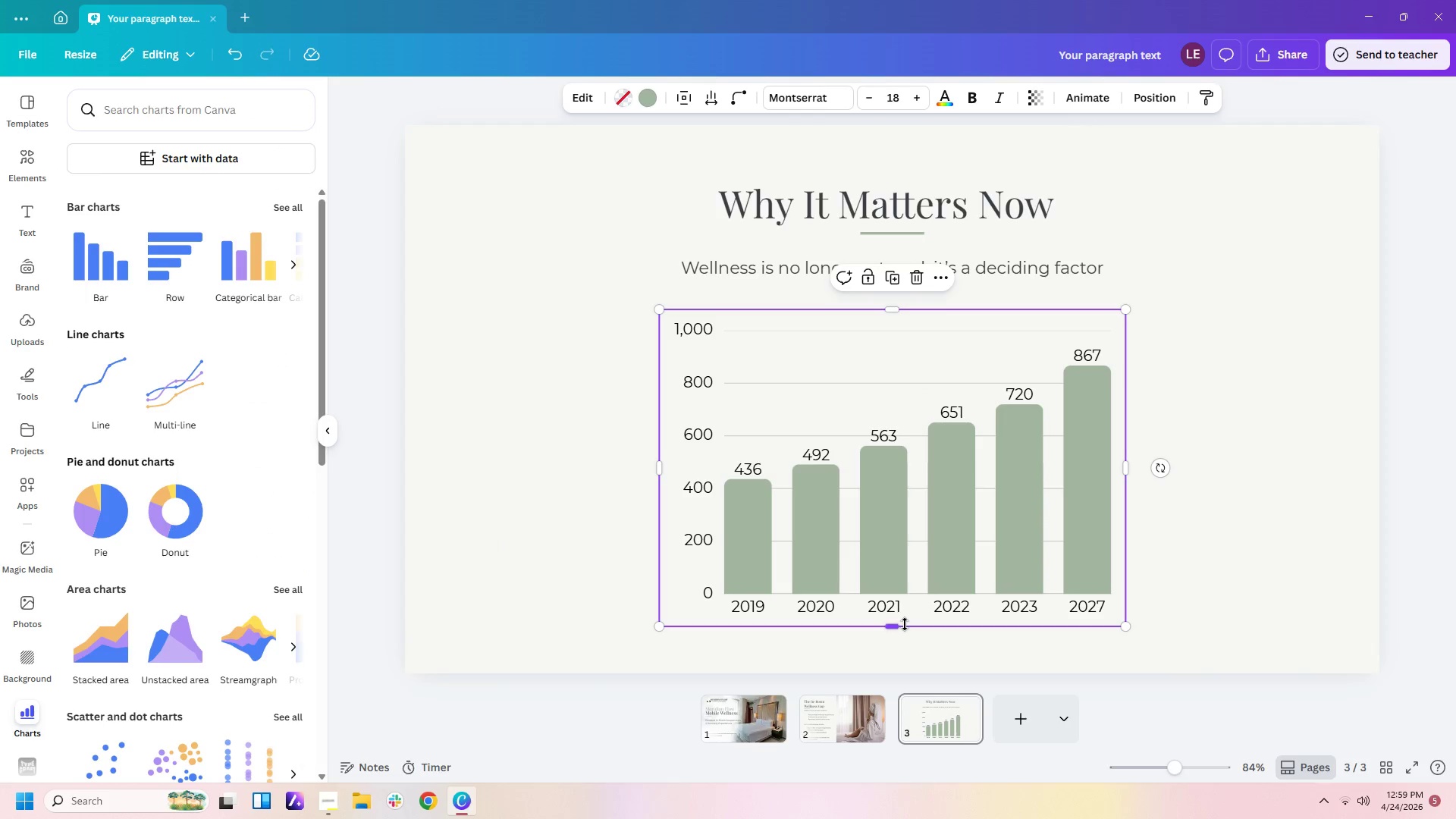 
left_click_drag(start_coordinate=[893, 626], to_coordinate=[907, 576])
 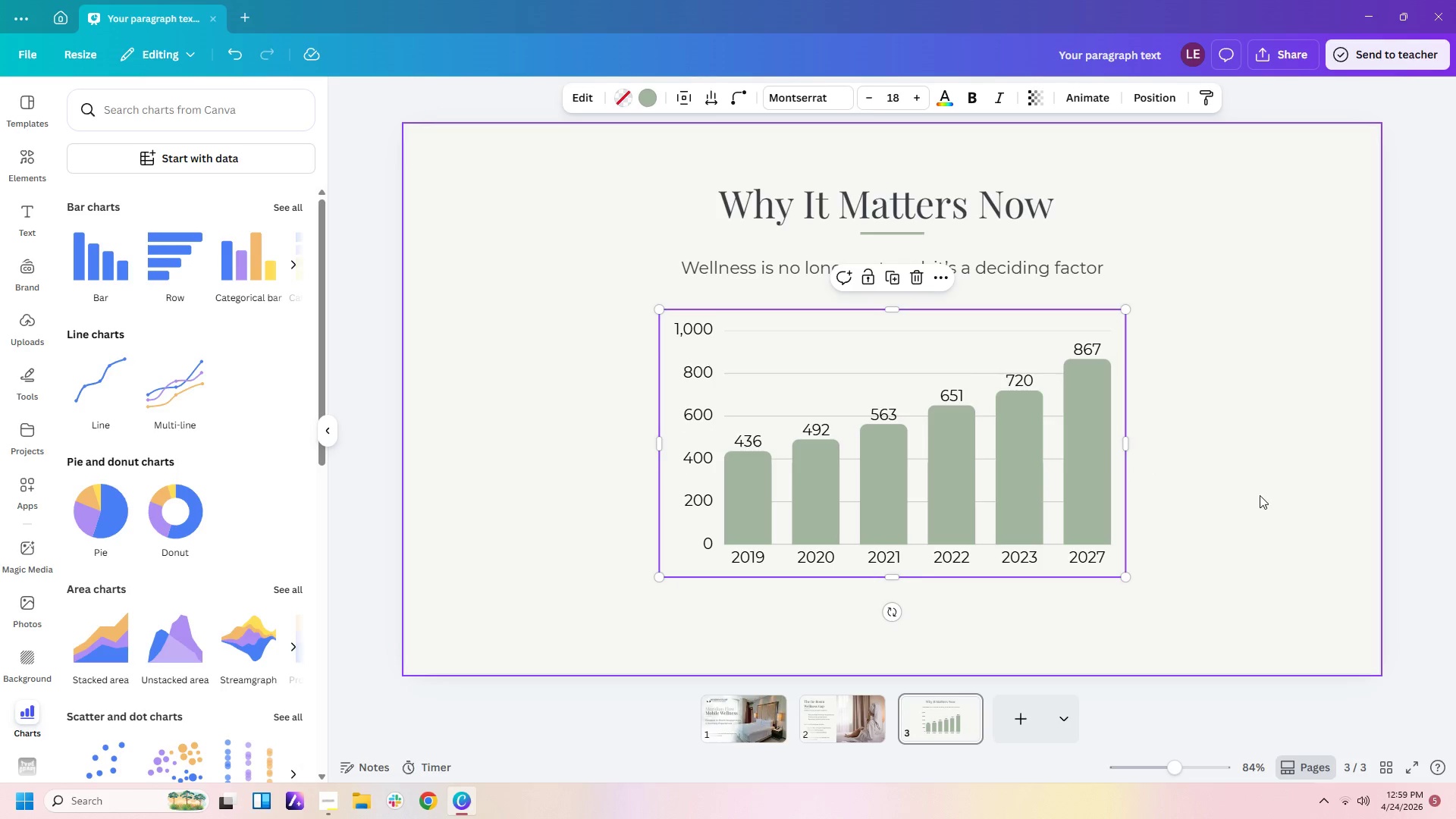 
left_click([1260, 495])
 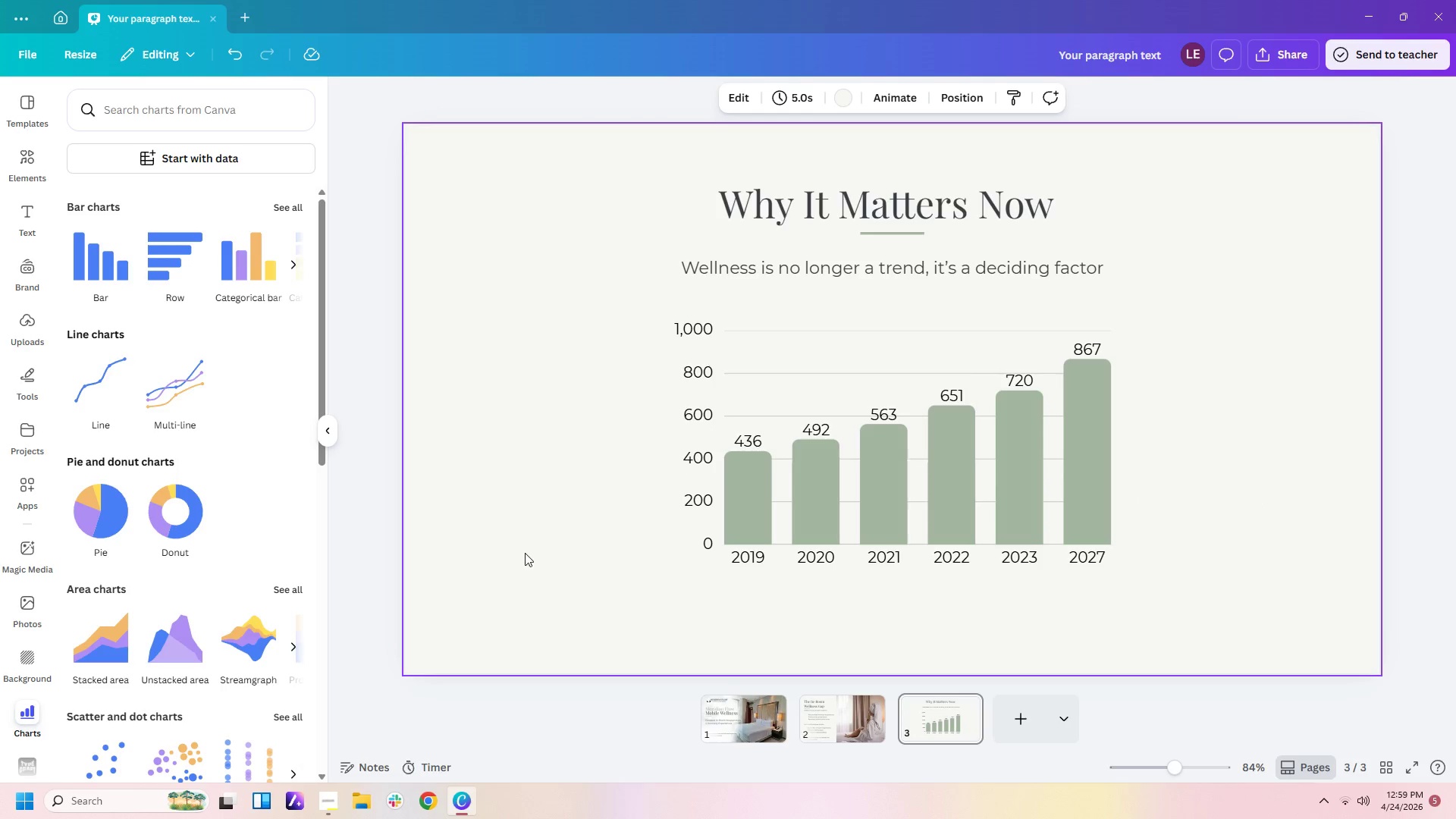 
left_click([523, 553])
 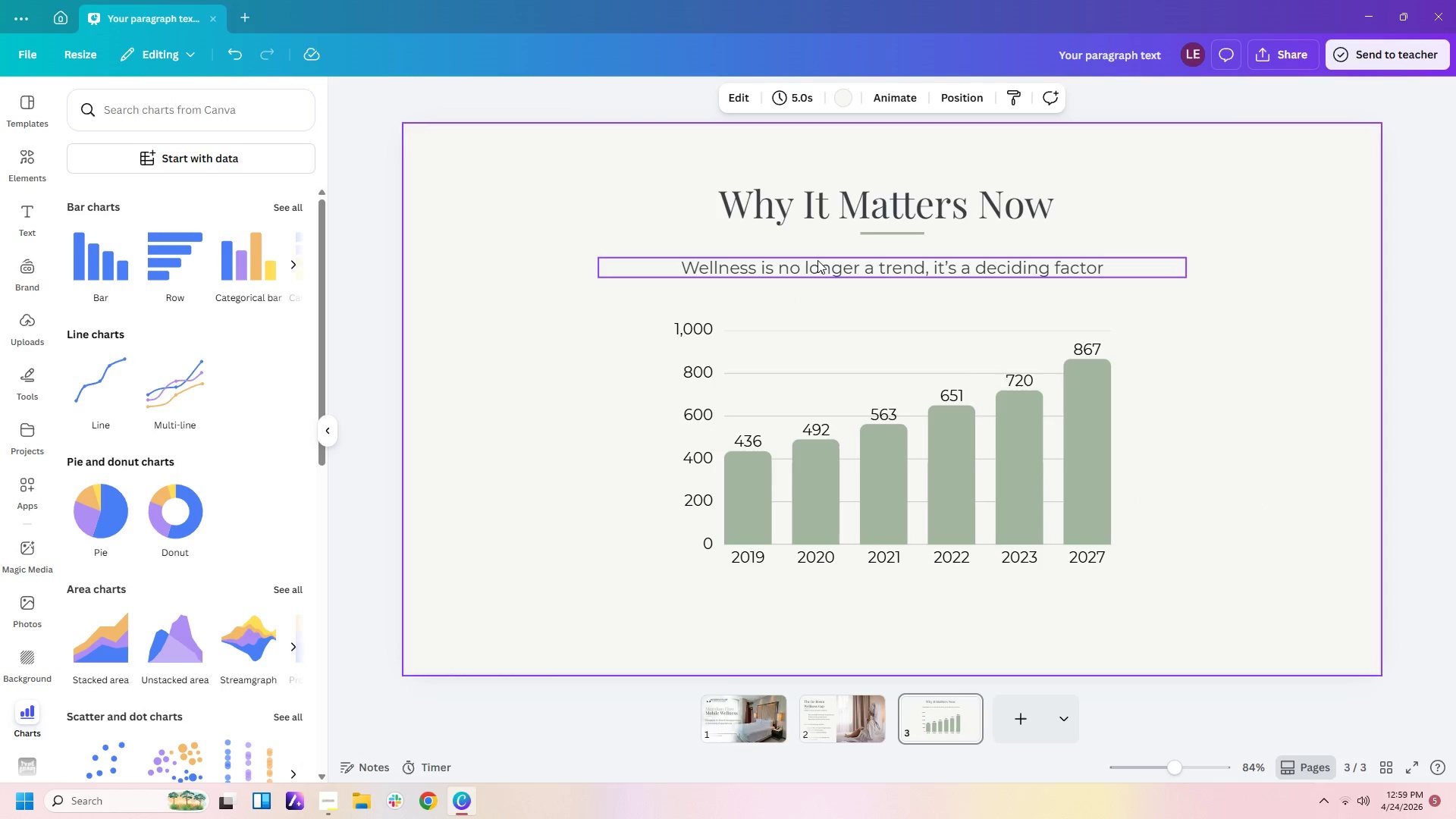 
left_click([817, 260])
 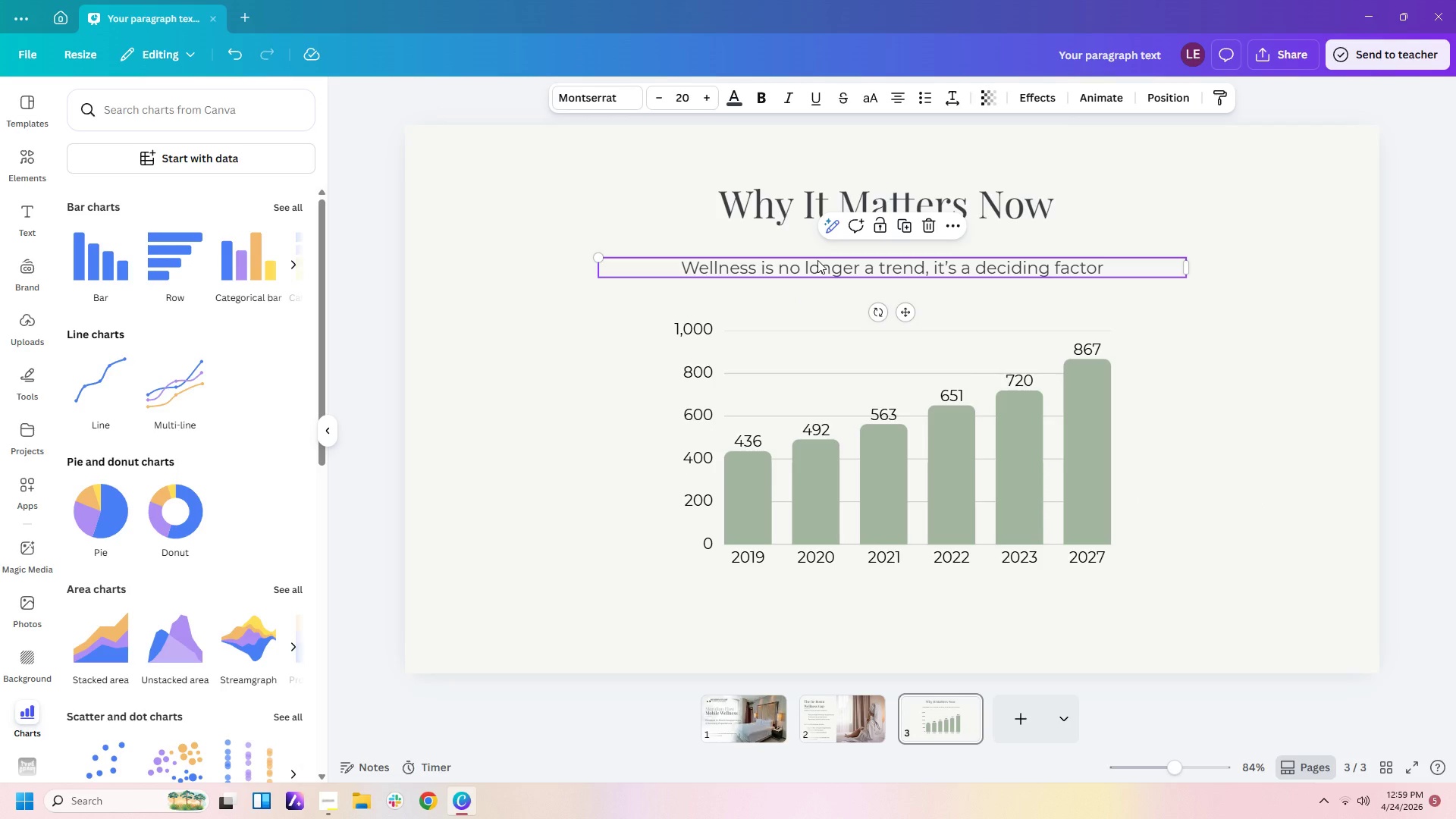 
key(Control+C)
 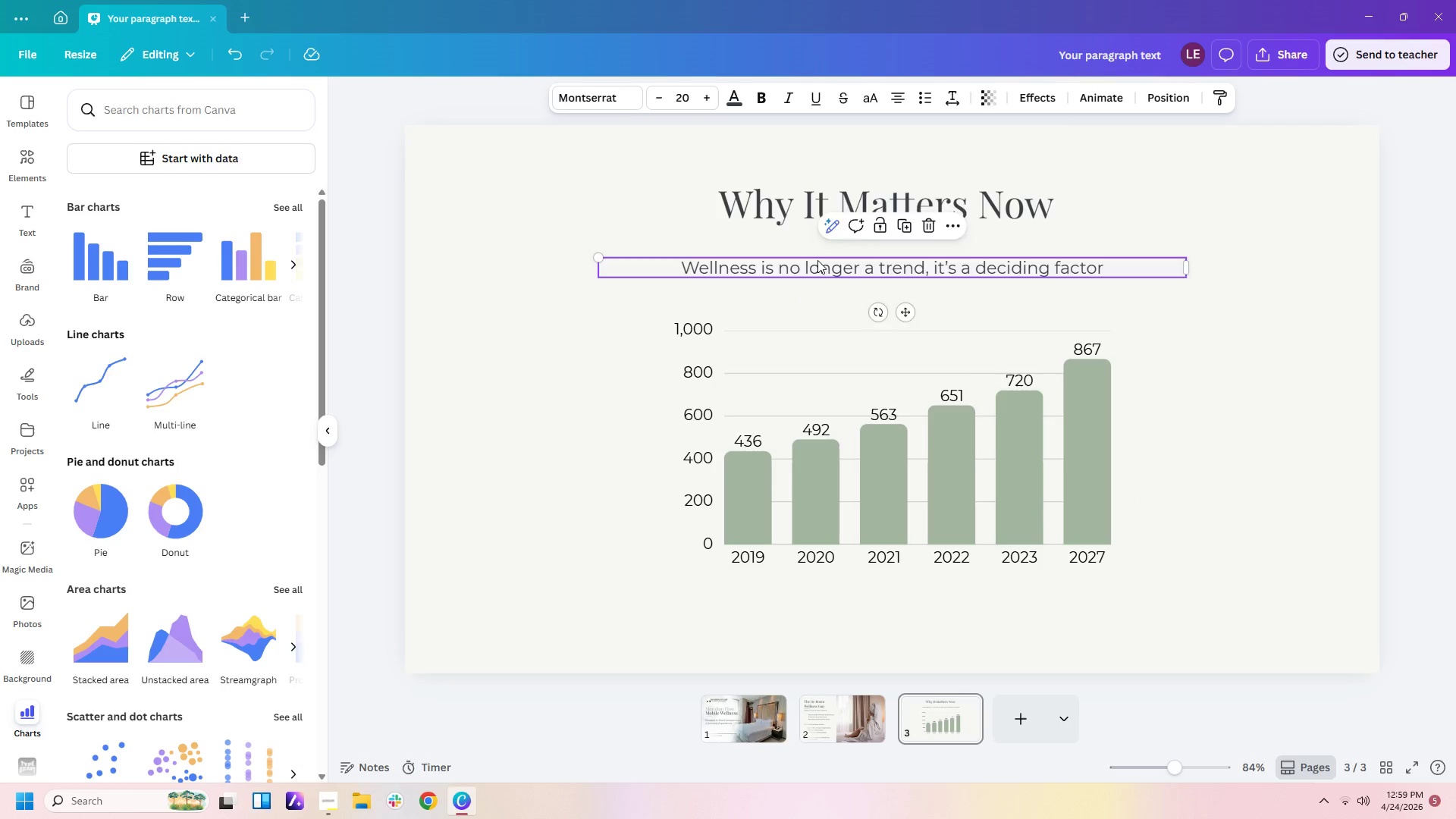 
key(Control+V)
 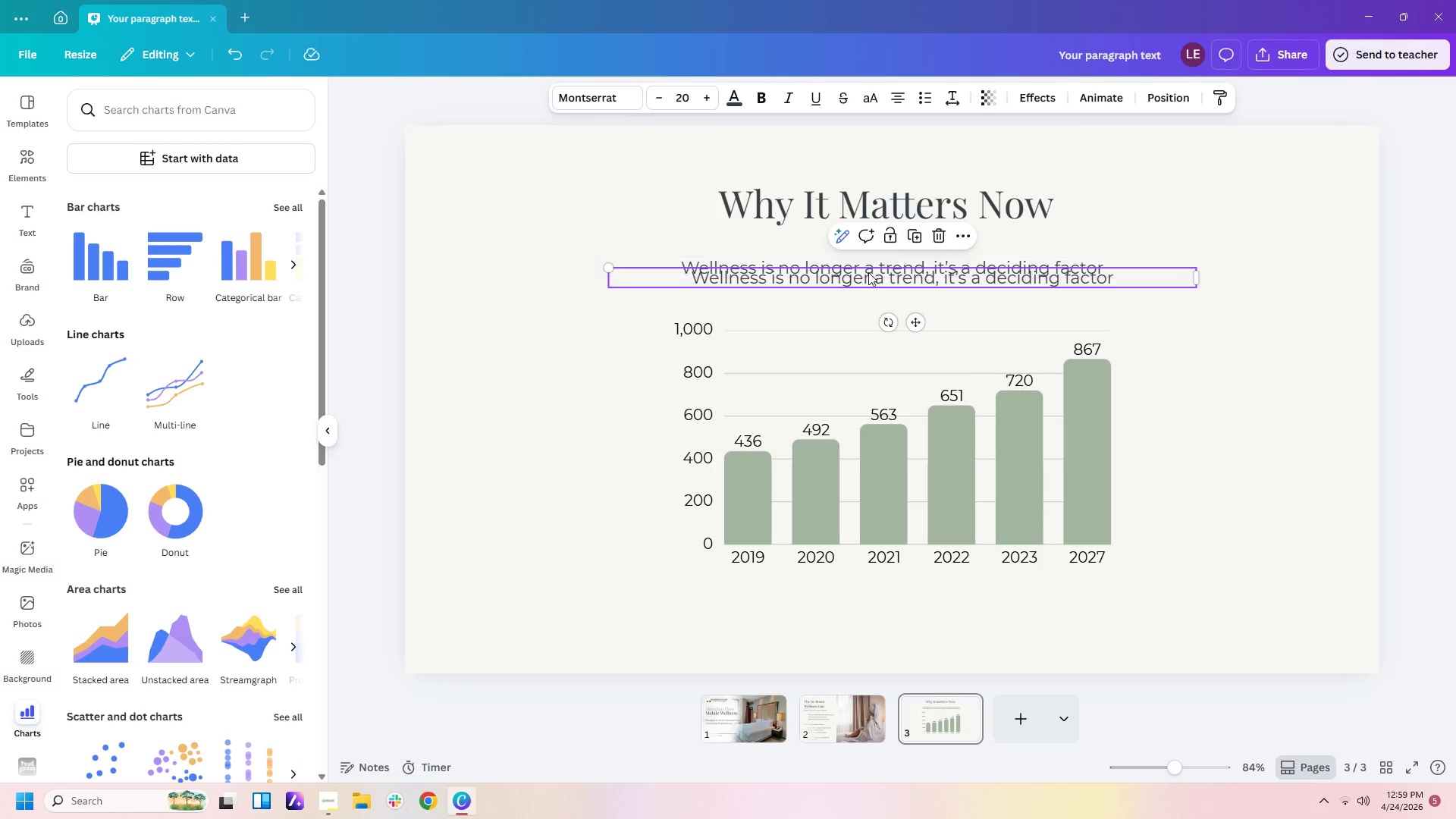 
left_click_drag(start_coordinate=[876, 280], to_coordinate=[877, 607])
 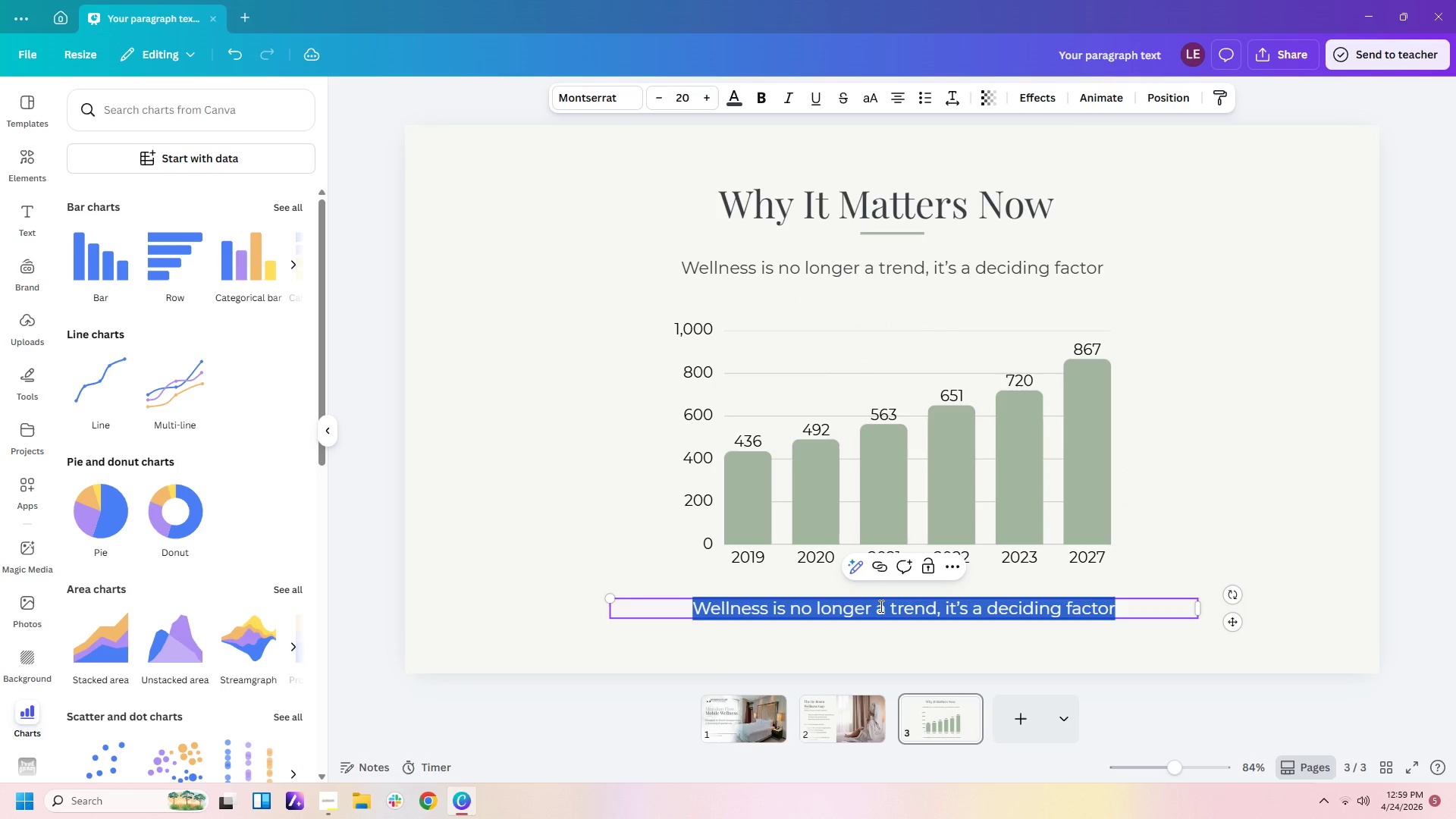 
double_click([880, 606])
 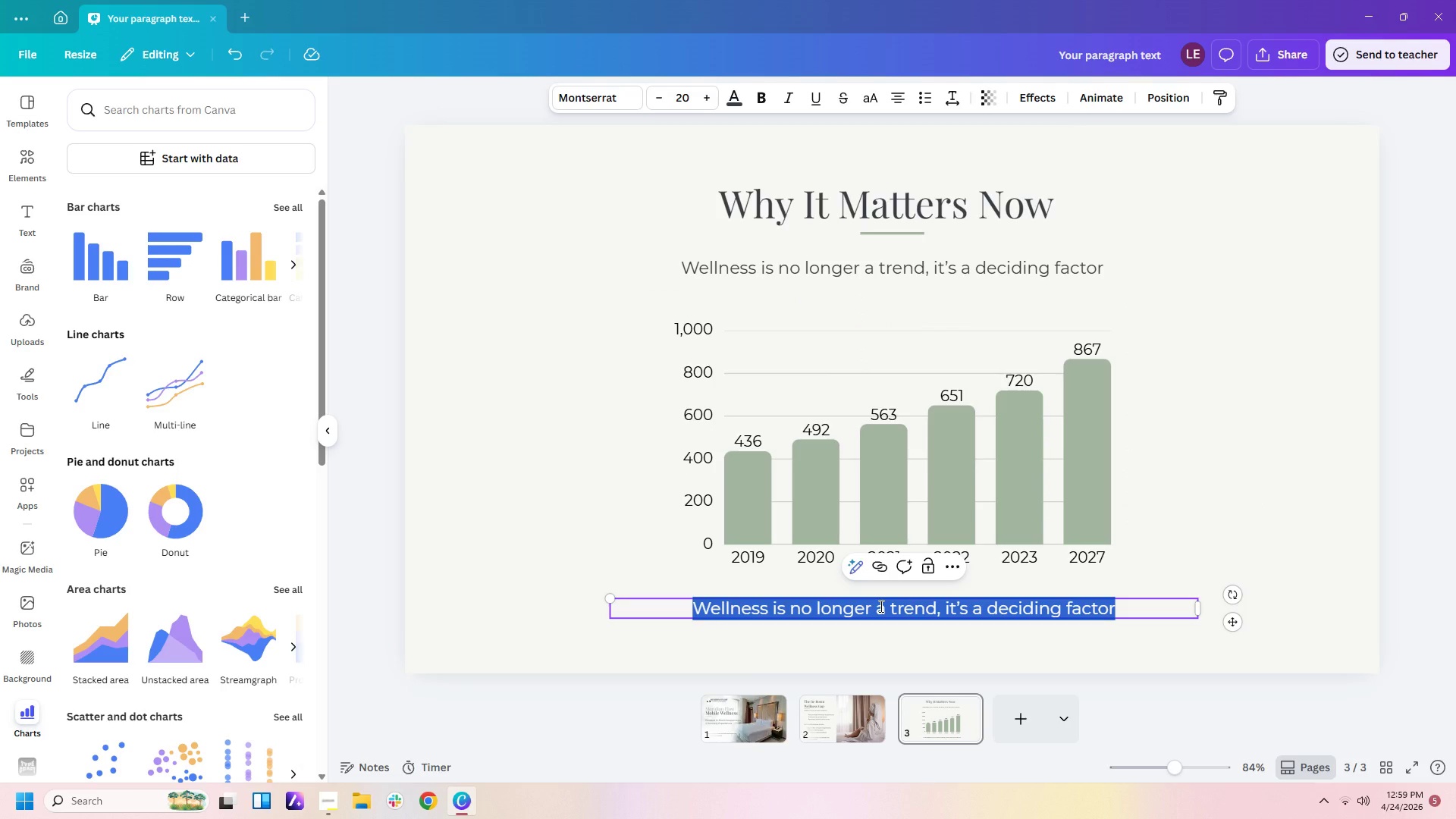 
type(Gy)
key(Backspace)
type(uests are actively chood)
key(Backspace)
type(sig)
key(Backspace)
type(ng hotl)
key(Backspace)
type(els that support rest )
key(Backspace)
type(, recovery.)
key(Backspace)
type(, and well-bem)
key(Backspace)
type(ing.)
 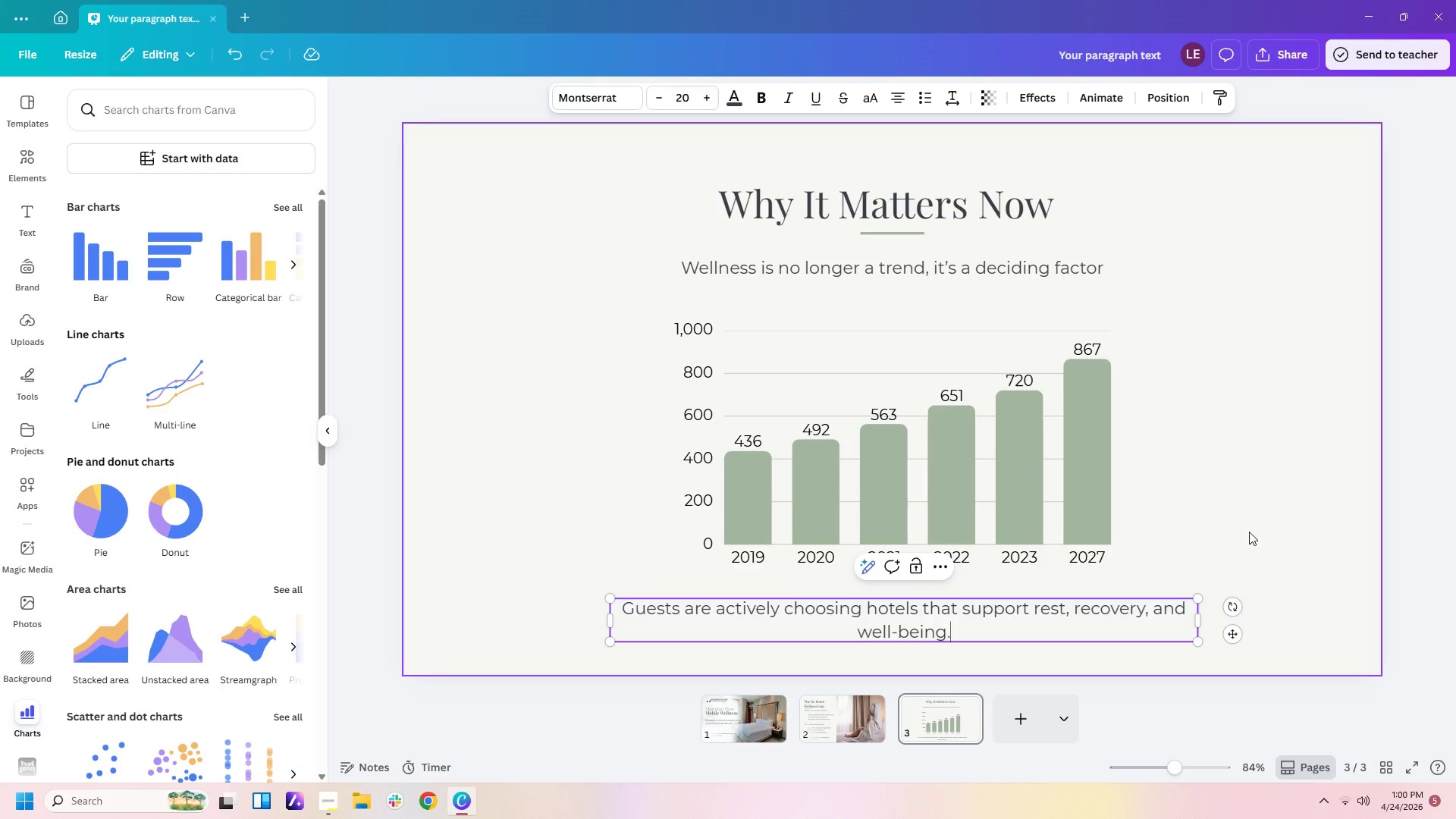 
wait(8.28)
 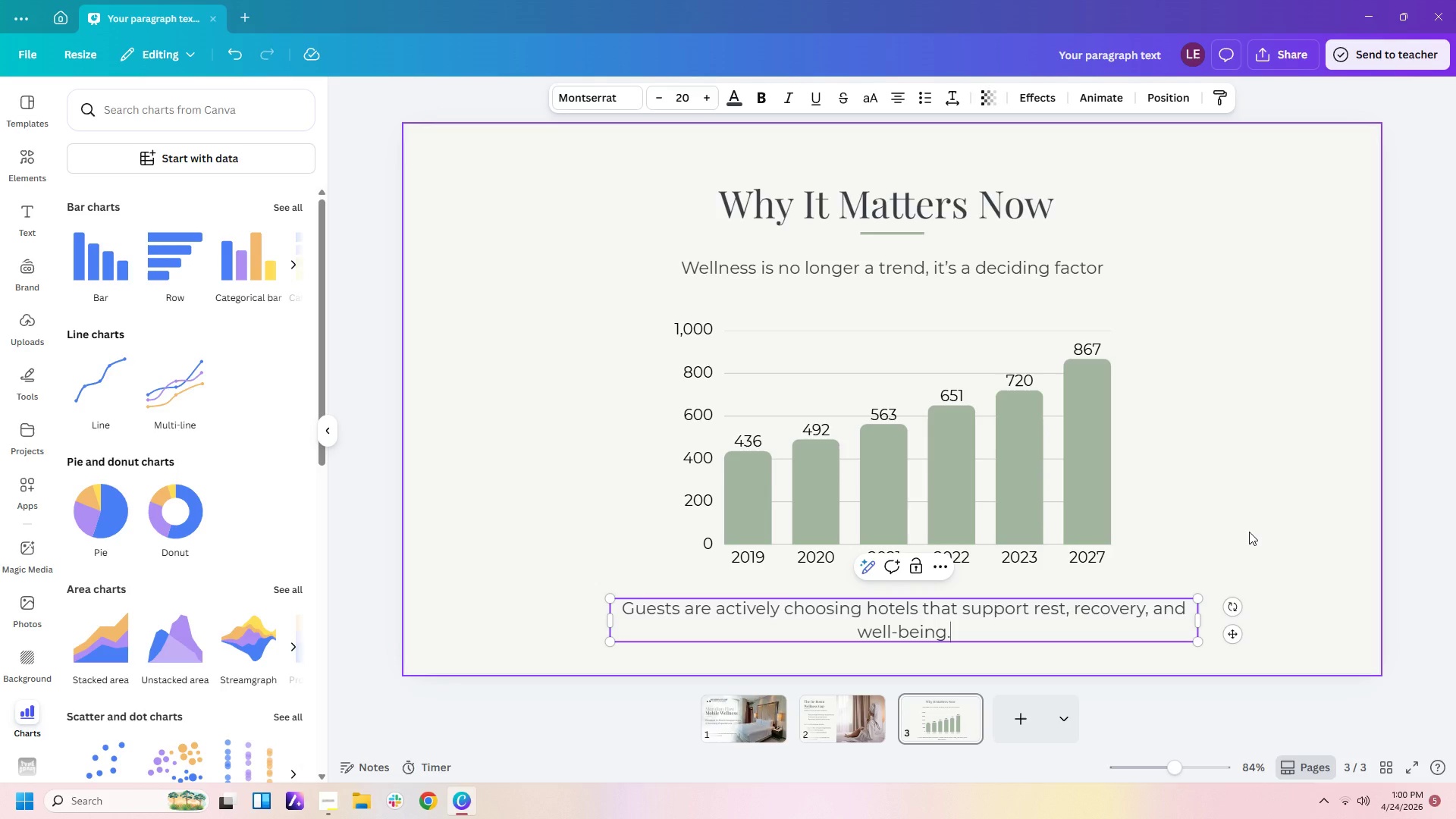 
left_click_drag(start_coordinate=[1200, 620], to_coordinate=[1304, 620])
 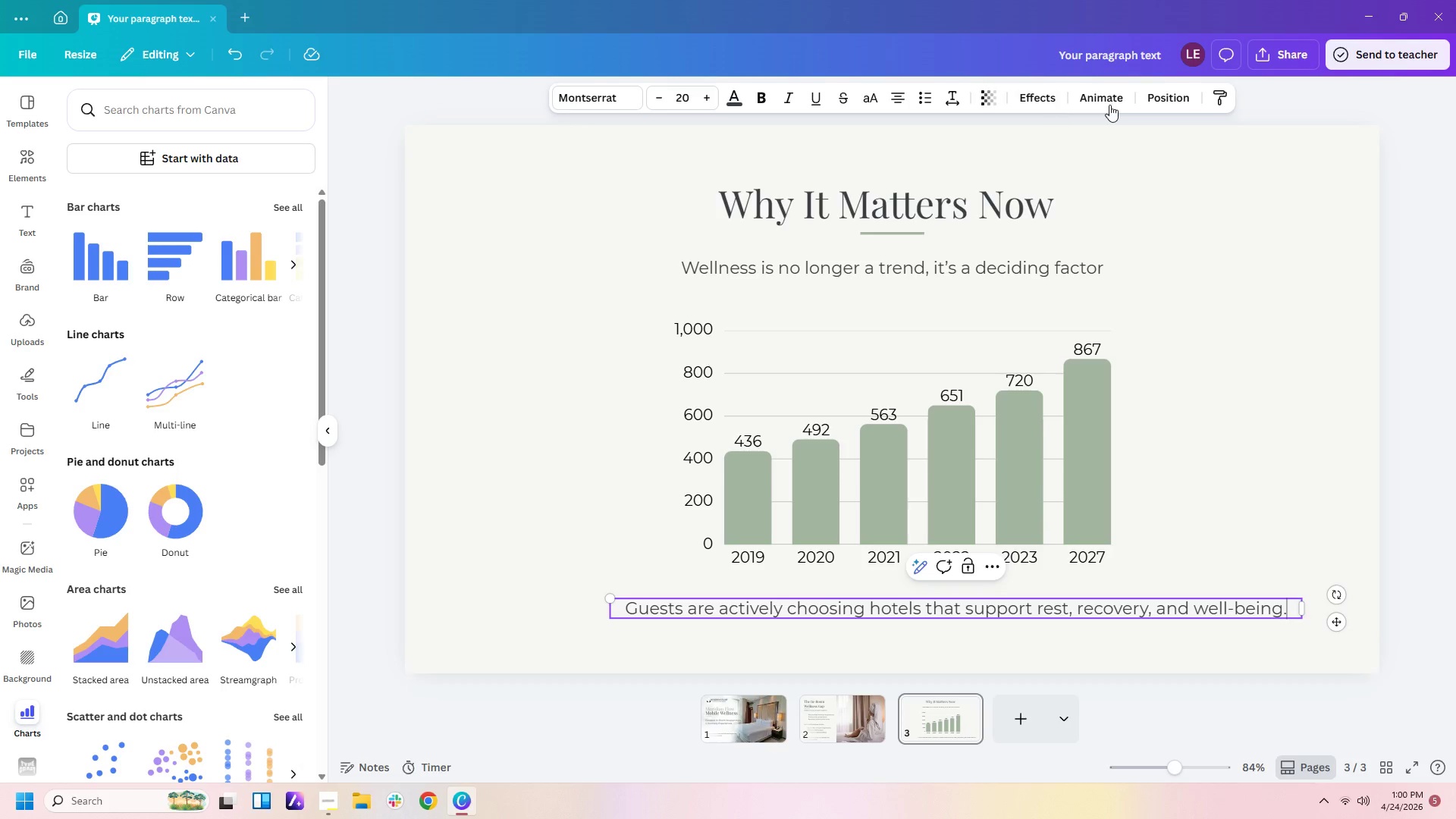 
left_click([1143, 99])
 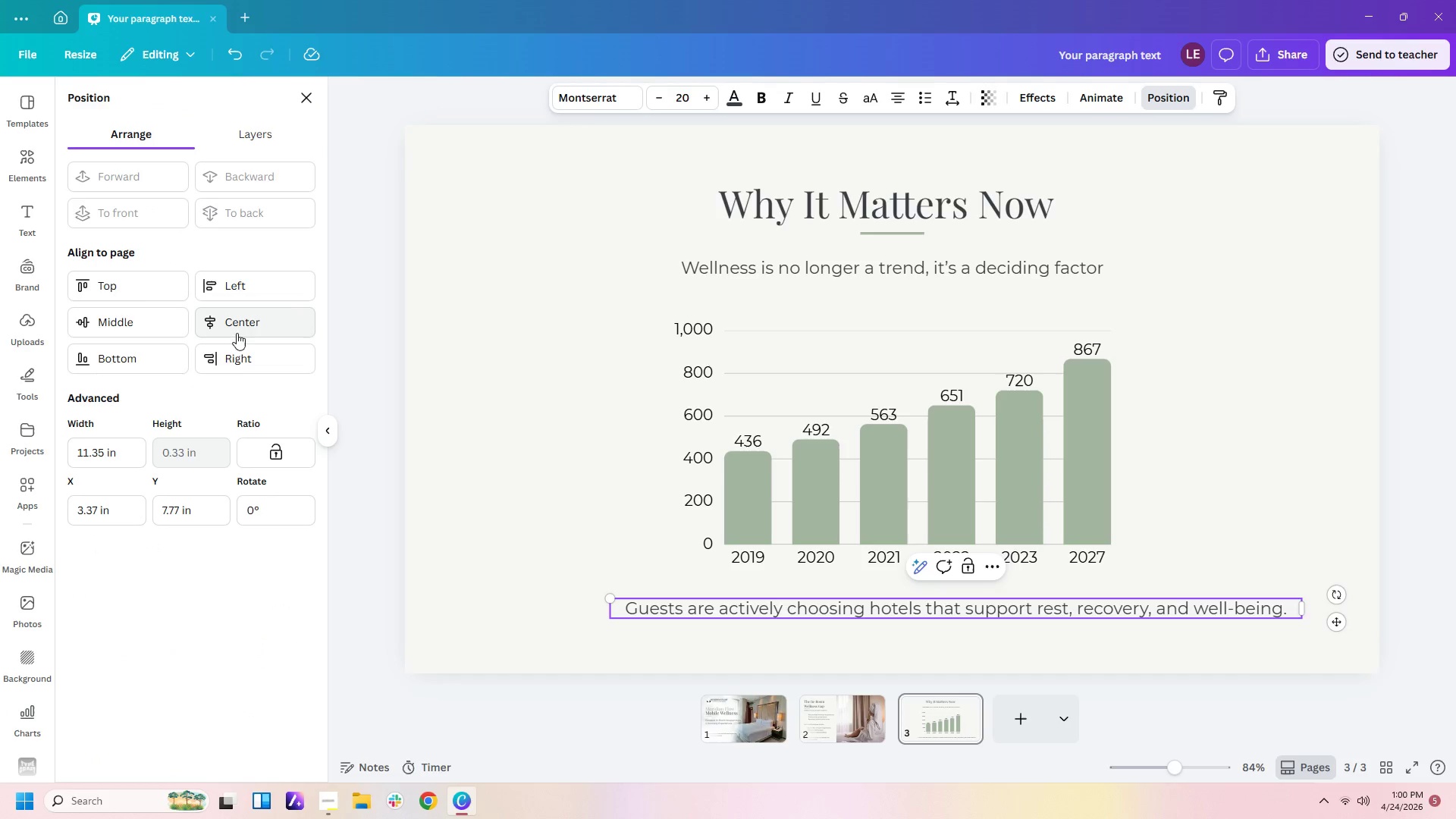 
left_click([238, 331])
 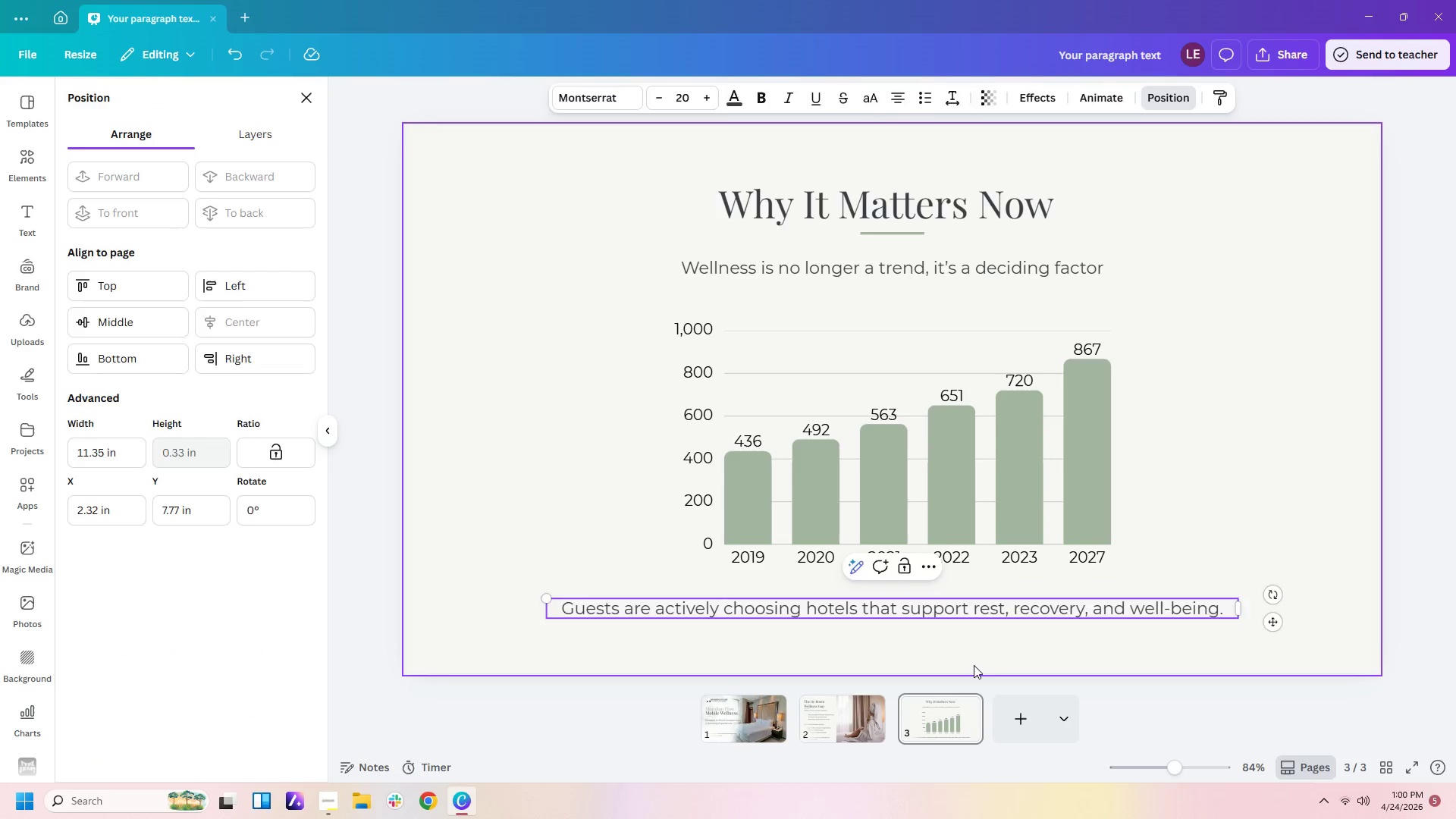 
double_click([959, 613])
 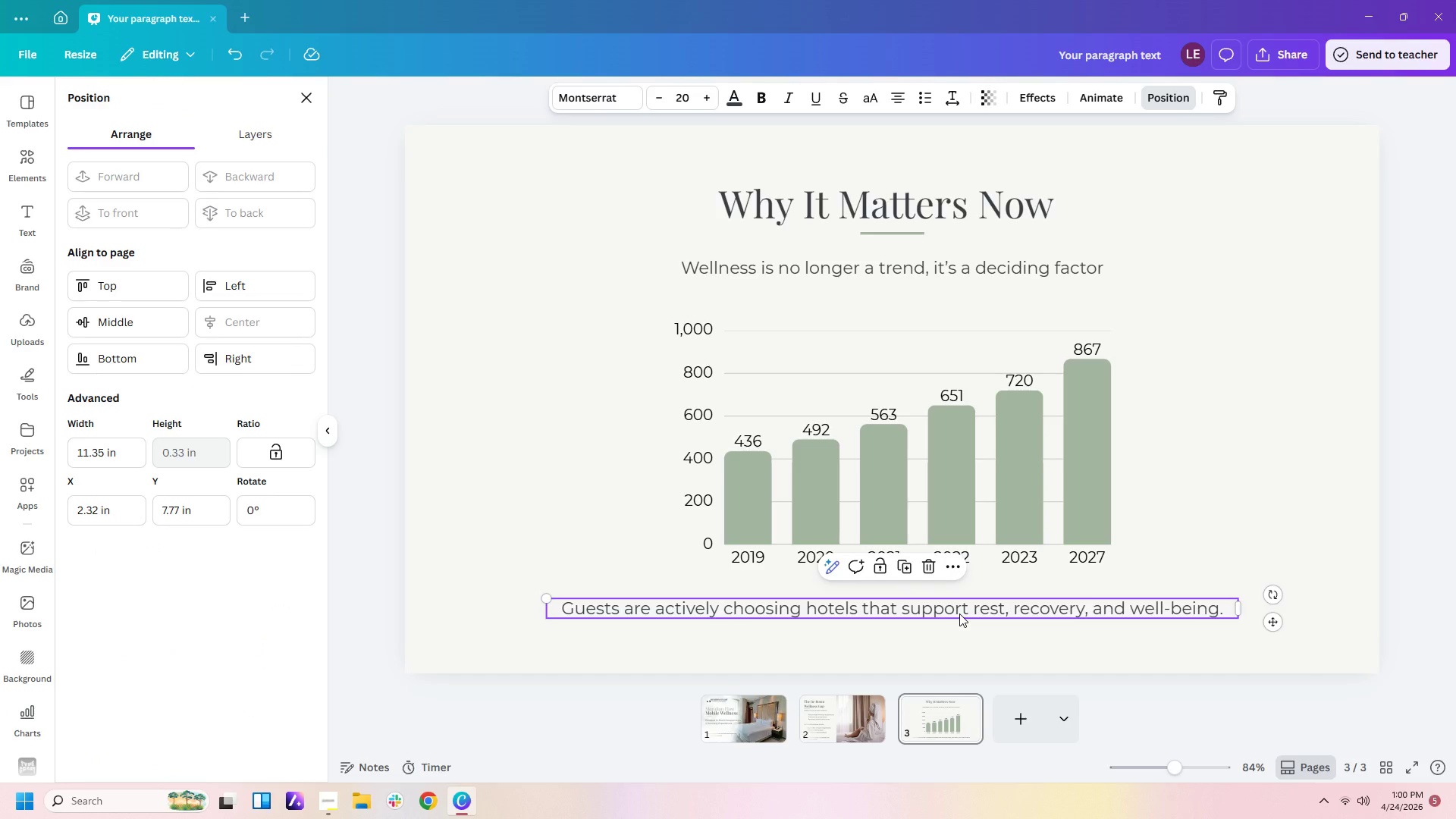 
key(Control+C)
 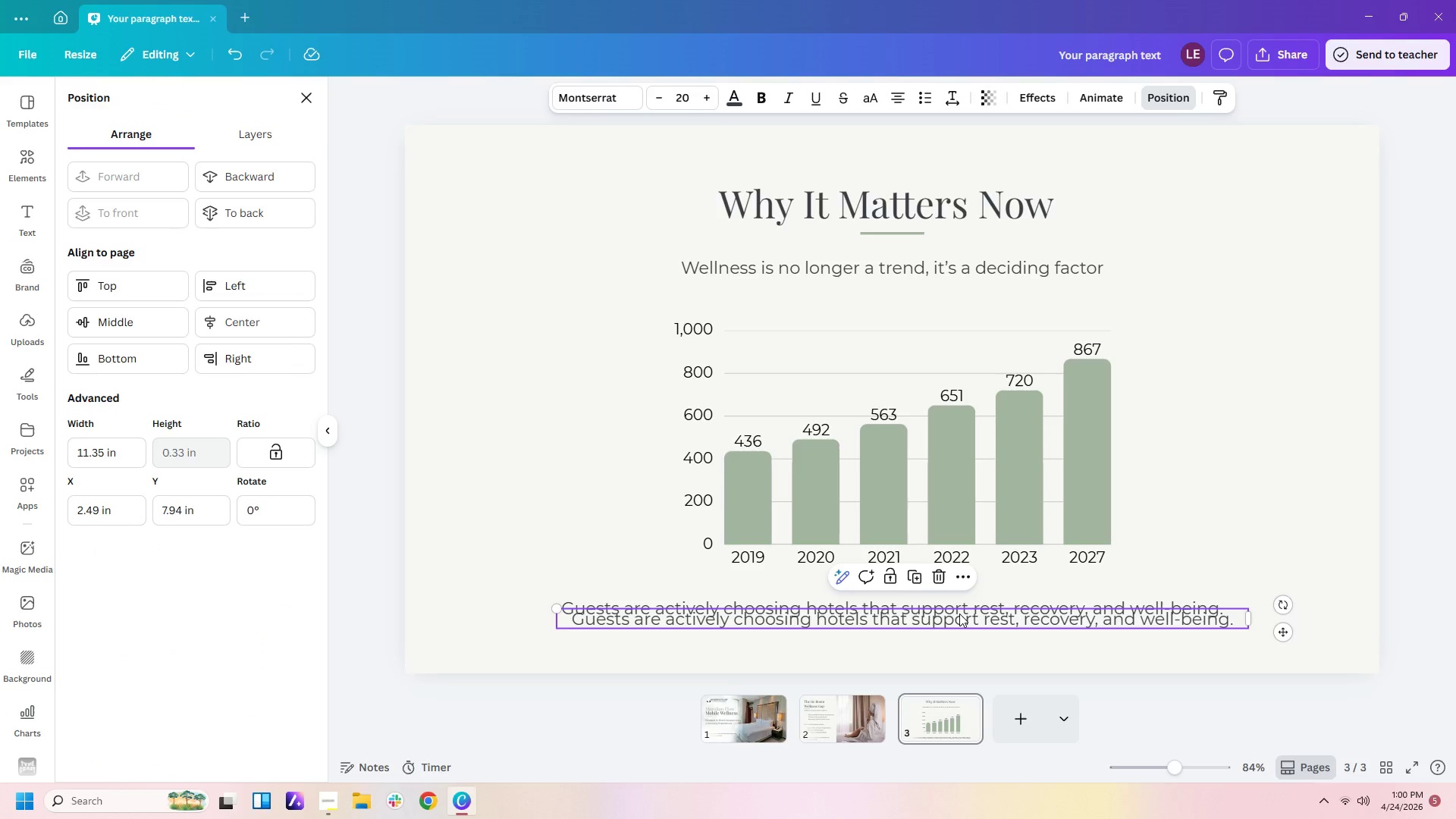 
key(Control+V)
 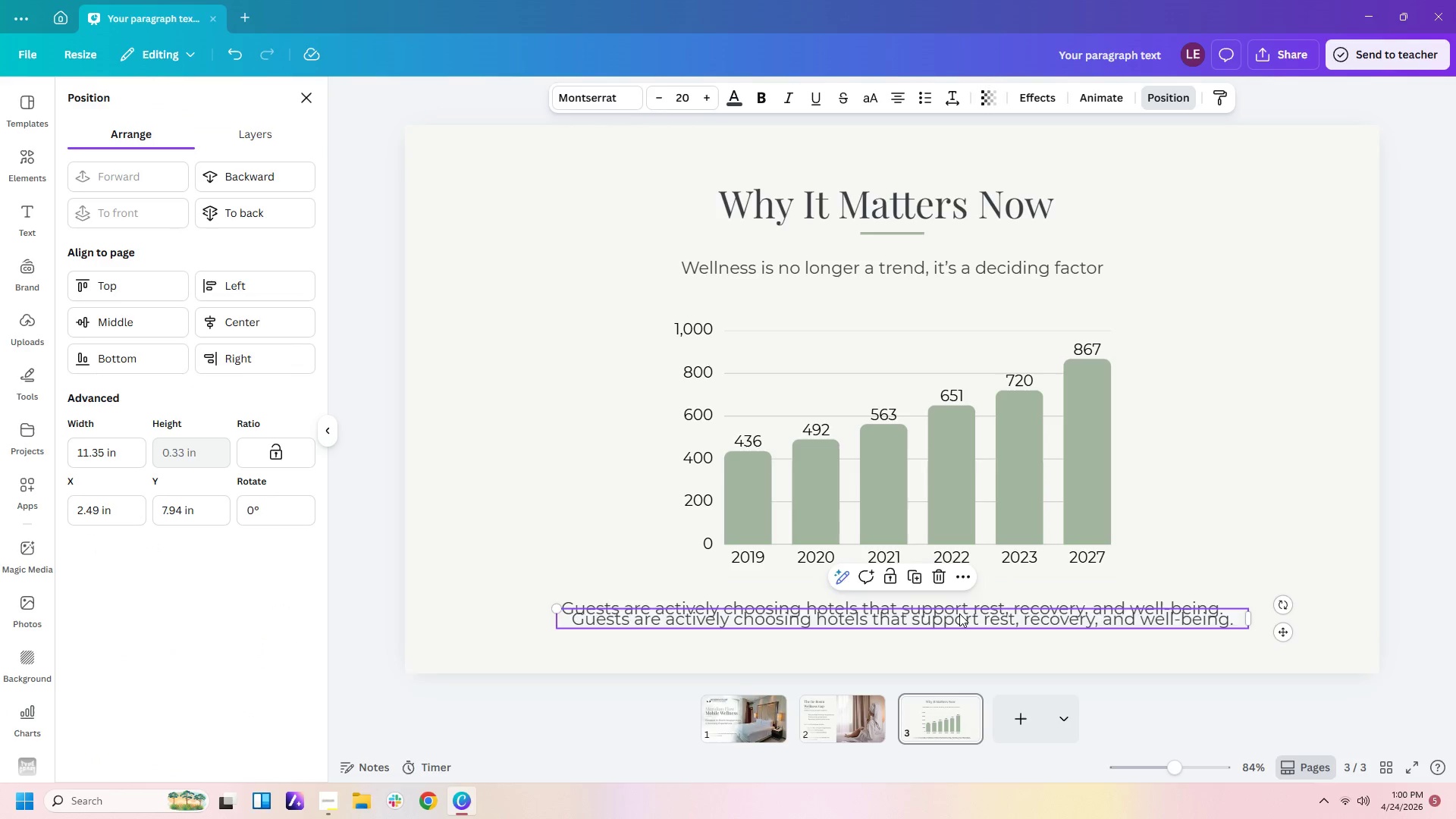 
double_click([959, 613])
 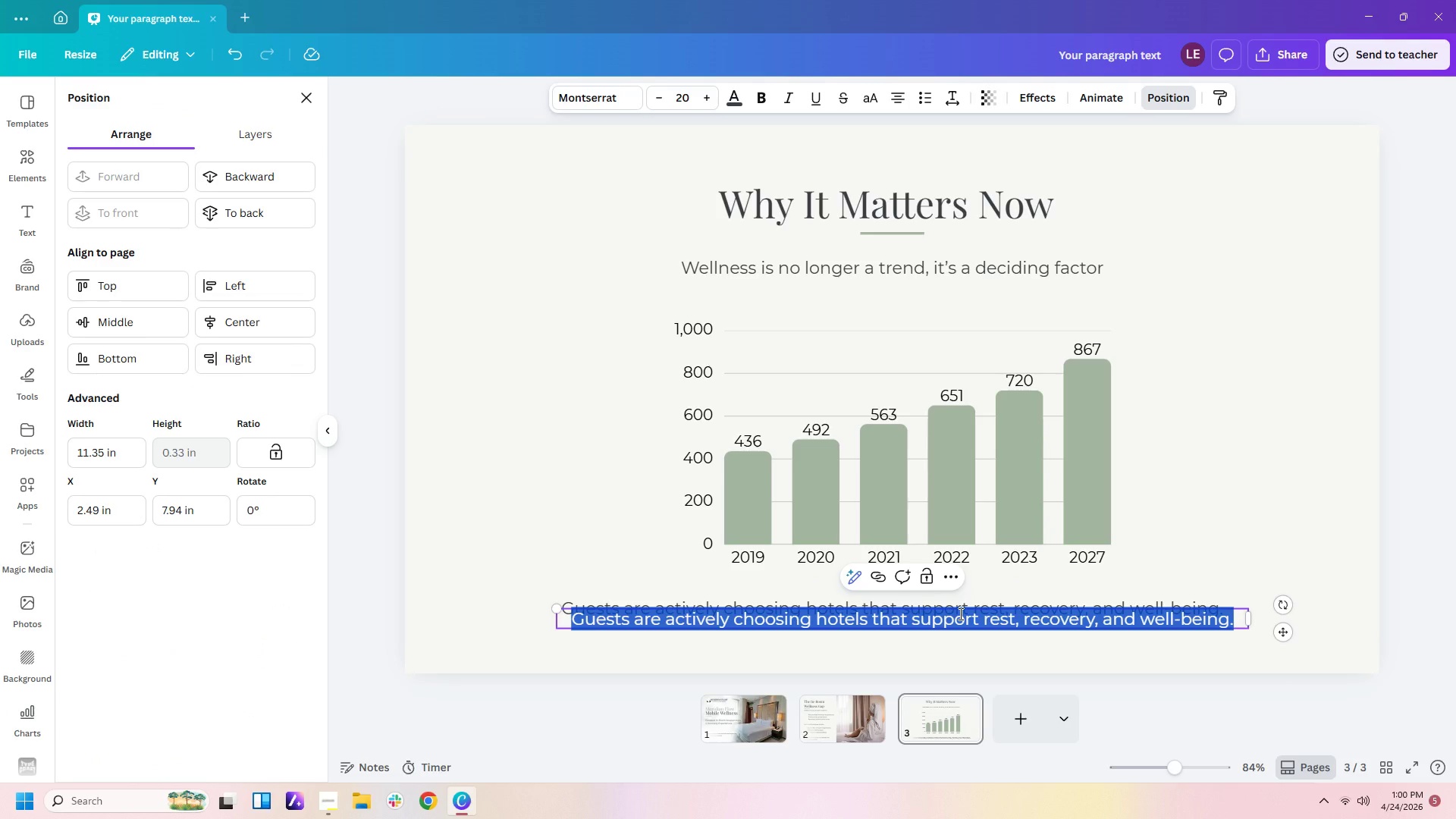 
type(Souc)
key(Backspace)
type(rce: Globa )
key(Backspace)
type(l Wellme)
key(Backspace)
key(Backspace)
type(ness Institute (GWI))
 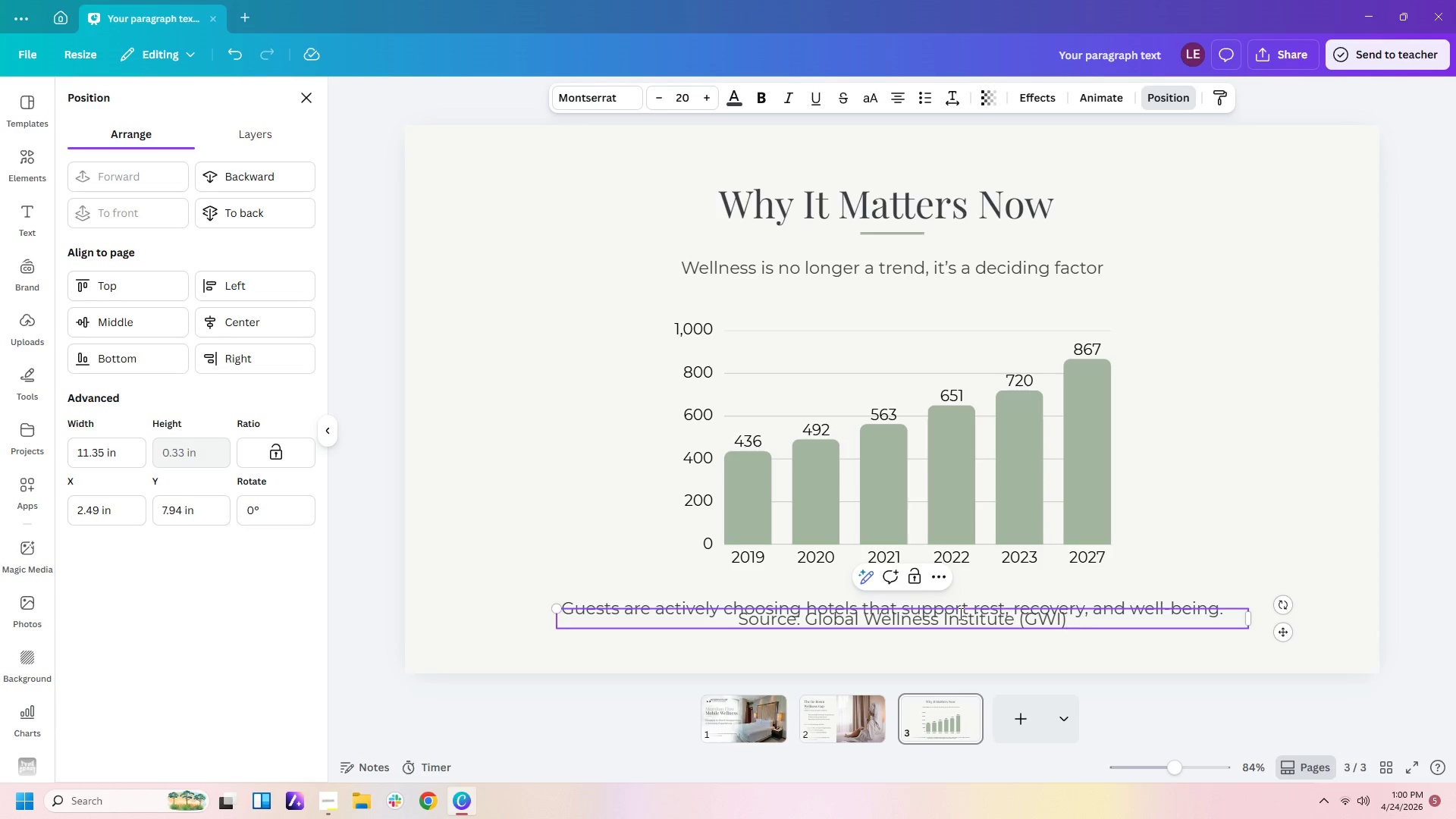 
left_click_drag(start_coordinate=[1251, 617], to_coordinate=[957, 625])
 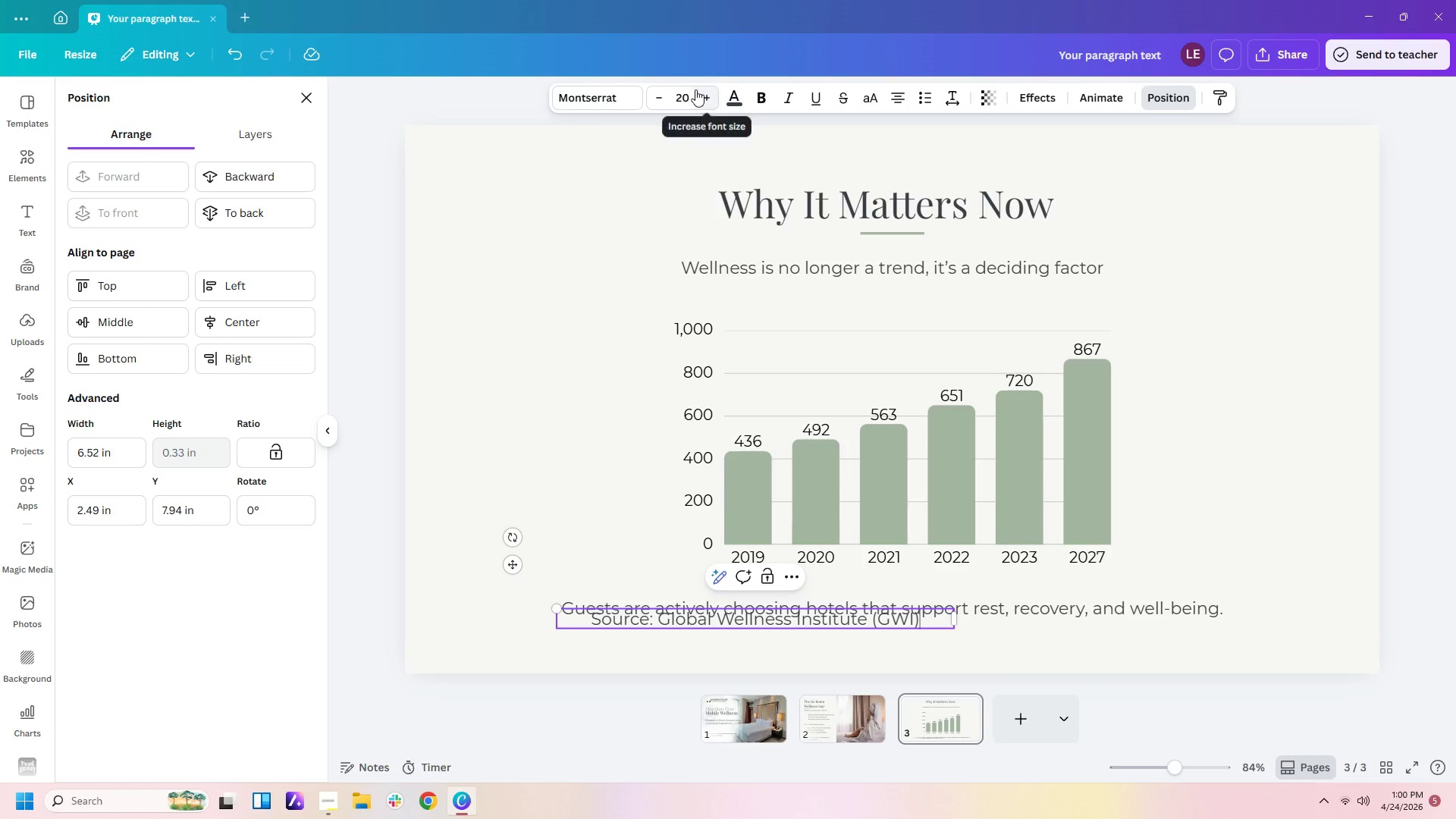 
left_click([679, 98])
 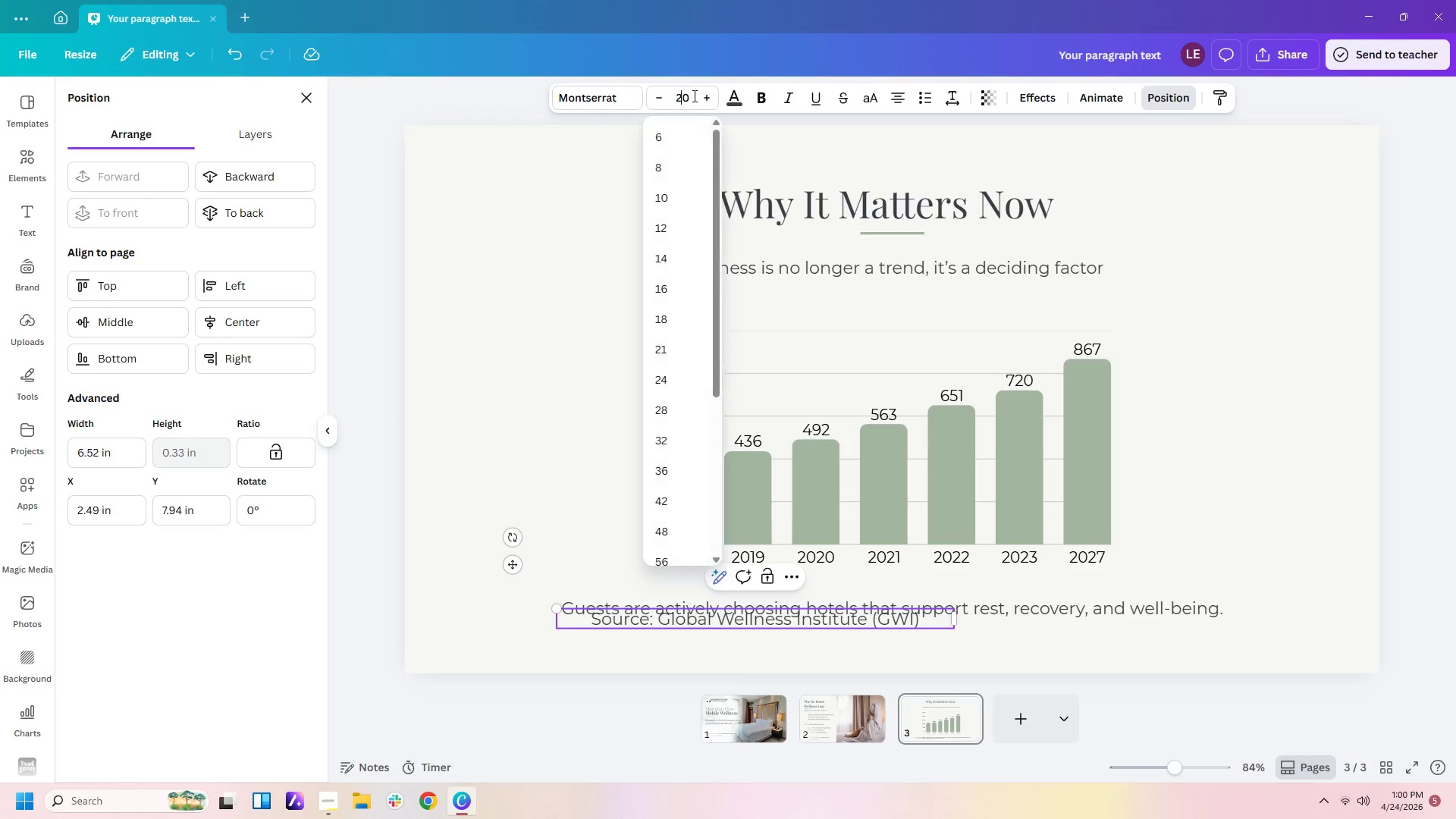 
left_click([693, 96])
 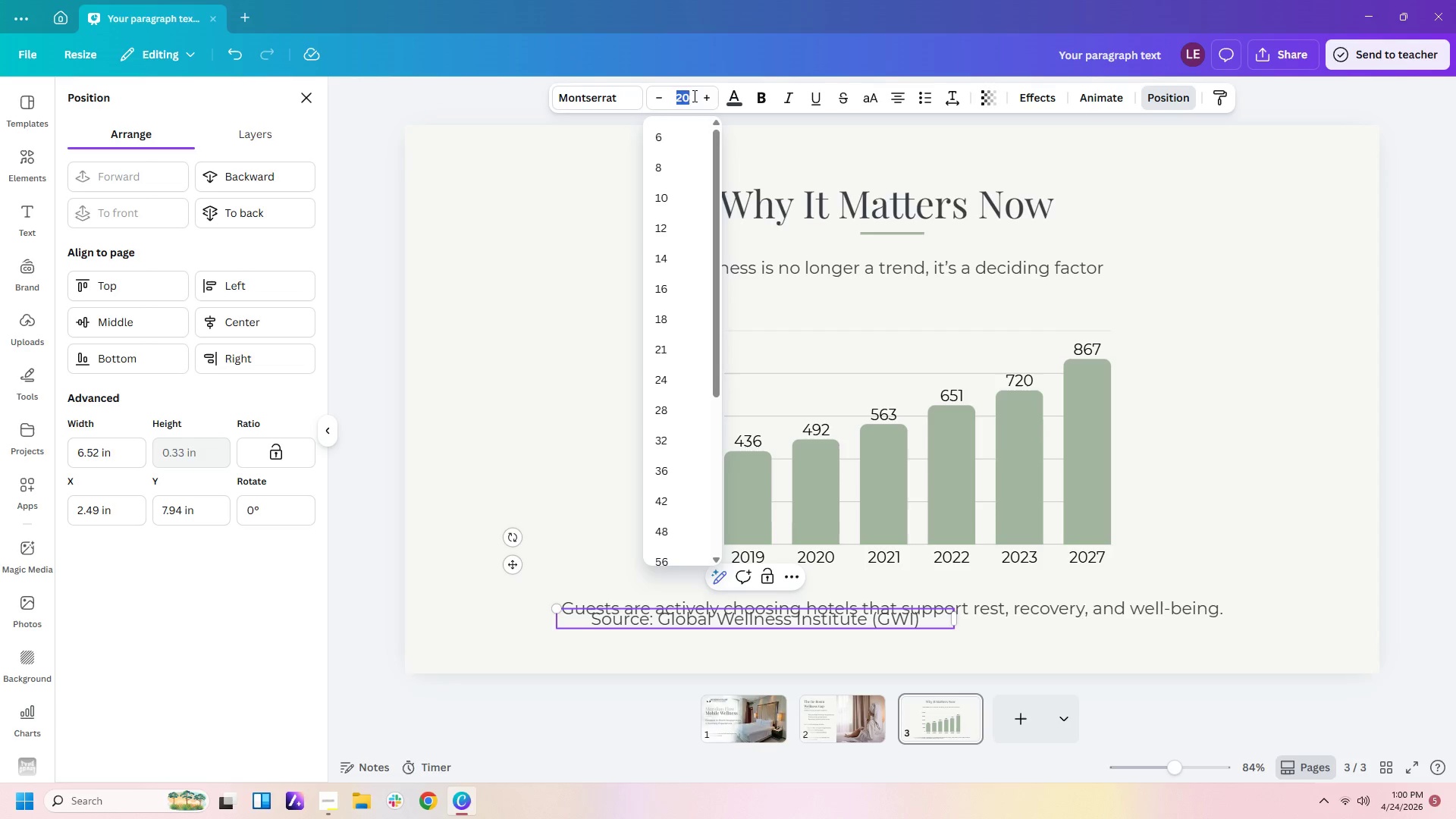 
left_click_drag(start_coordinate=[693, 96], to_coordinate=[673, 93])
 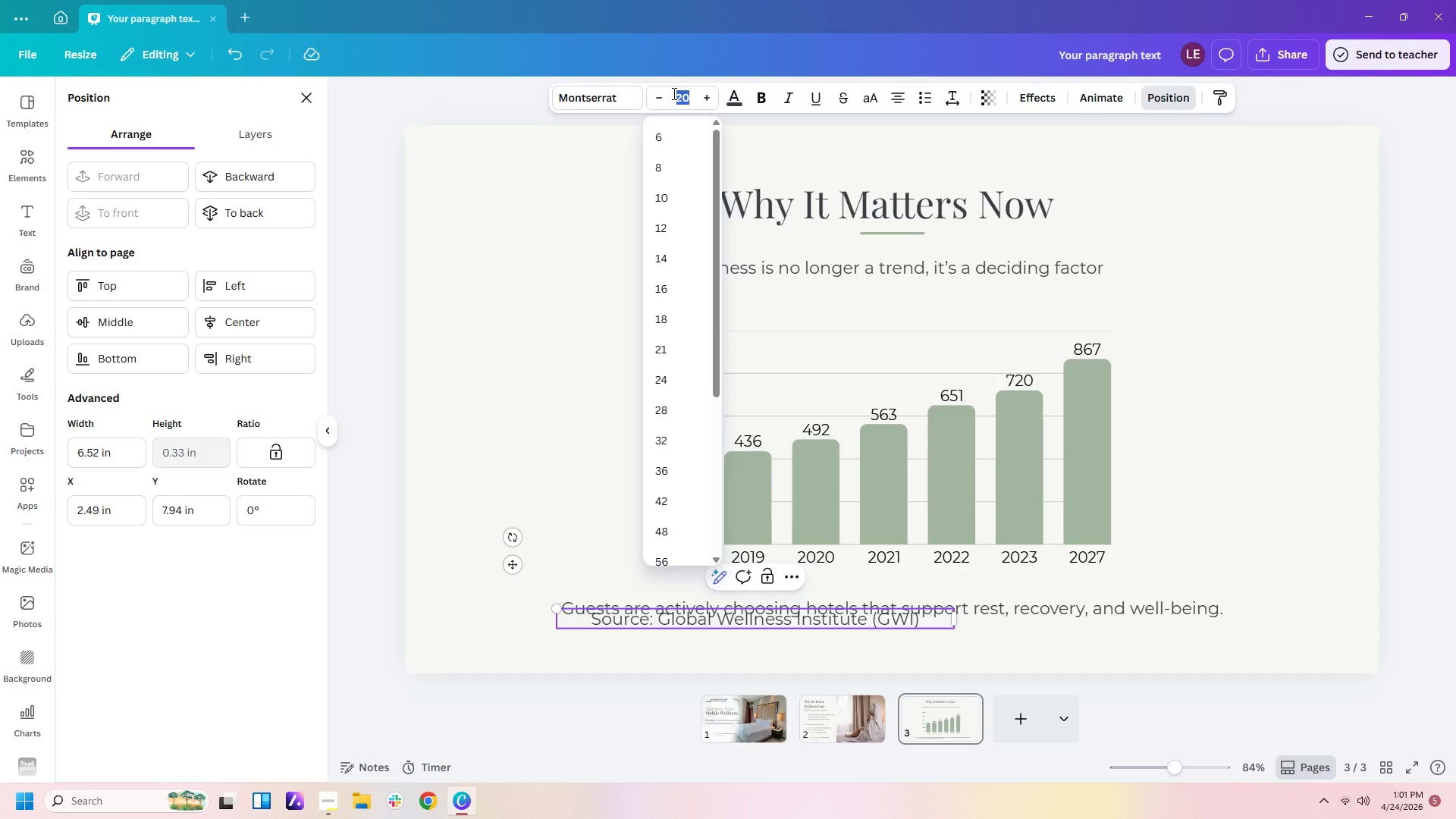 
key(Numpad1)
 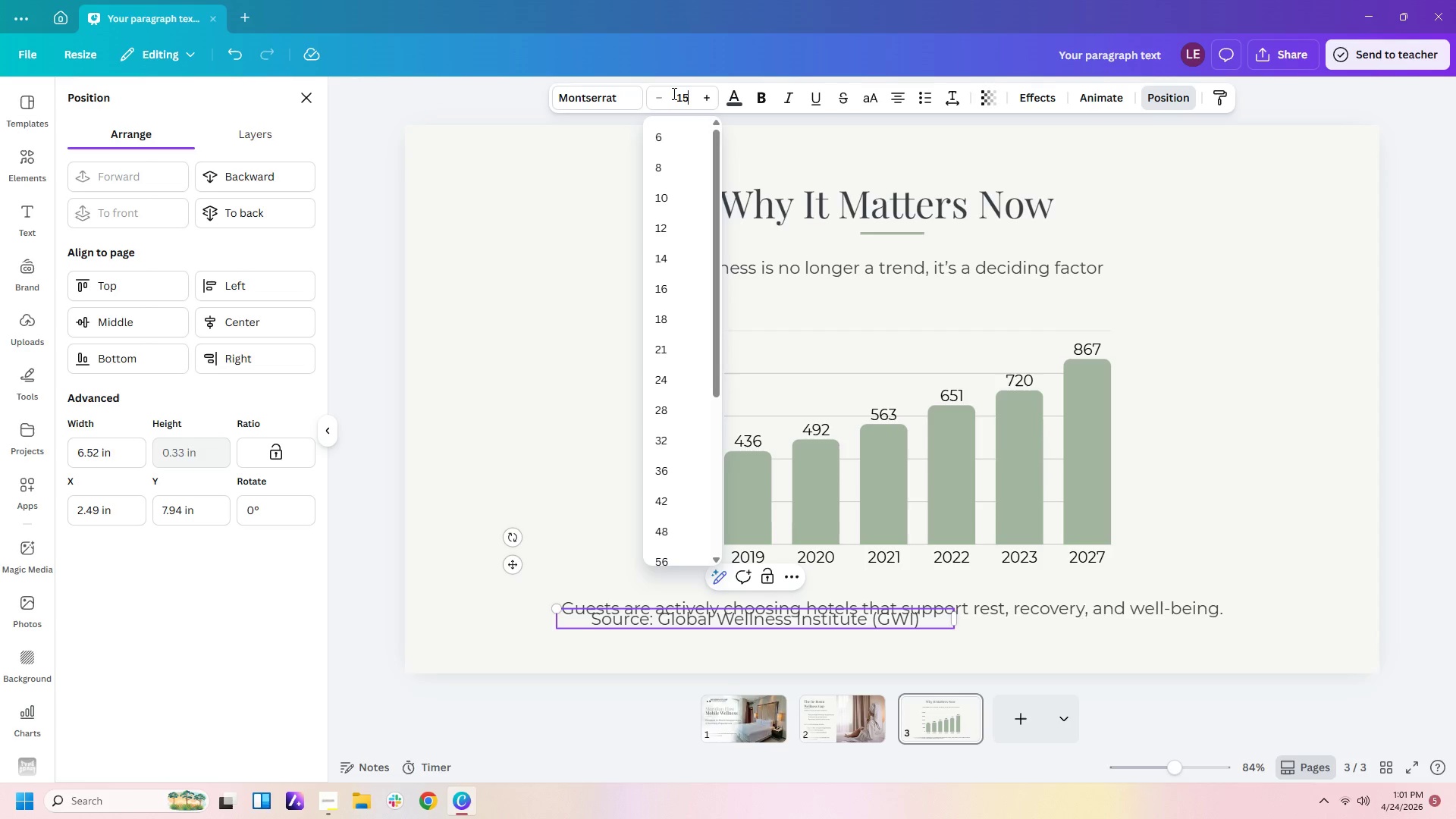 
key(Numpad5)
 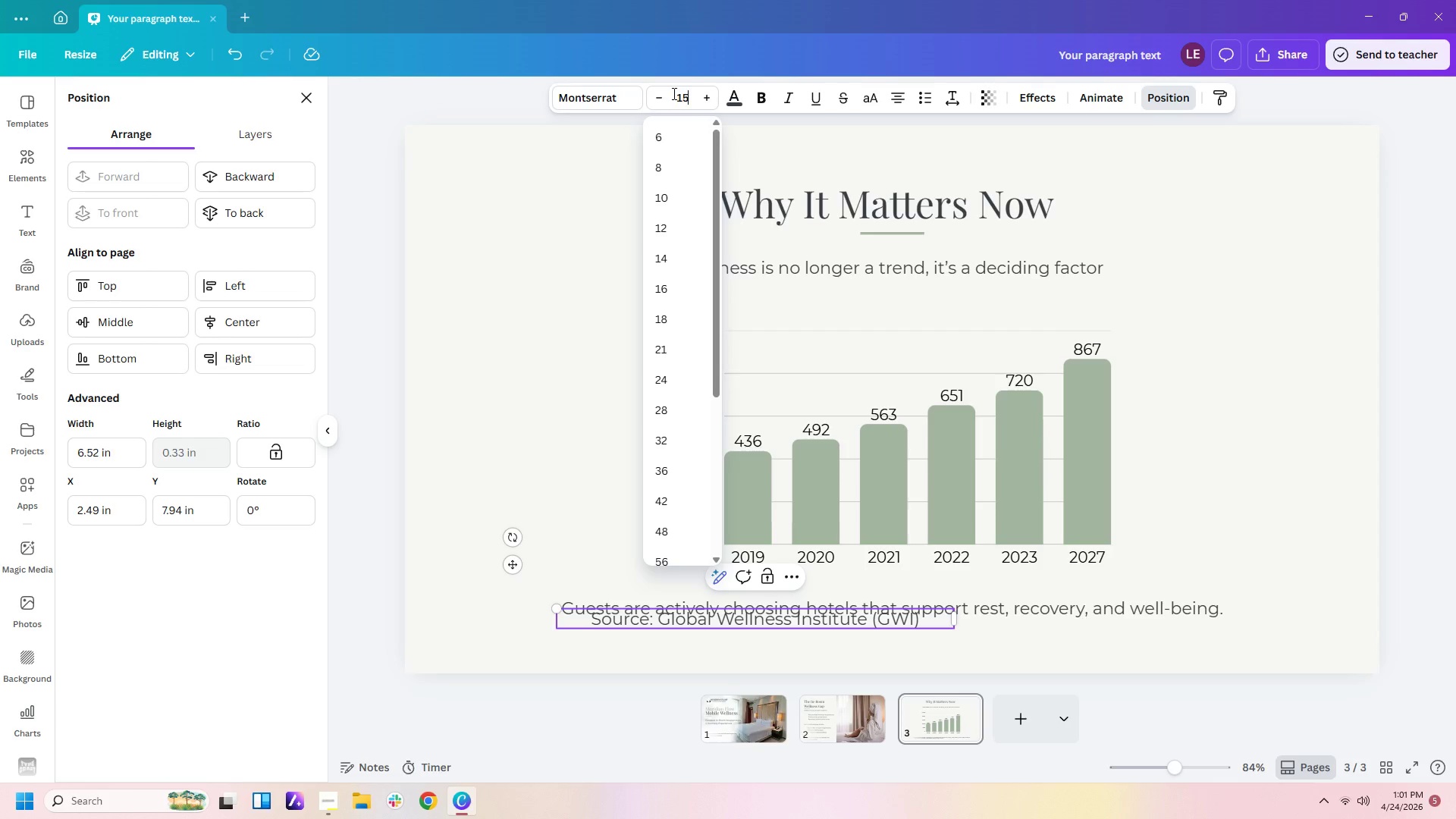 
key(Enter)
 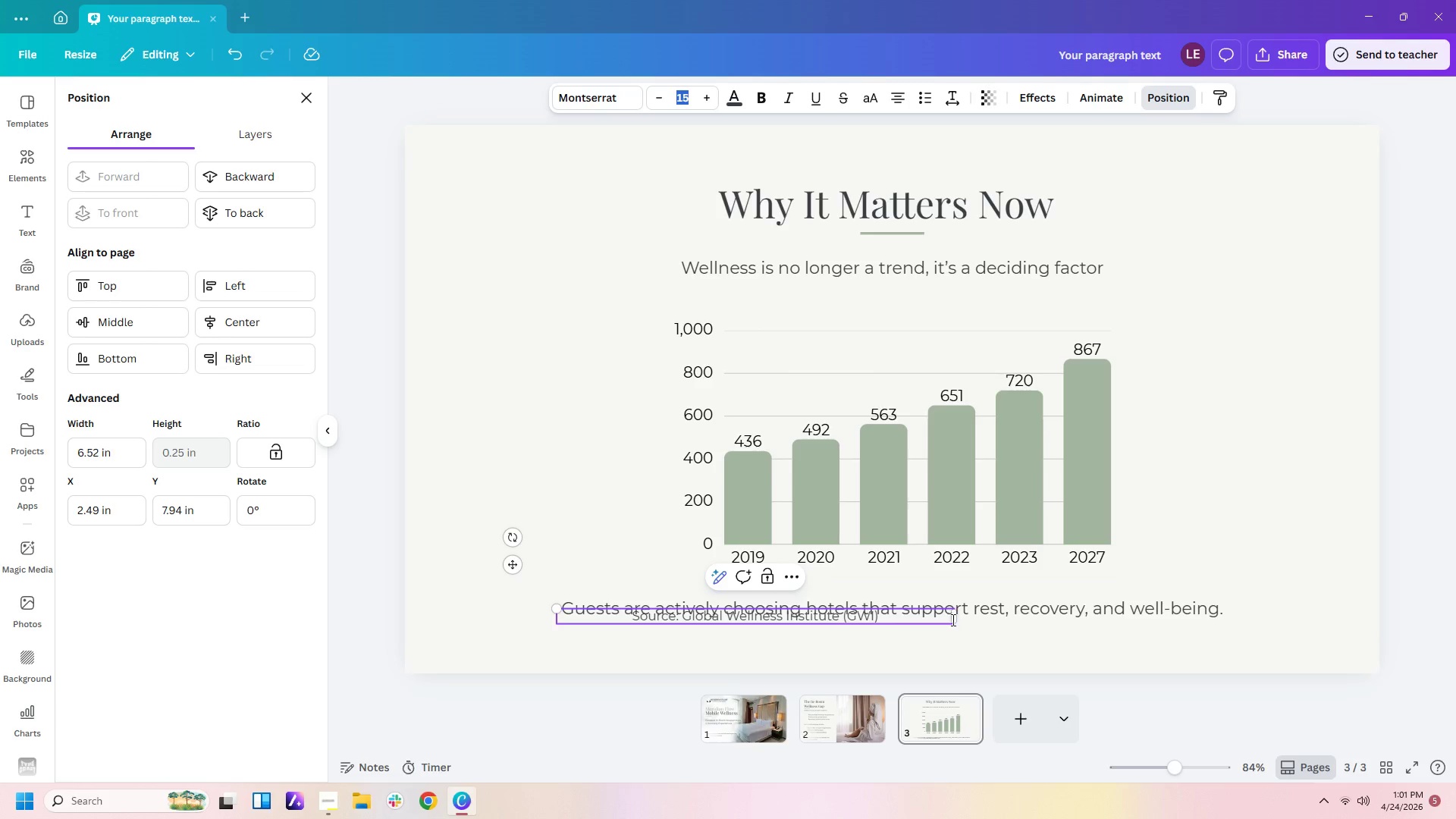 
left_click_drag(start_coordinate=[955, 616], to_coordinate=[861, 604])
 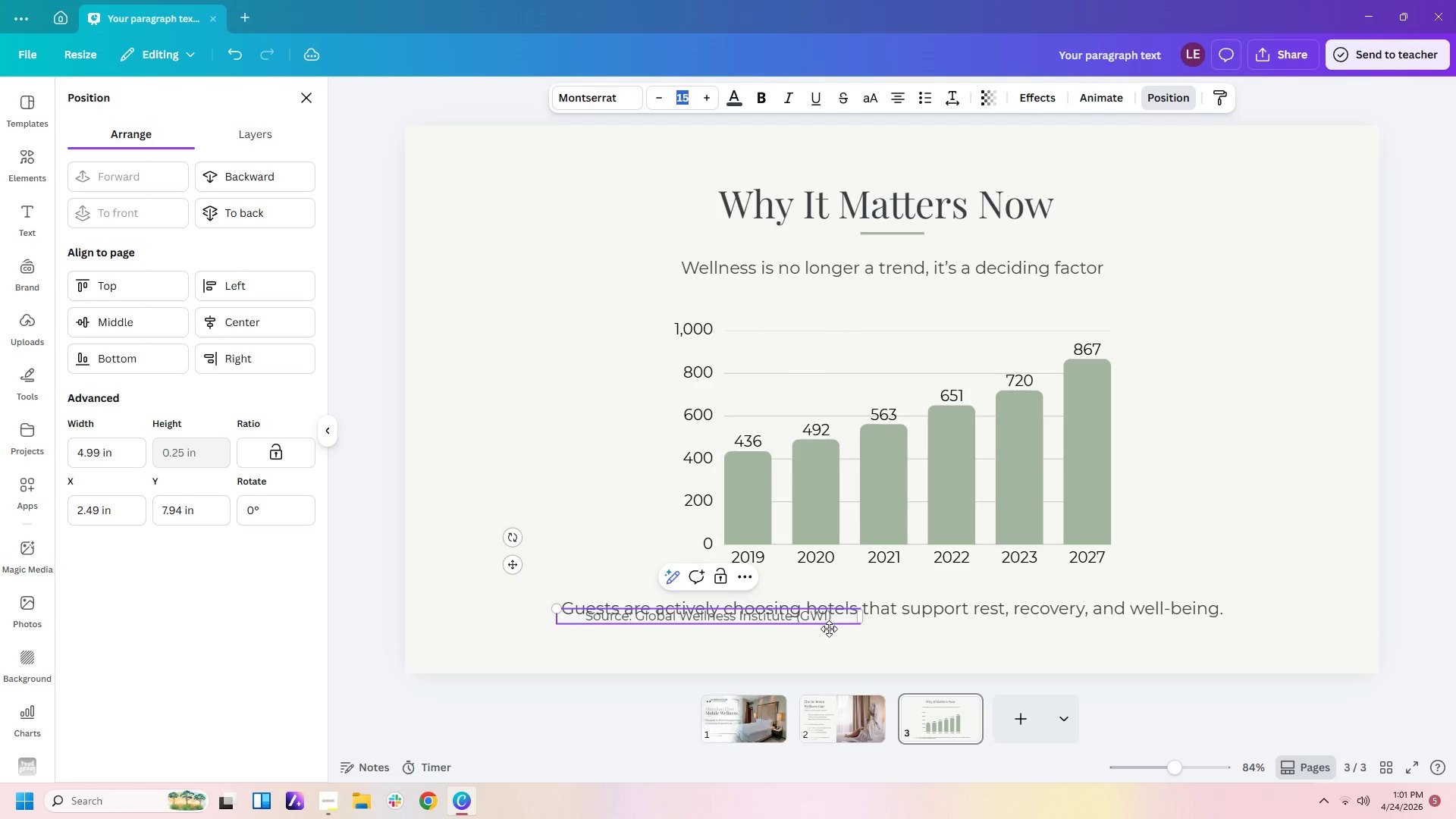 
left_click([824, 633])
 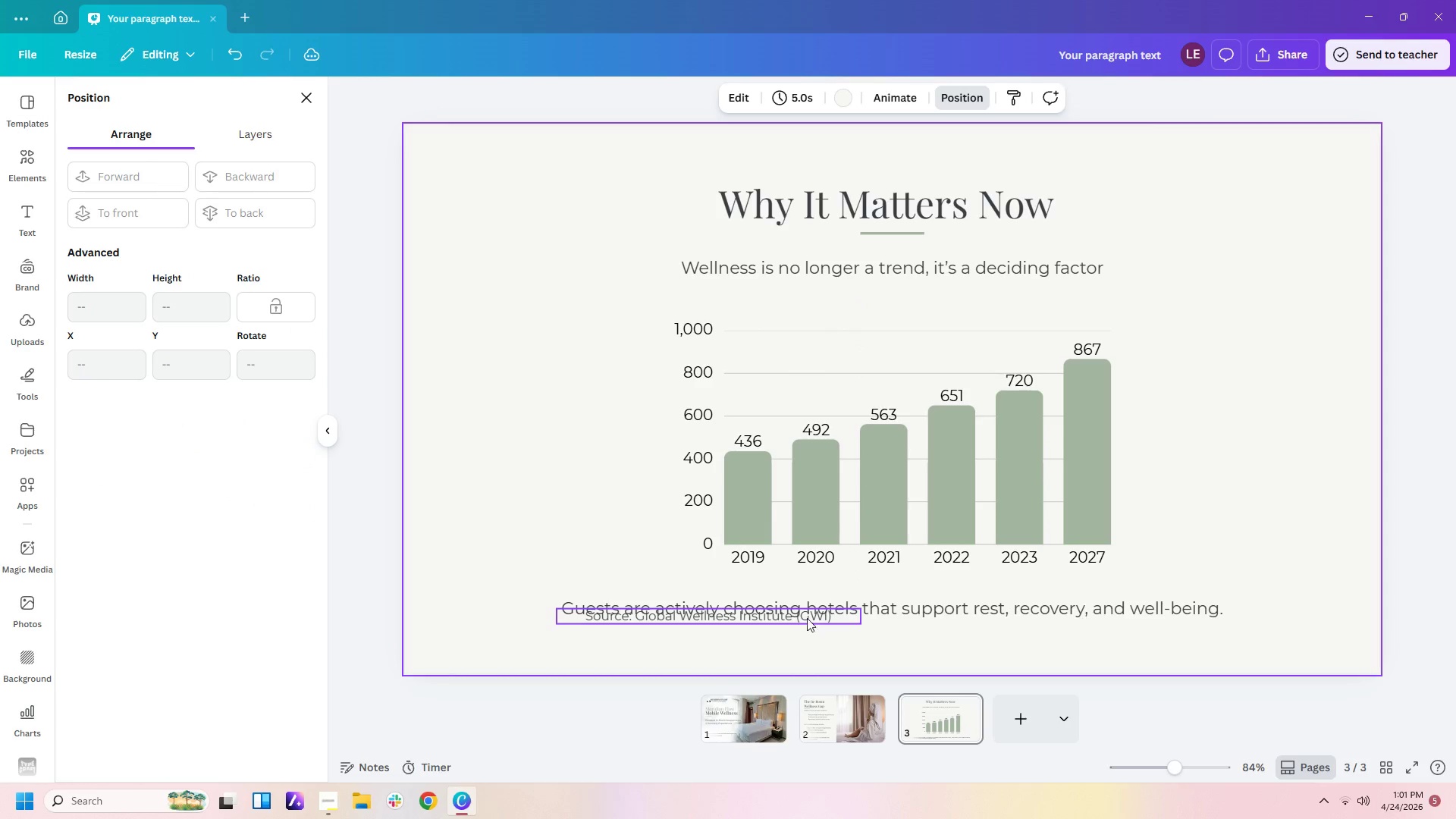 
left_click_drag(start_coordinate=[807, 618], to_coordinate=[783, 643])
 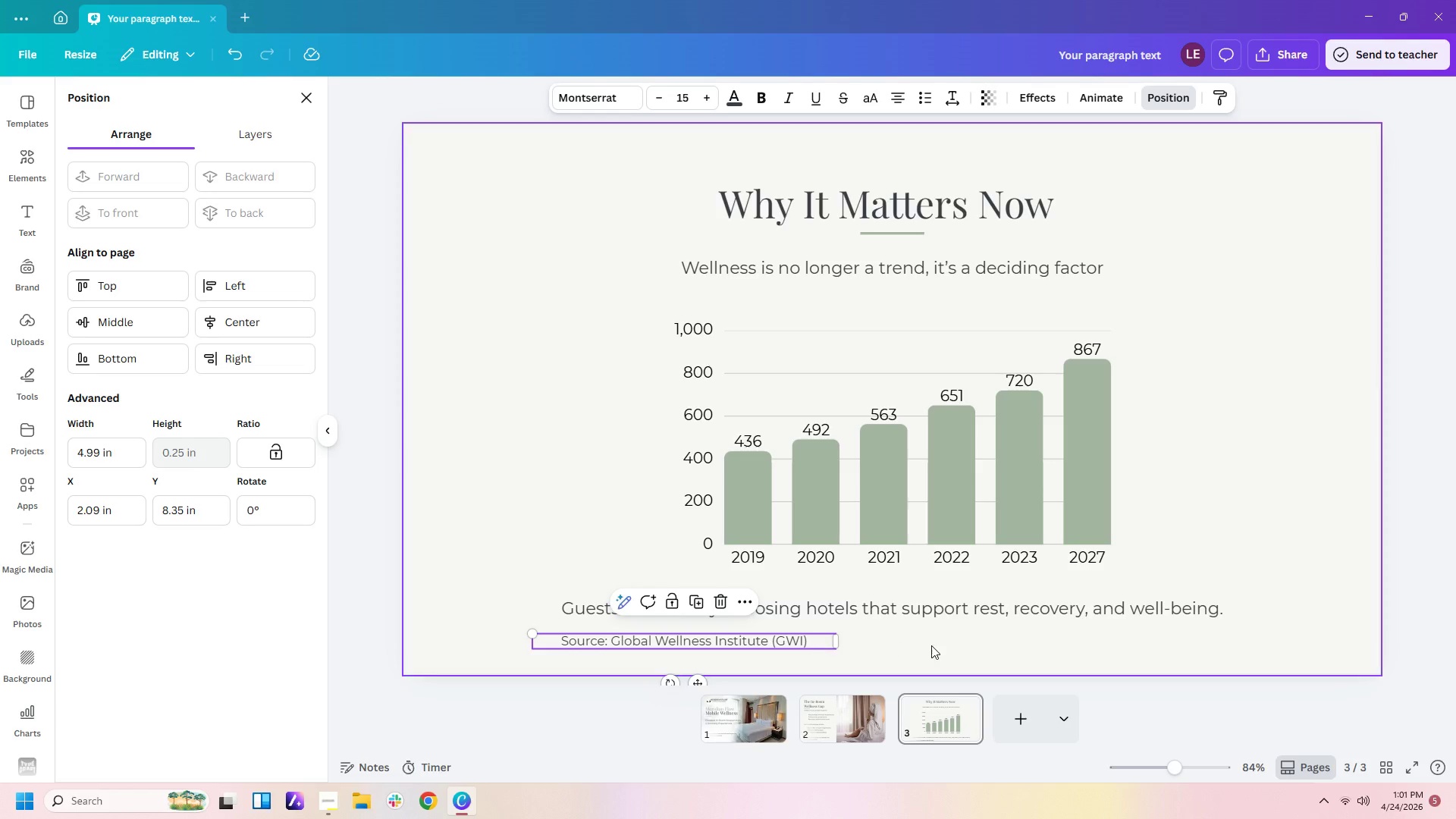 
left_click([931, 645])
 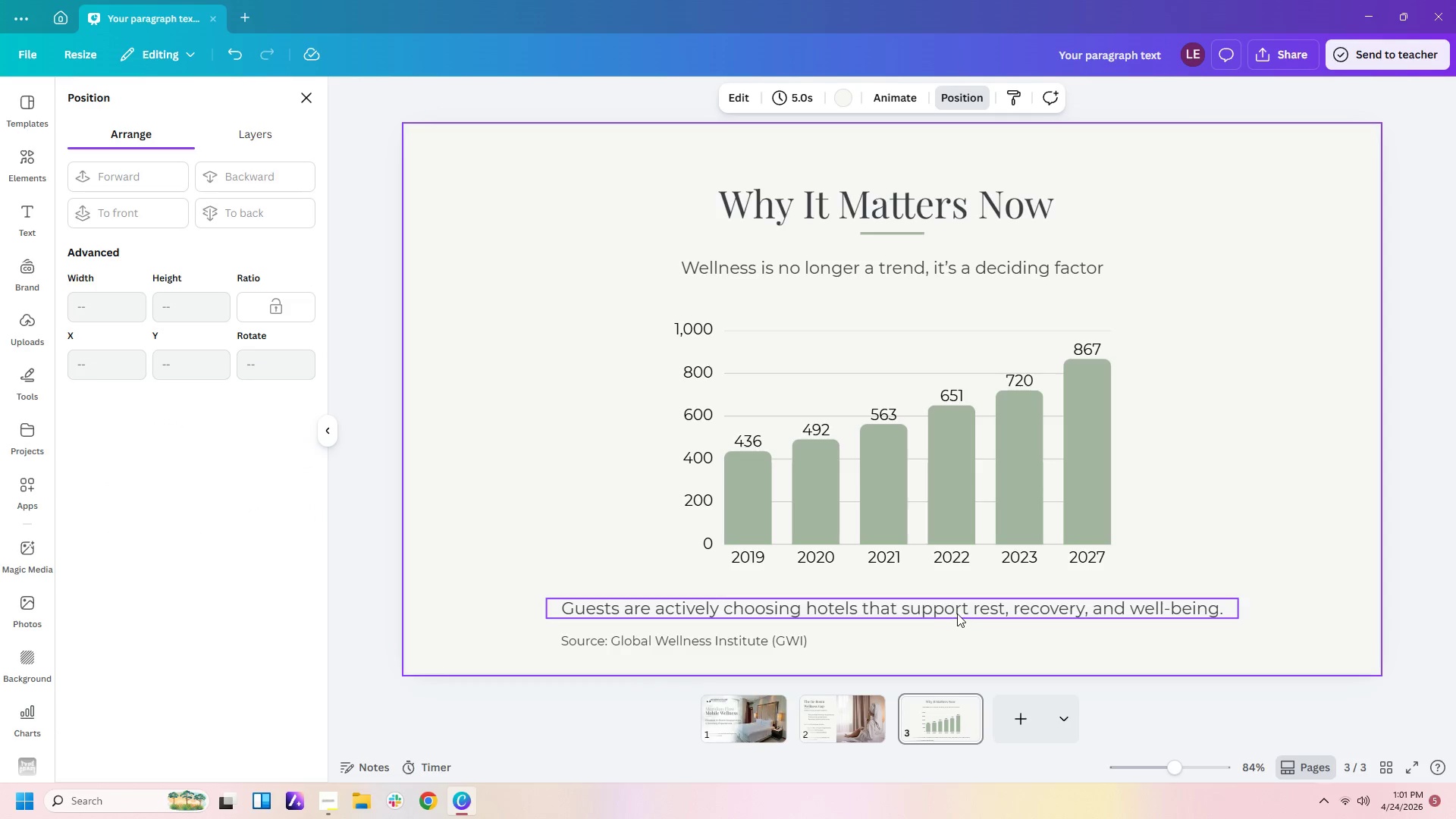 
left_click_drag(start_coordinate=[957, 612], to_coordinate=[1040, 612])
 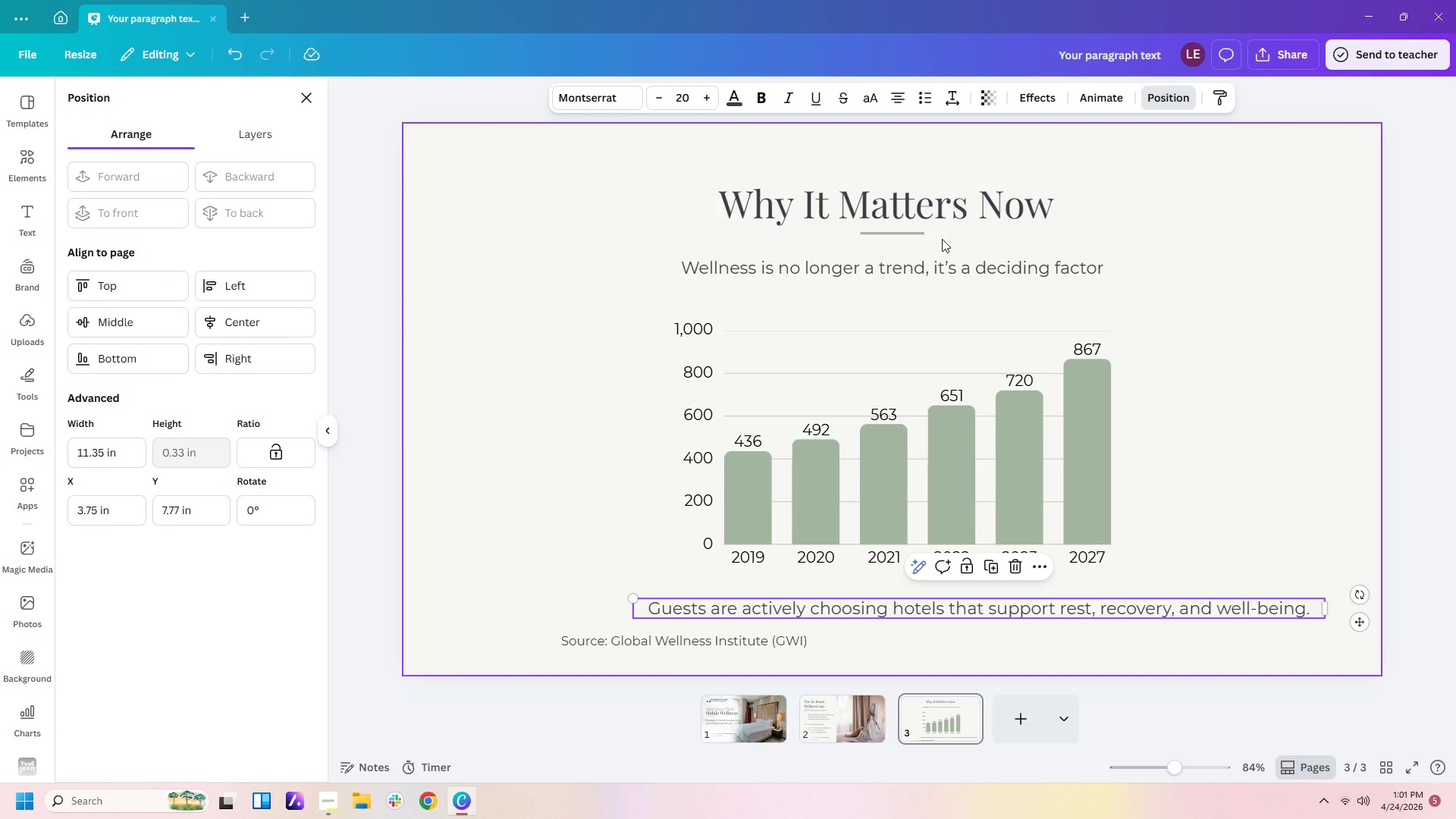 
left_click_drag(start_coordinate=[926, 268], to_coordinate=[925, 258])
 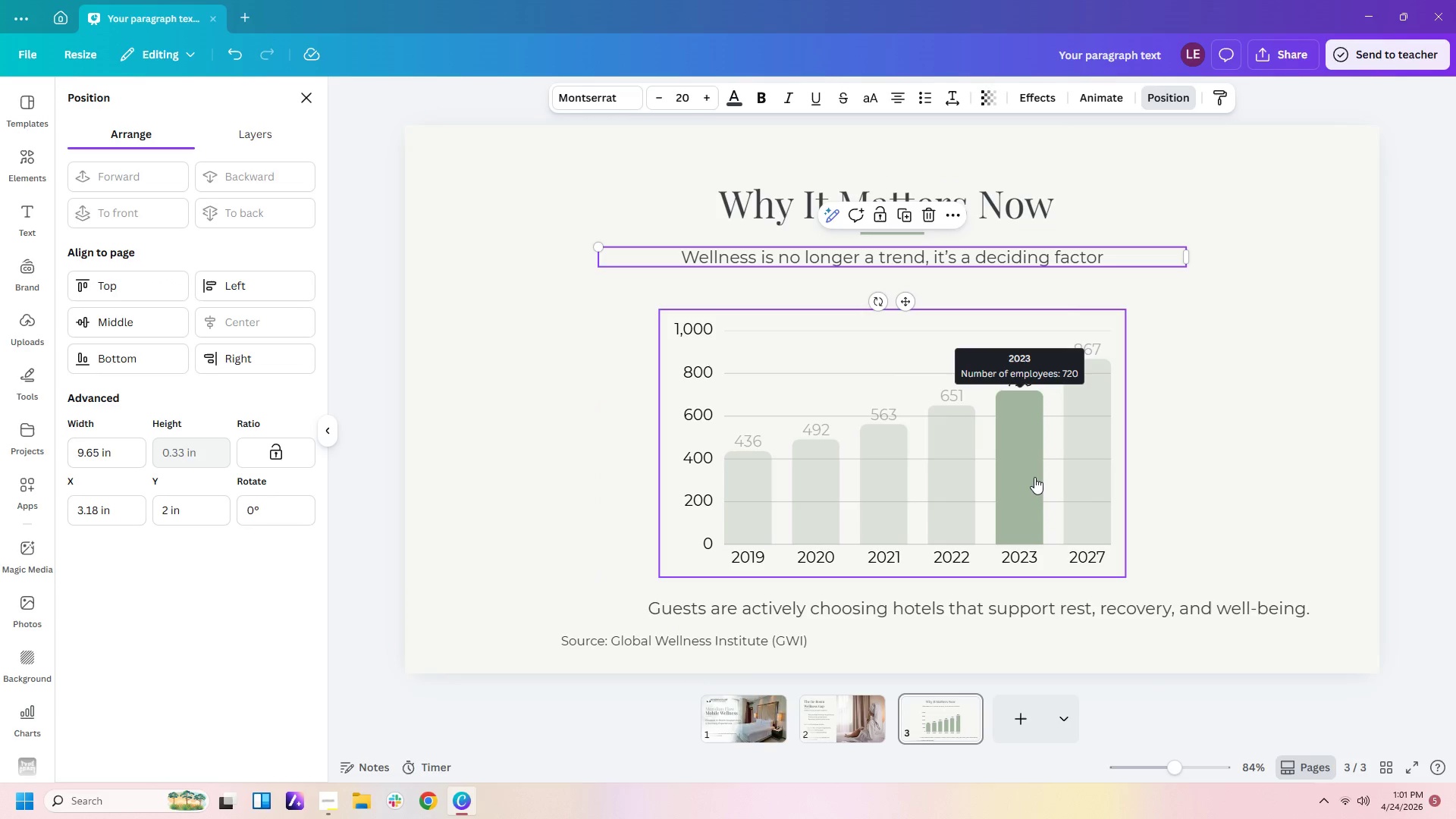 
left_click([1034, 477])
 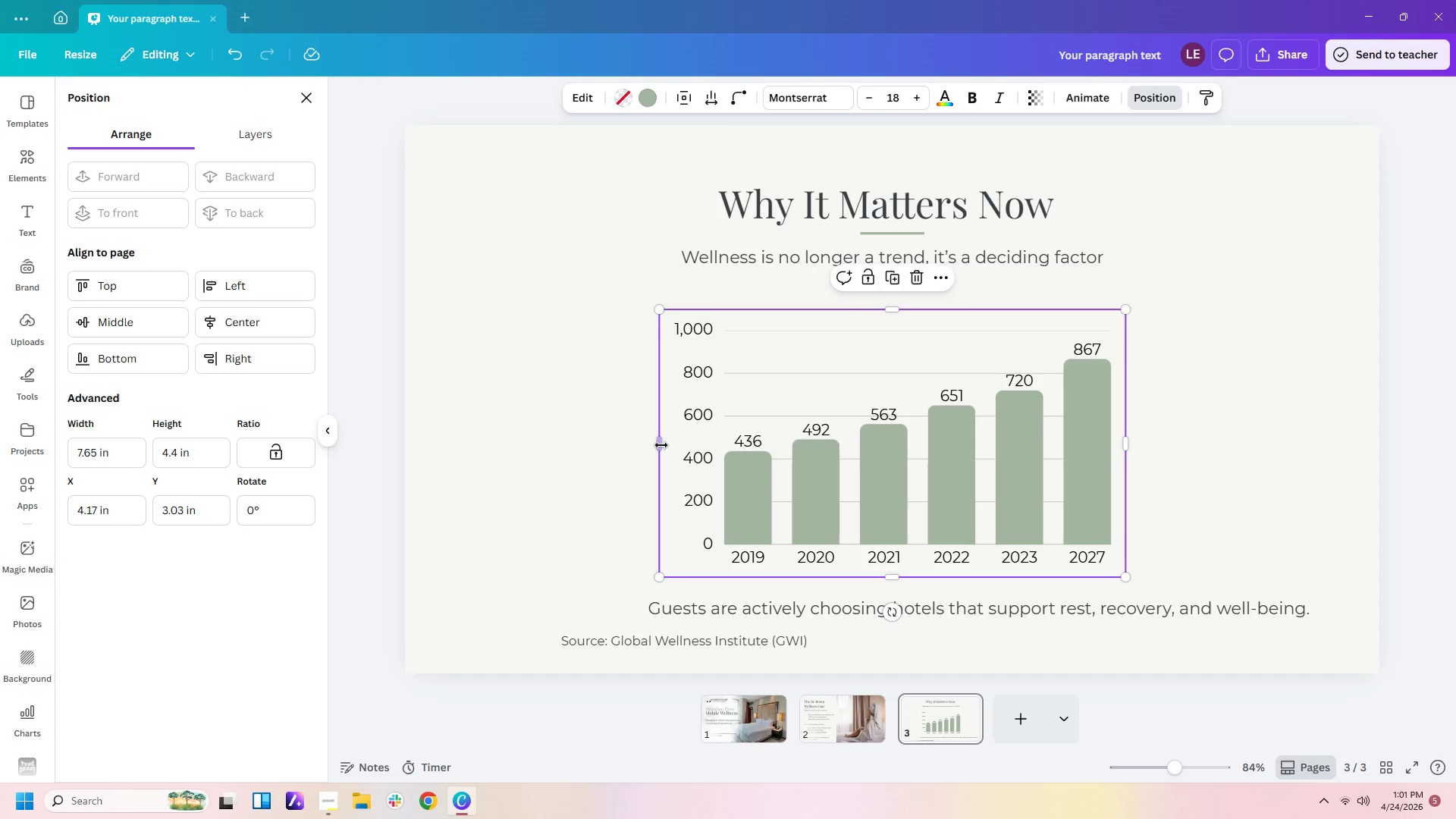 
left_click_drag(start_coordinate=[661, 445], to_coordinate=[604, 444])
 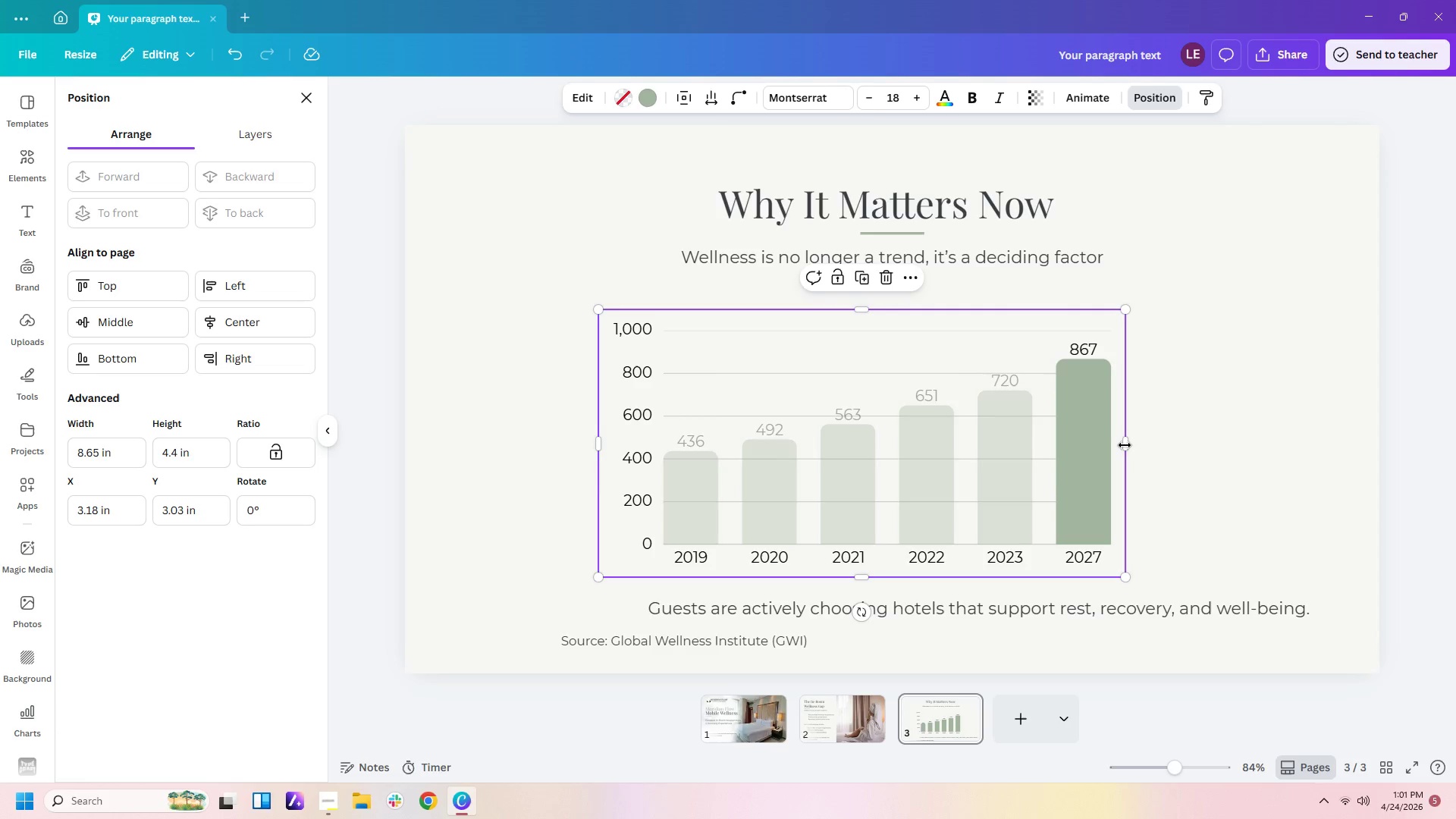 
left_click_drag(start_coordinate=[1128, 445], to_coordinate=[1233, 453])
 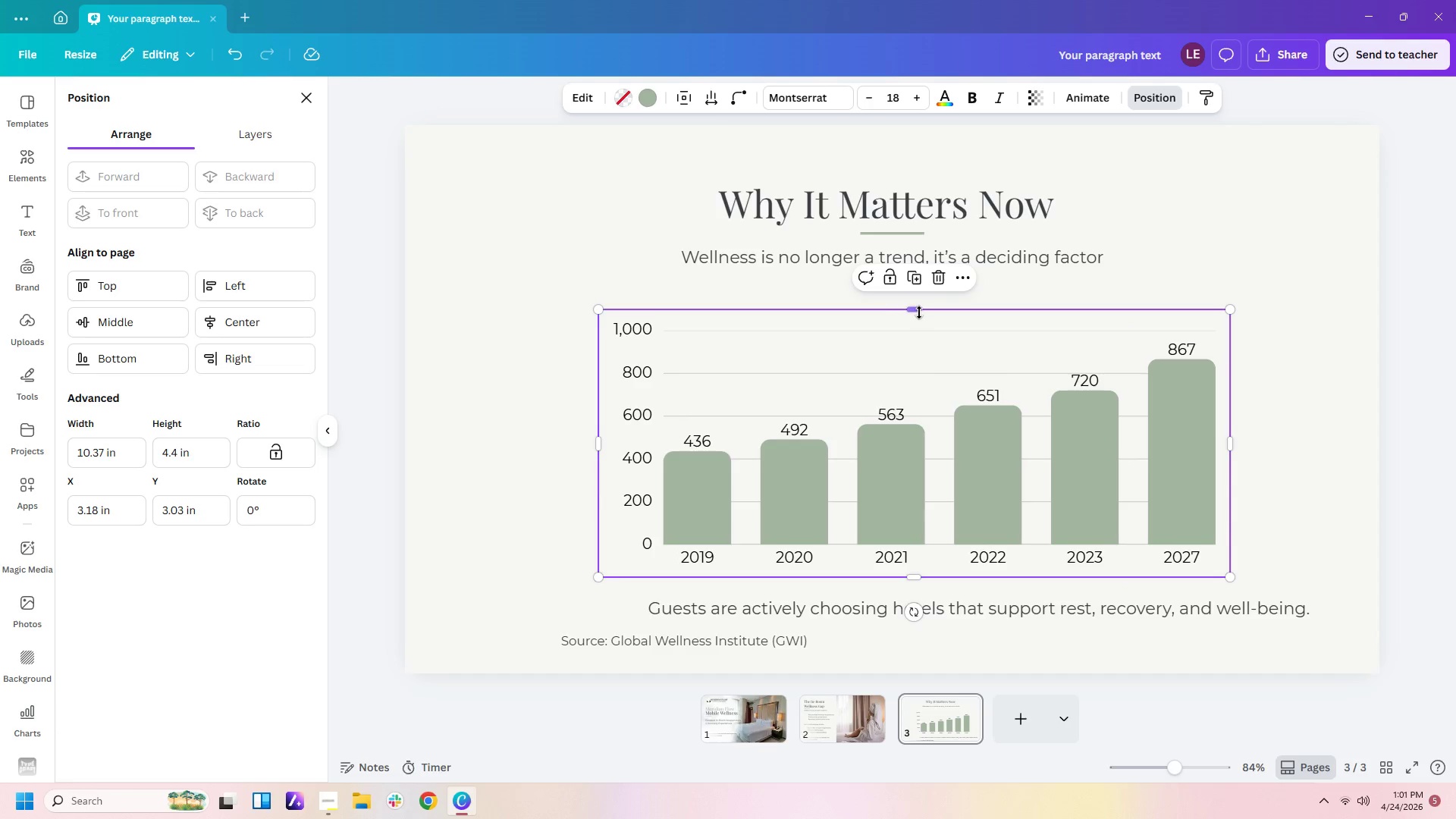 
left_click_drag(start_coordinate=[918, 312], to_coordinate=[909, 344])
 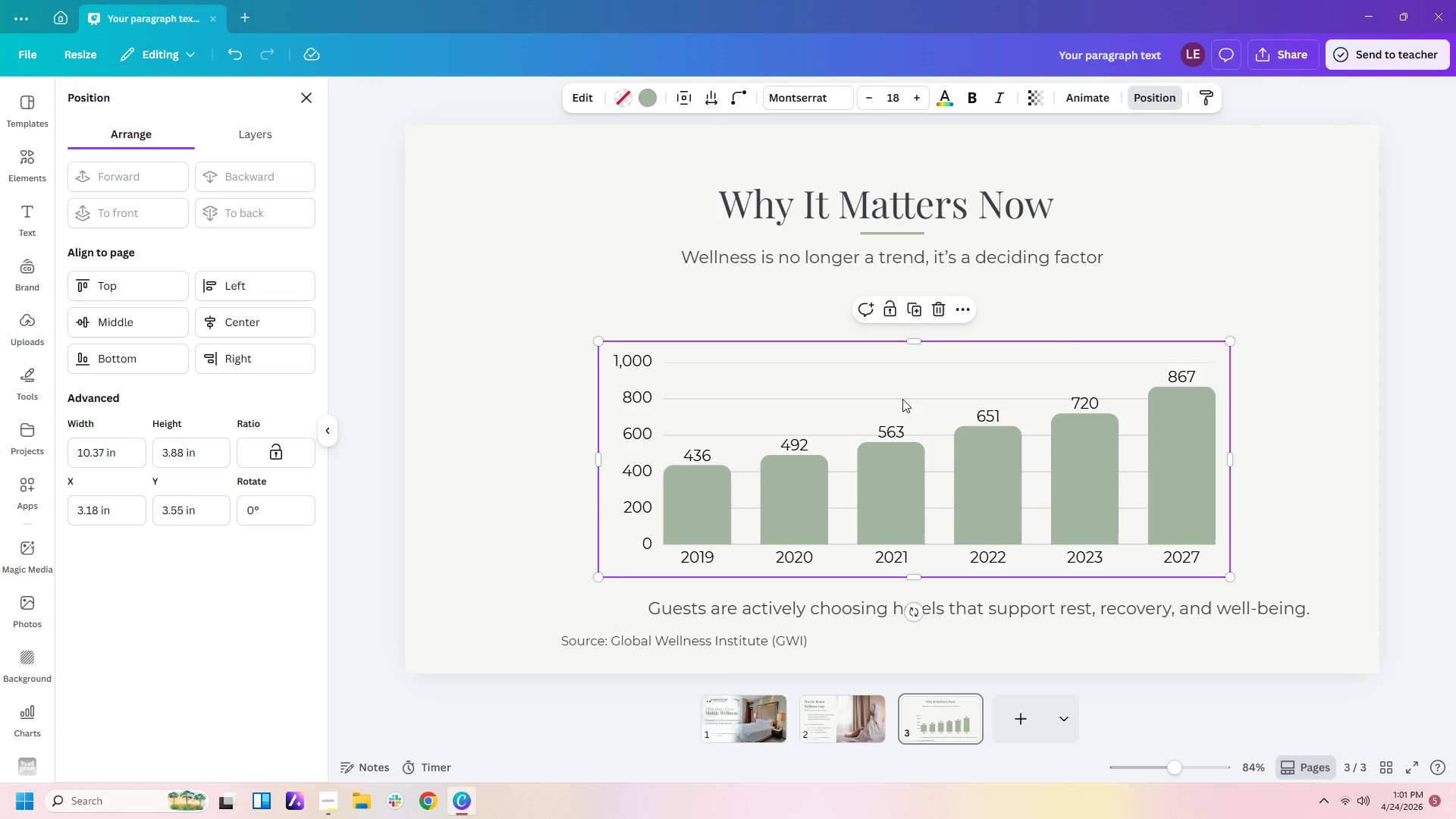 
left_click_drag(start_coordinate=[902, 399], to_coordinate=[890, 398])
 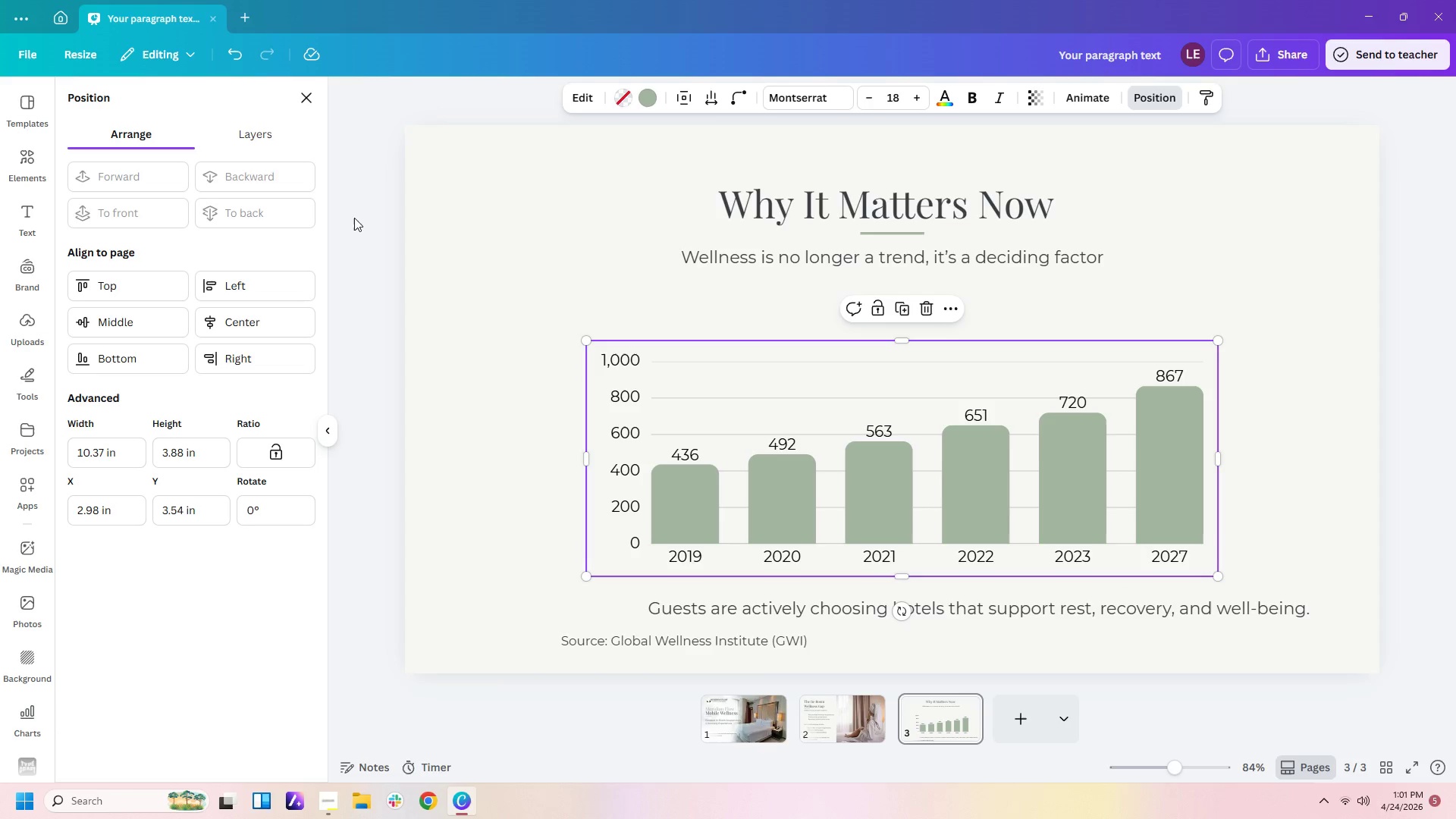 
left_click([295, 331])
 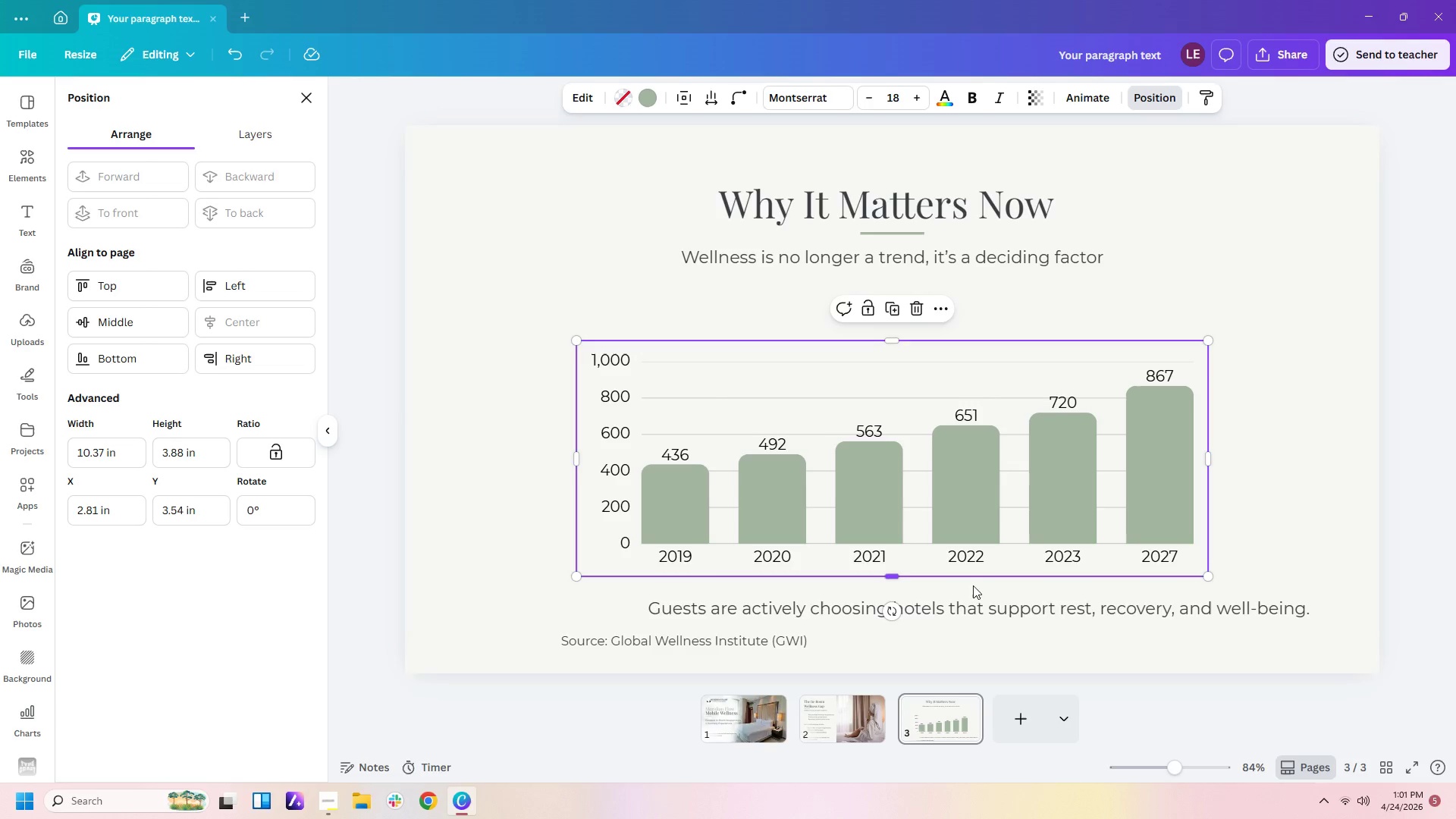 
left_click([985, 605])
 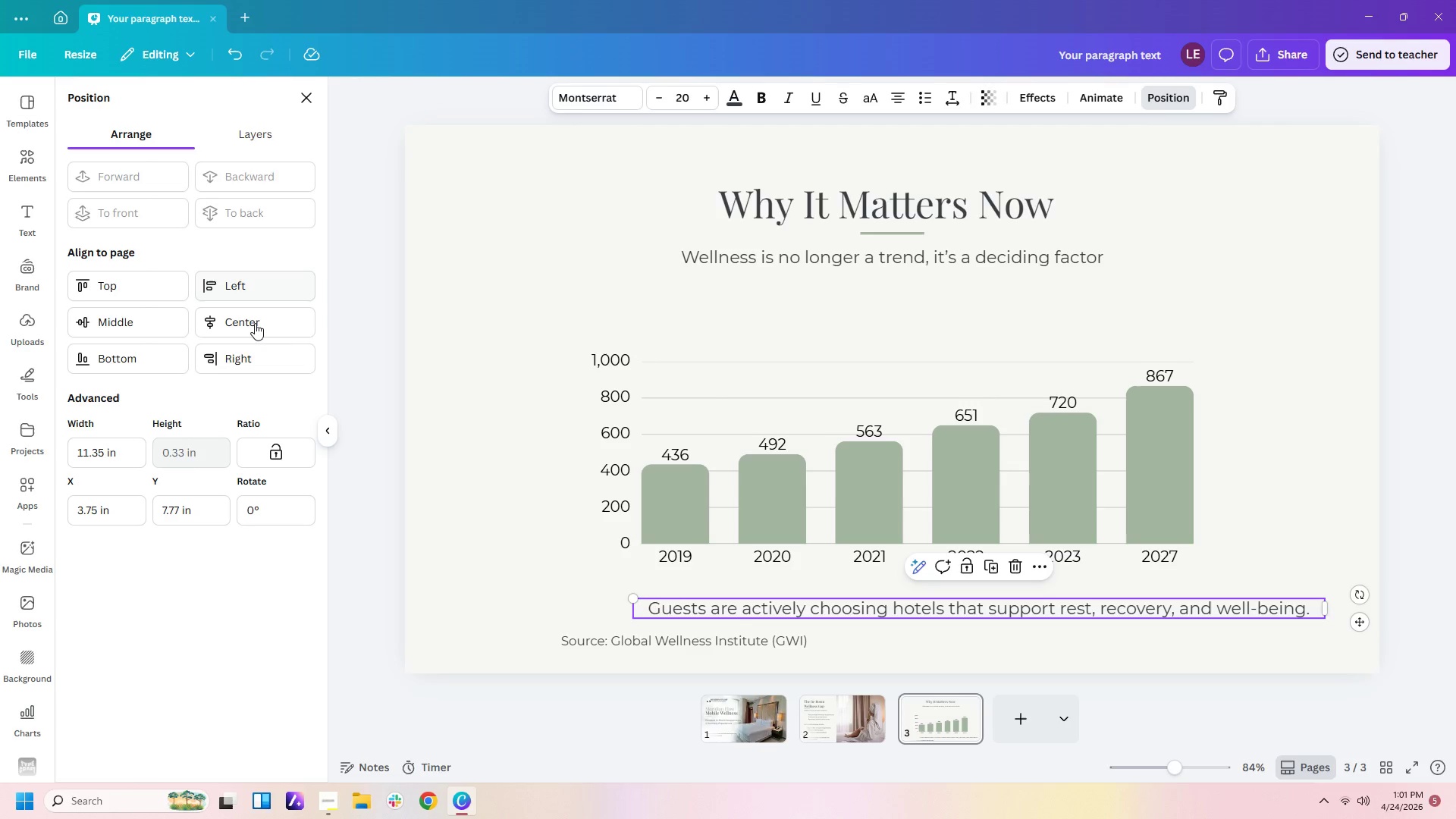 
left_click([255, 323])
 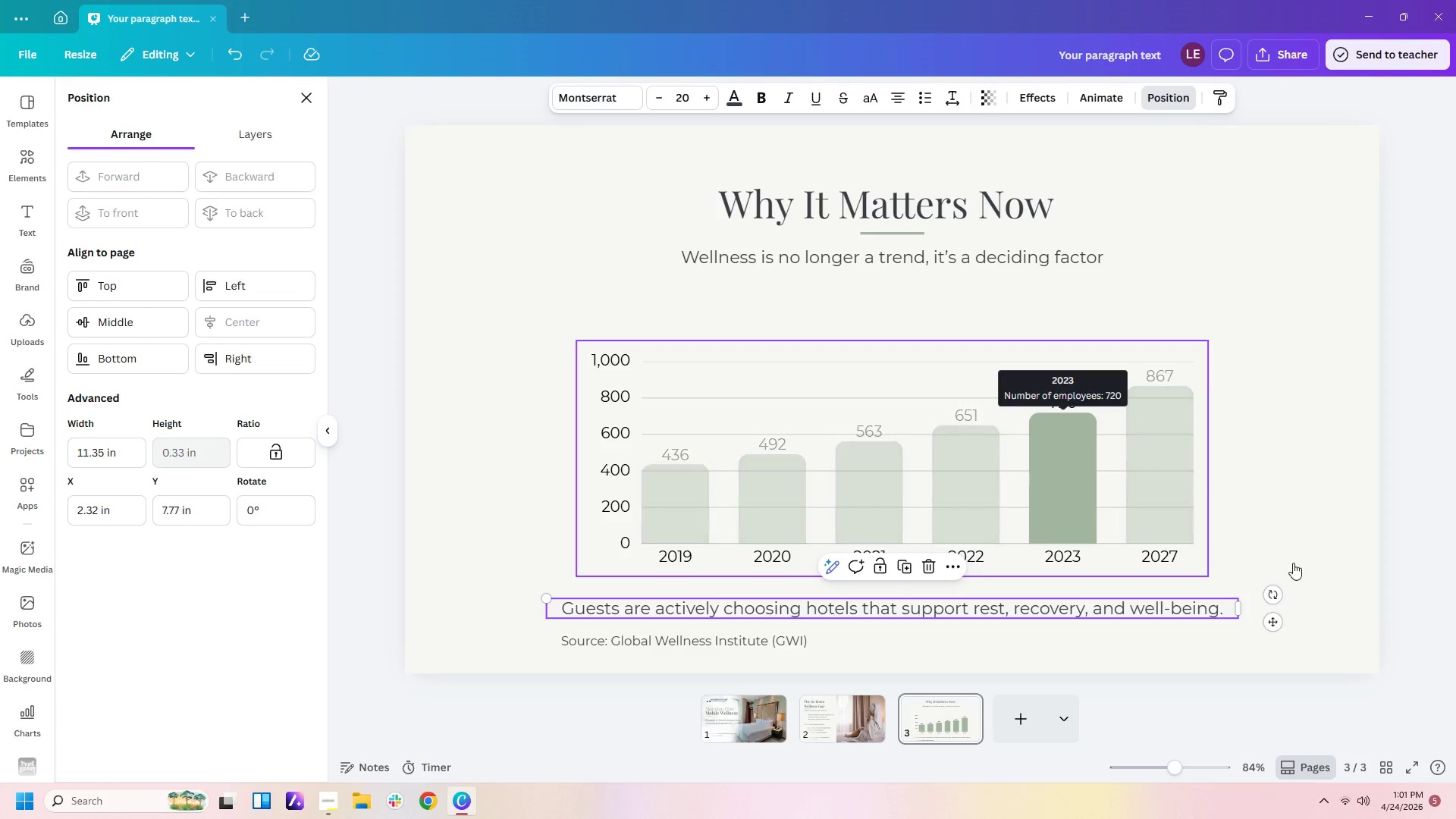 
left_click([1385, 548])
 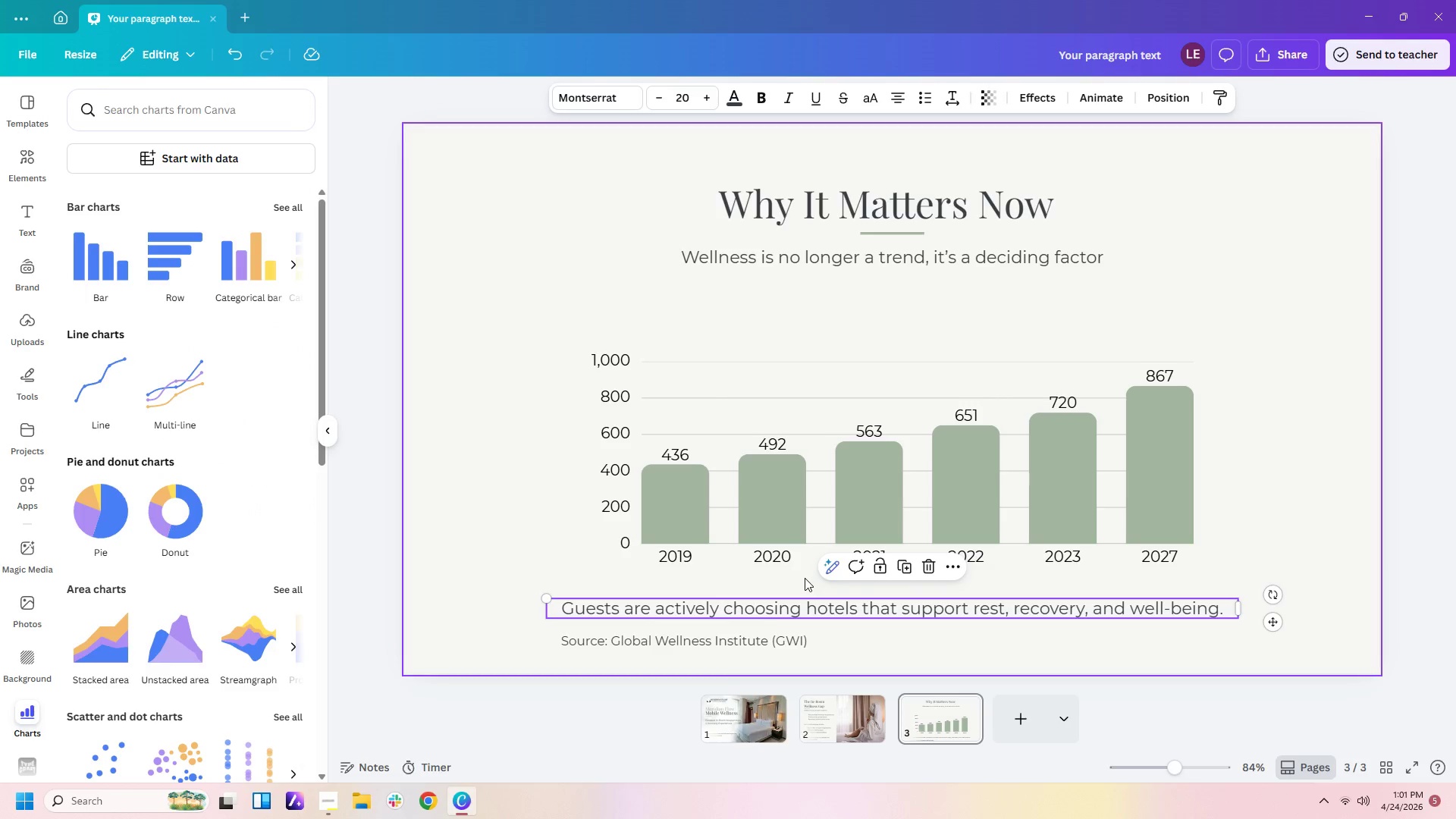 
left_click([774, 637])
 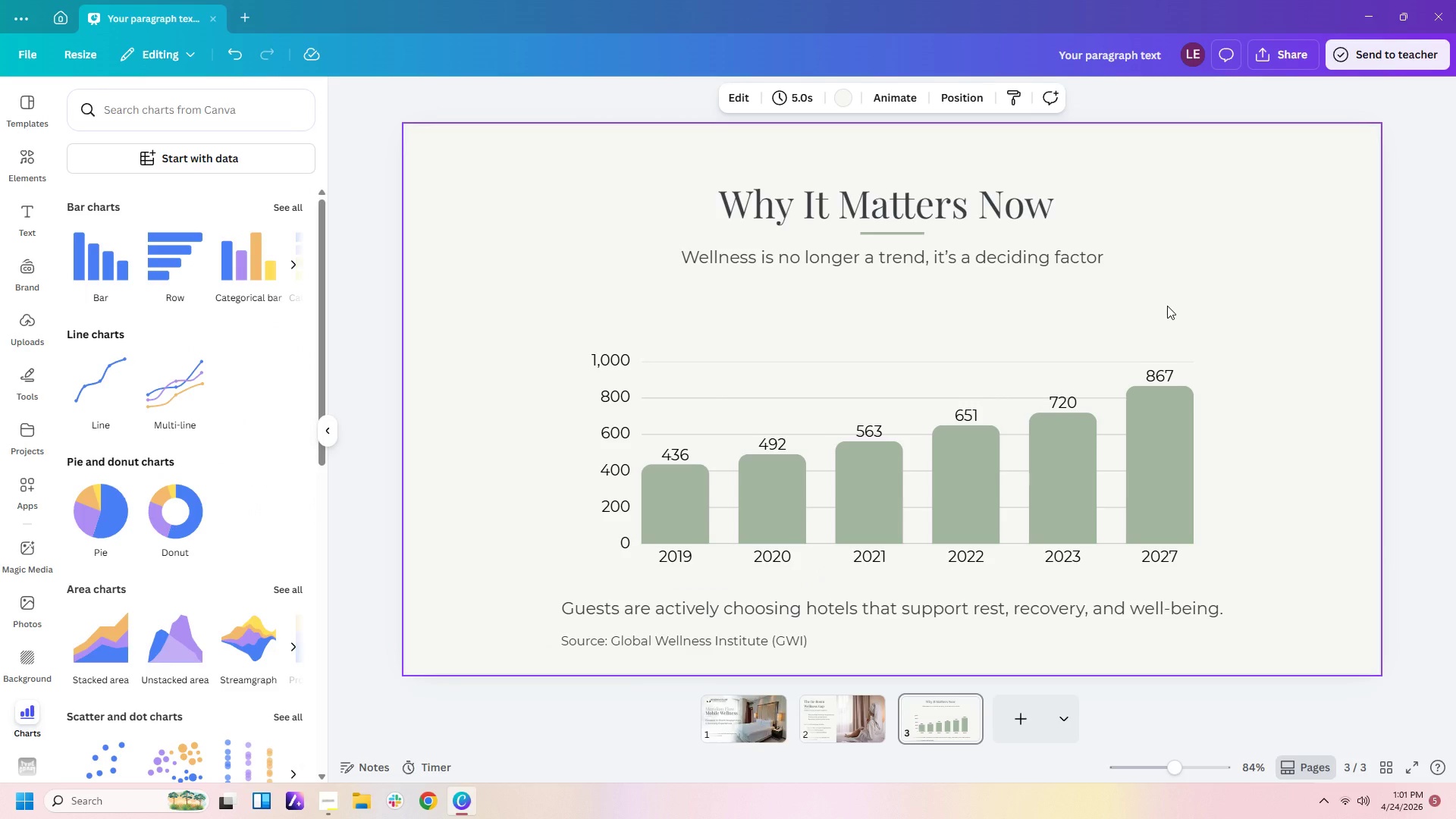 
wait(8.66)
 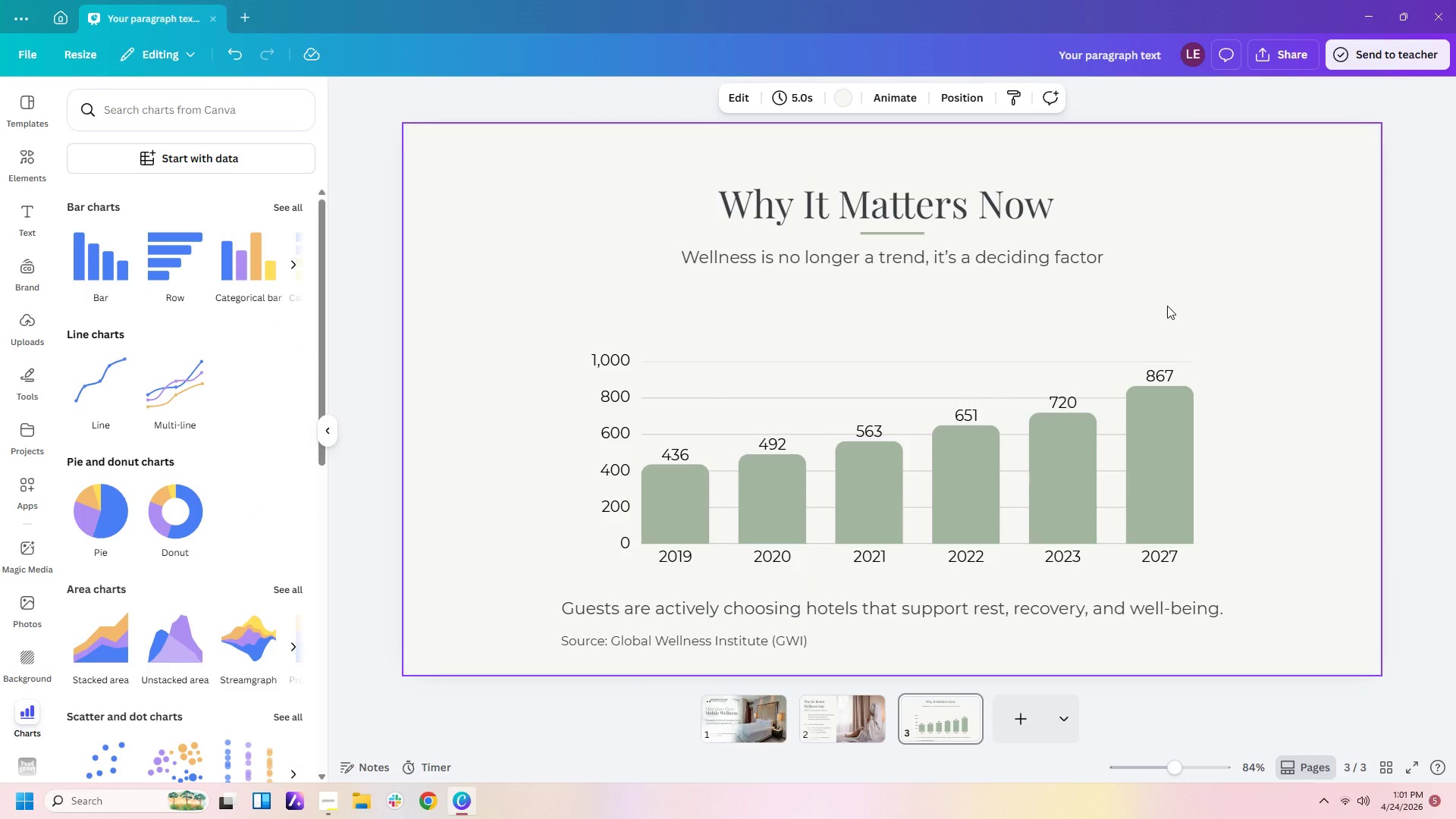 
left_click([11, 164])
 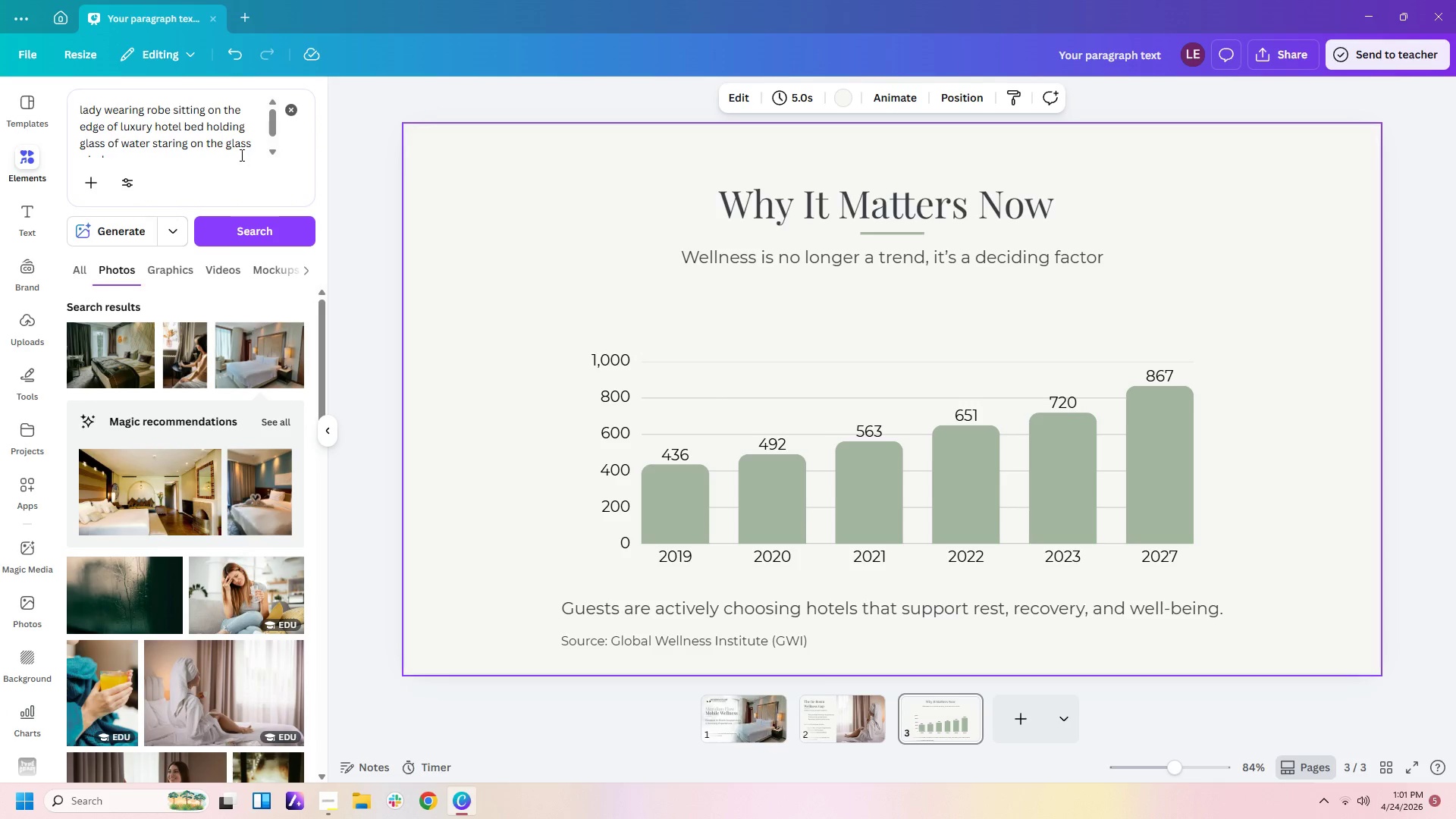 
left_click_drag(start_coordinate=[251, 149], to_coordinate=[0, 70])
 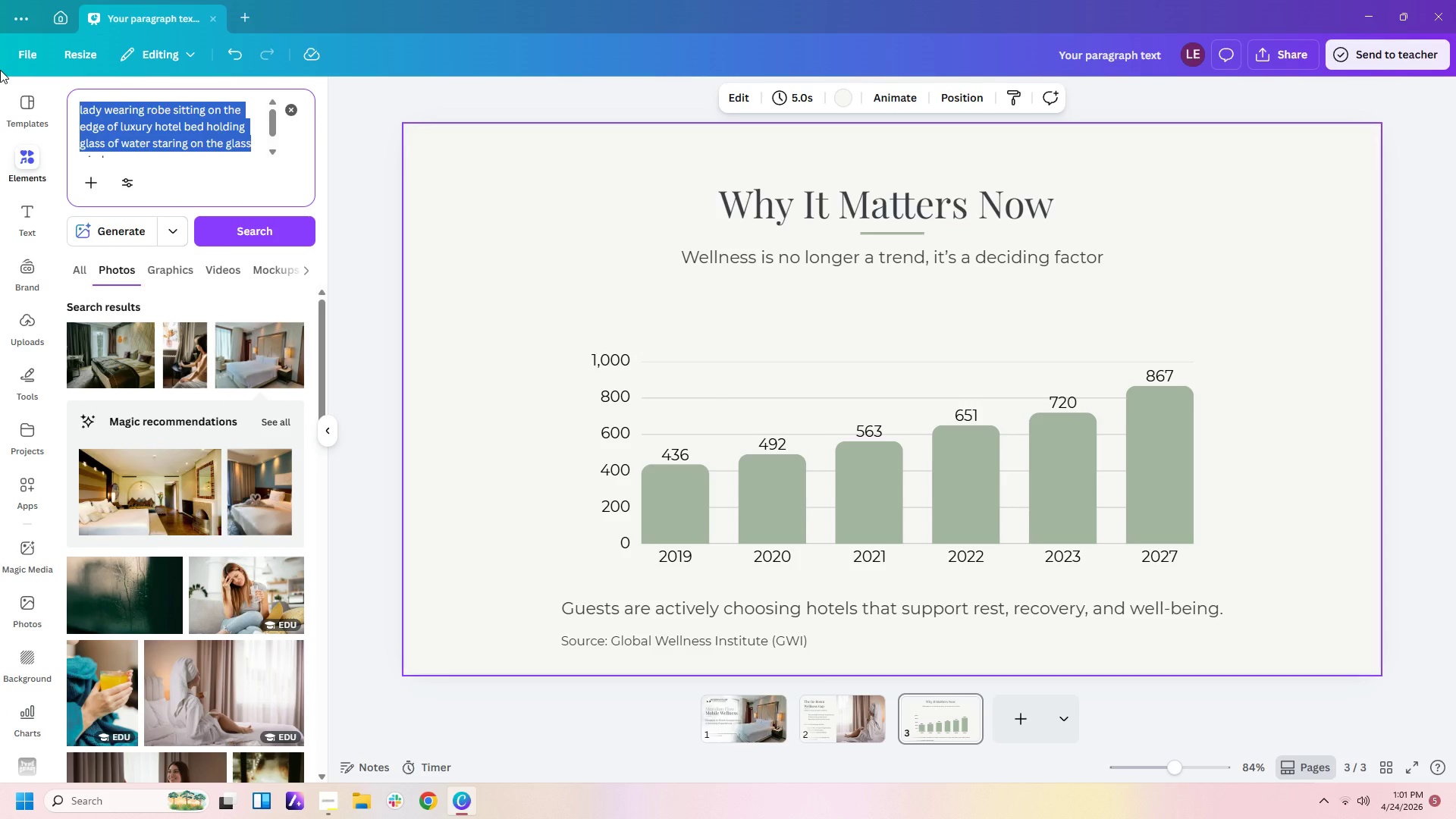 
type(upp)
key(Backspace)
key(Backspace)
key(Backspace)
type(increase arrow)
 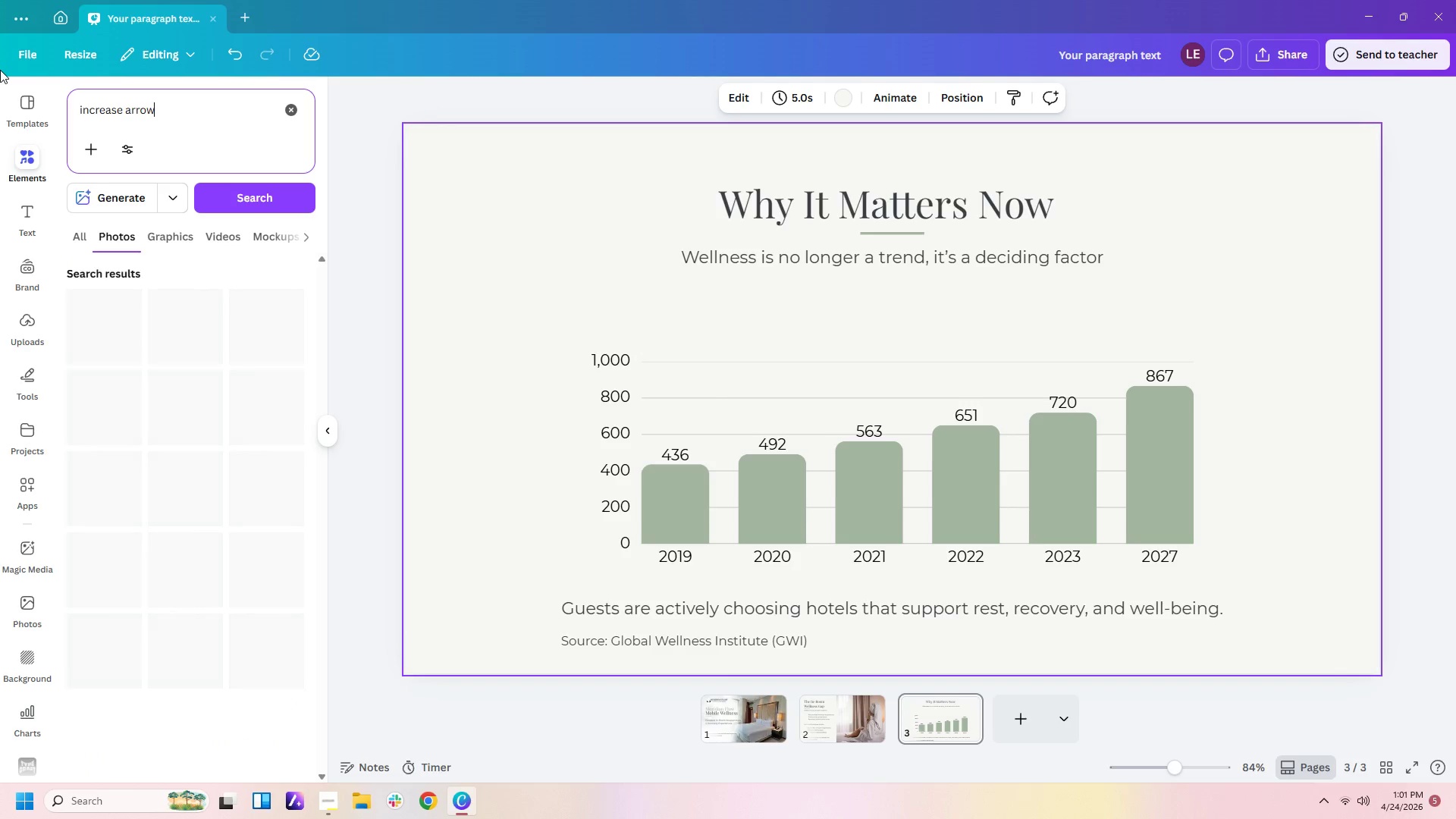 
hold_key(key=Delete, duration=1.42)
 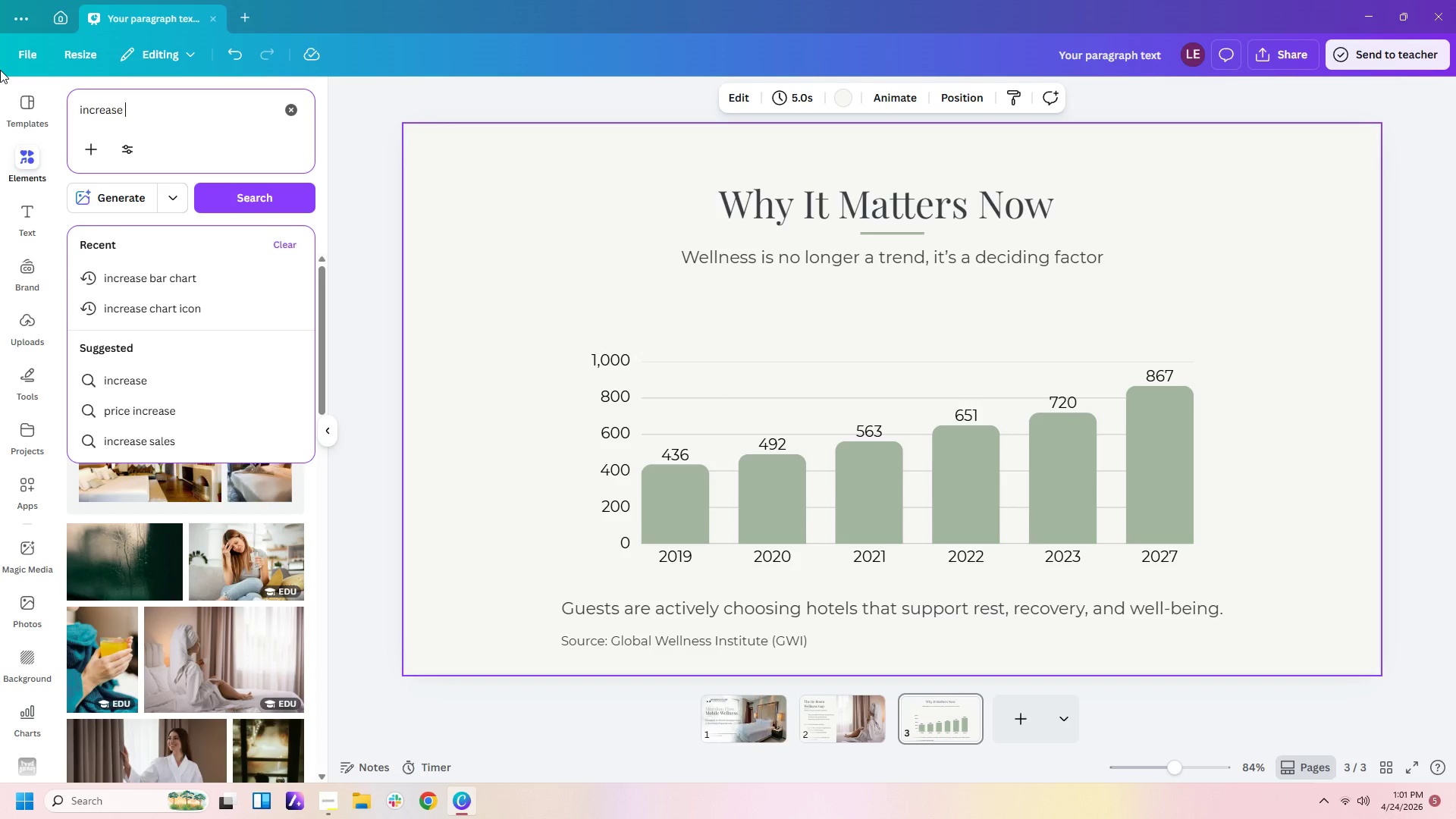 
key(Enter)
 